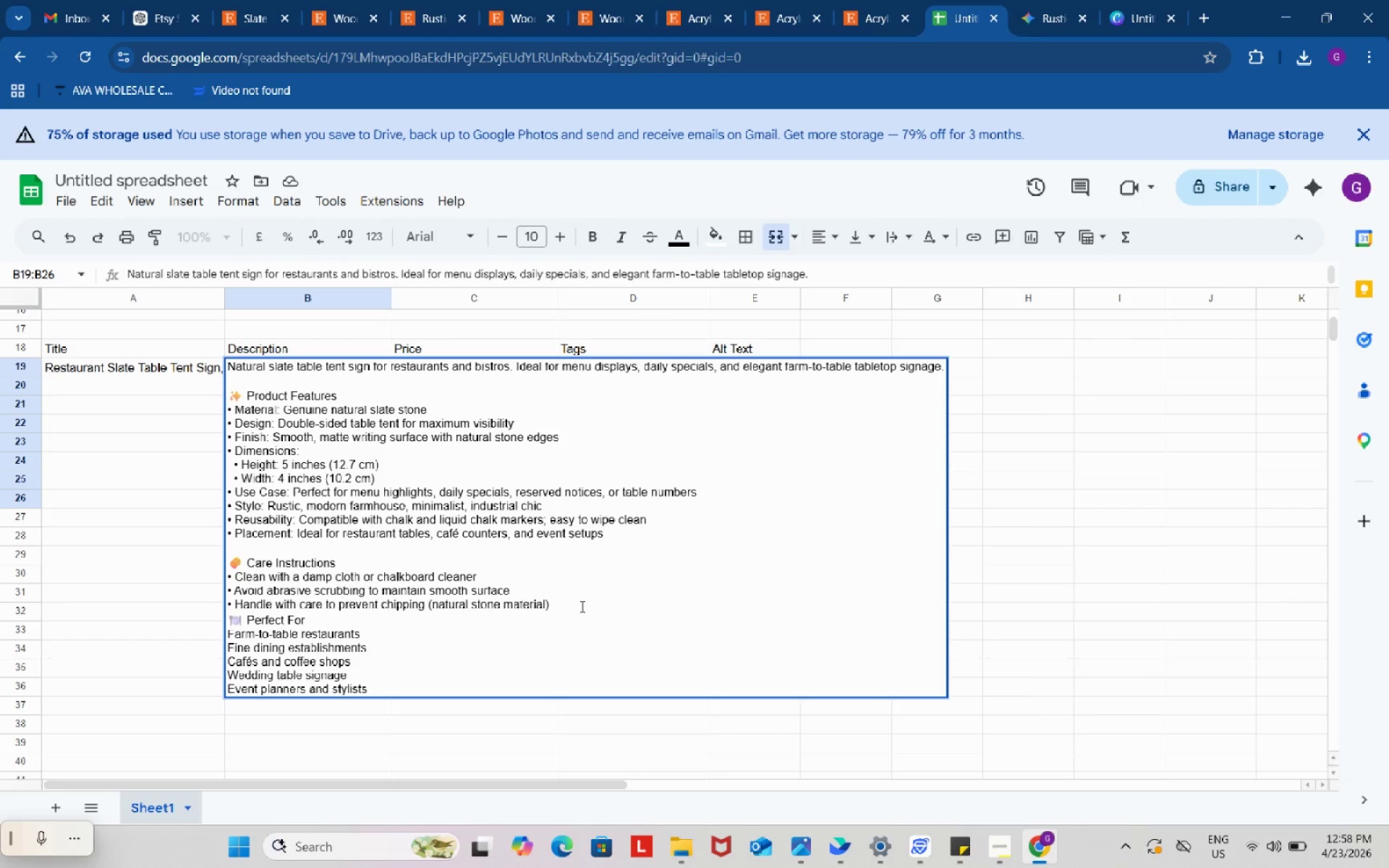 
key(Alt+Control+Enter)
 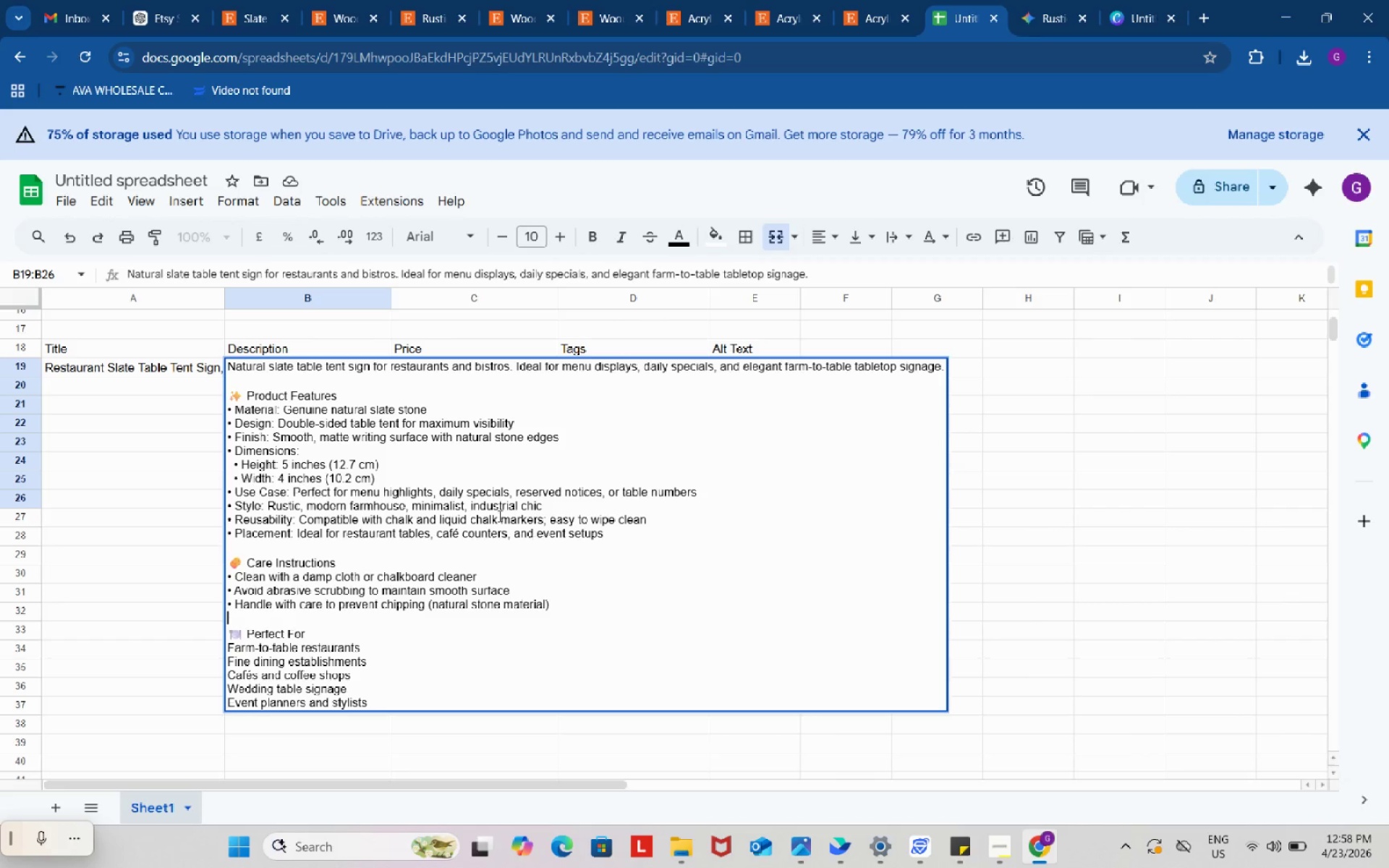 
scroll: coordinate [450, 511], scroll_direction: down, amount: 1.0
 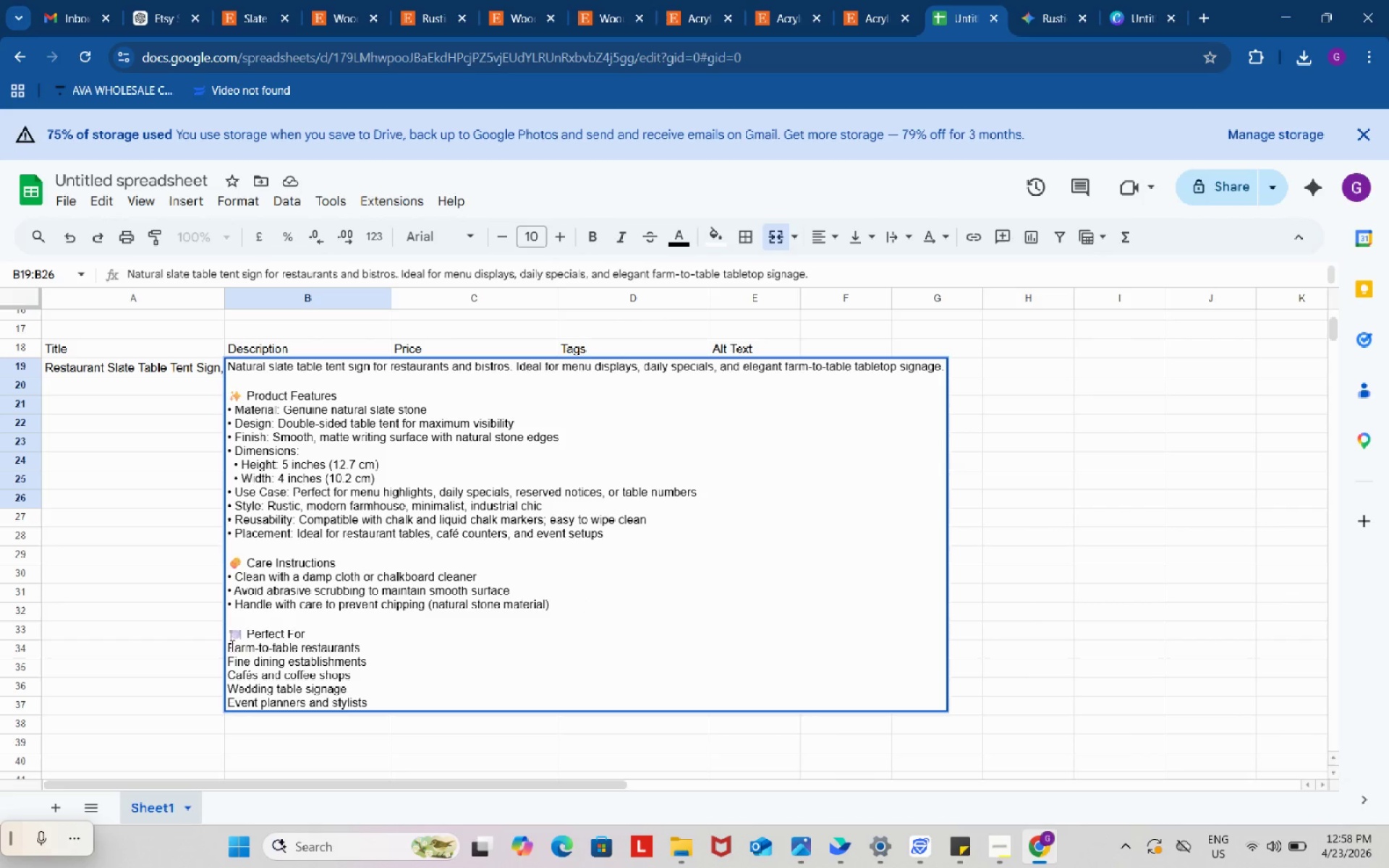 
left_click([230, 645])
 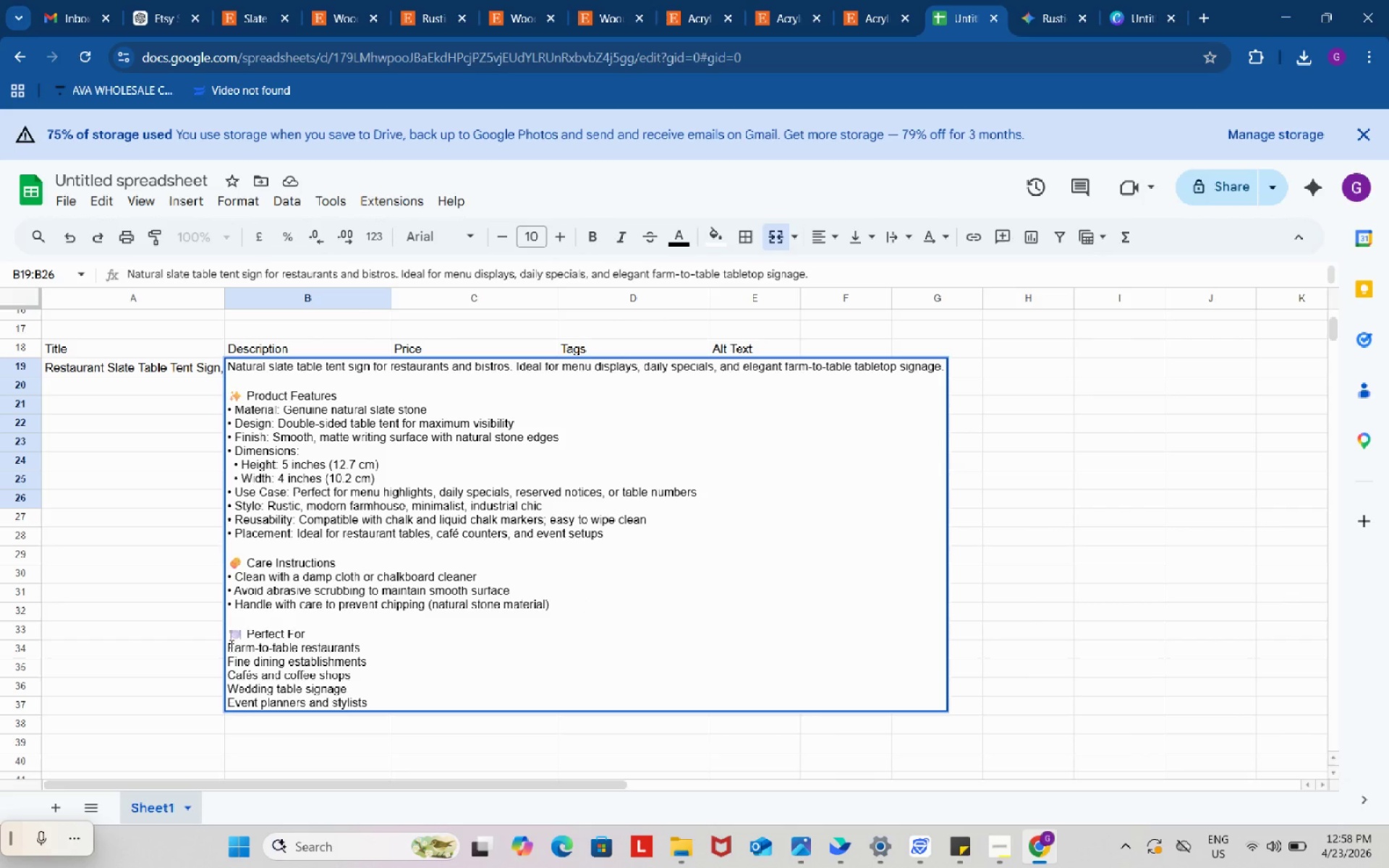 
key(Control+V)
 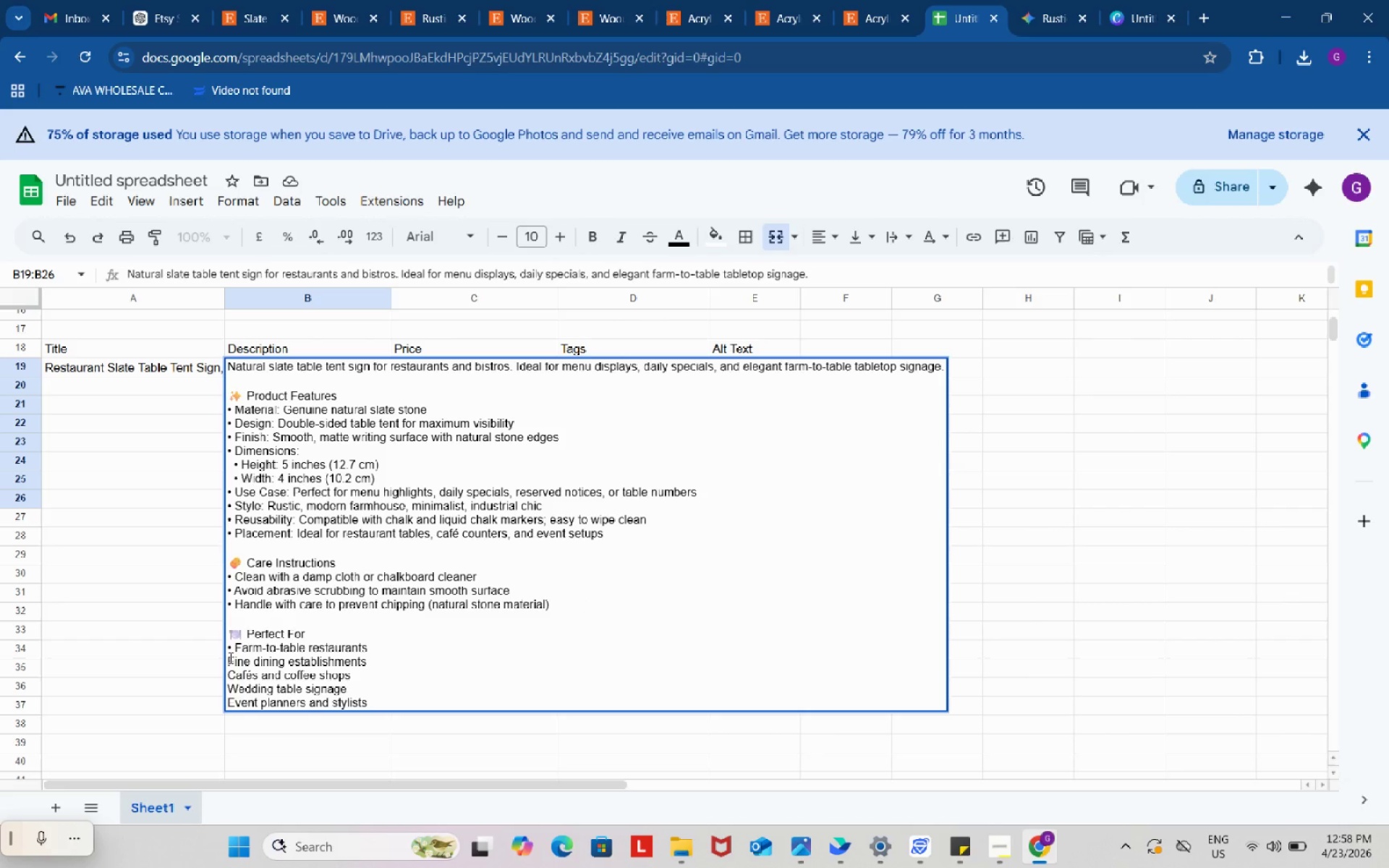 
left_click([229, 658])
 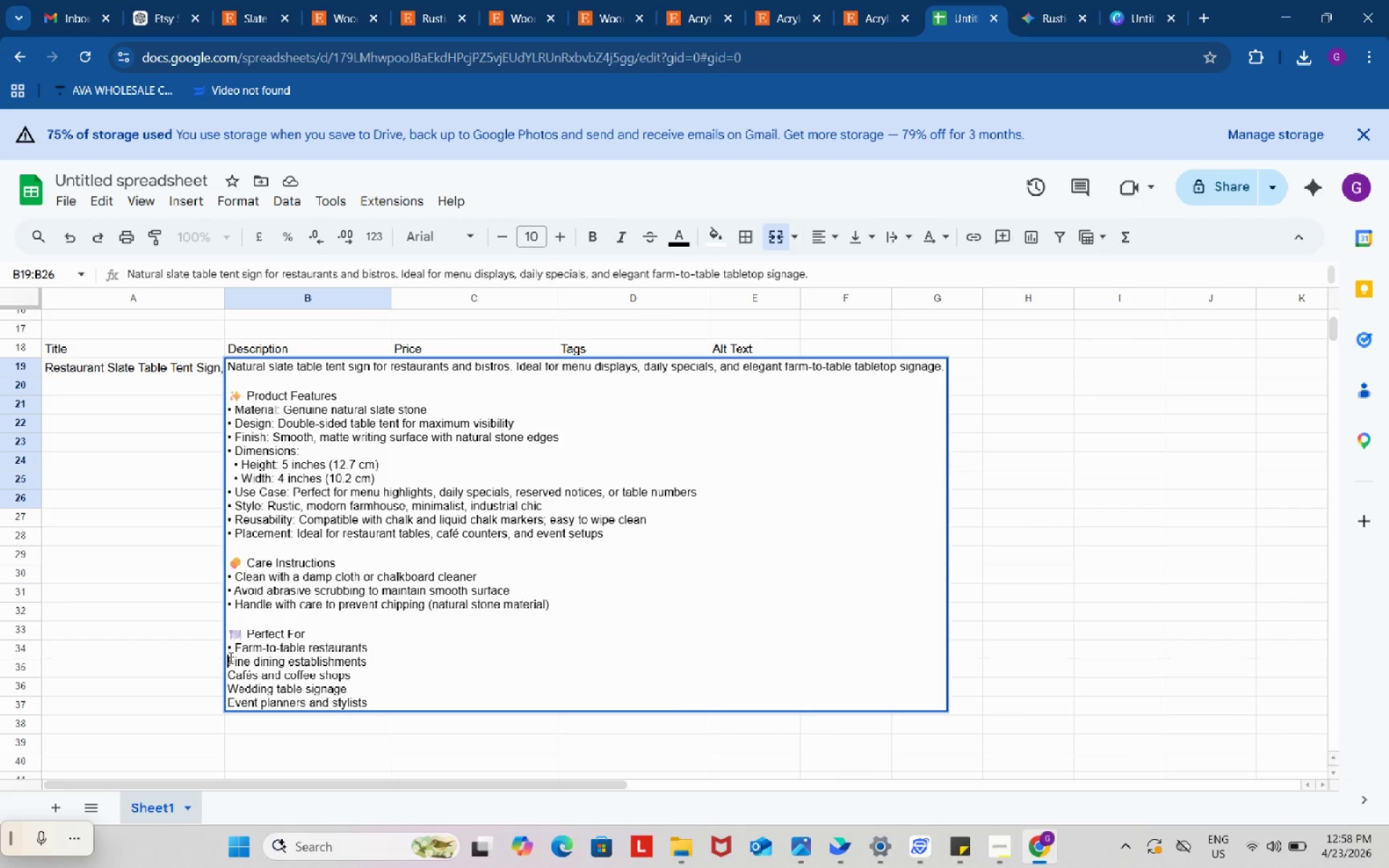 
key(Control+ControlLeft)
 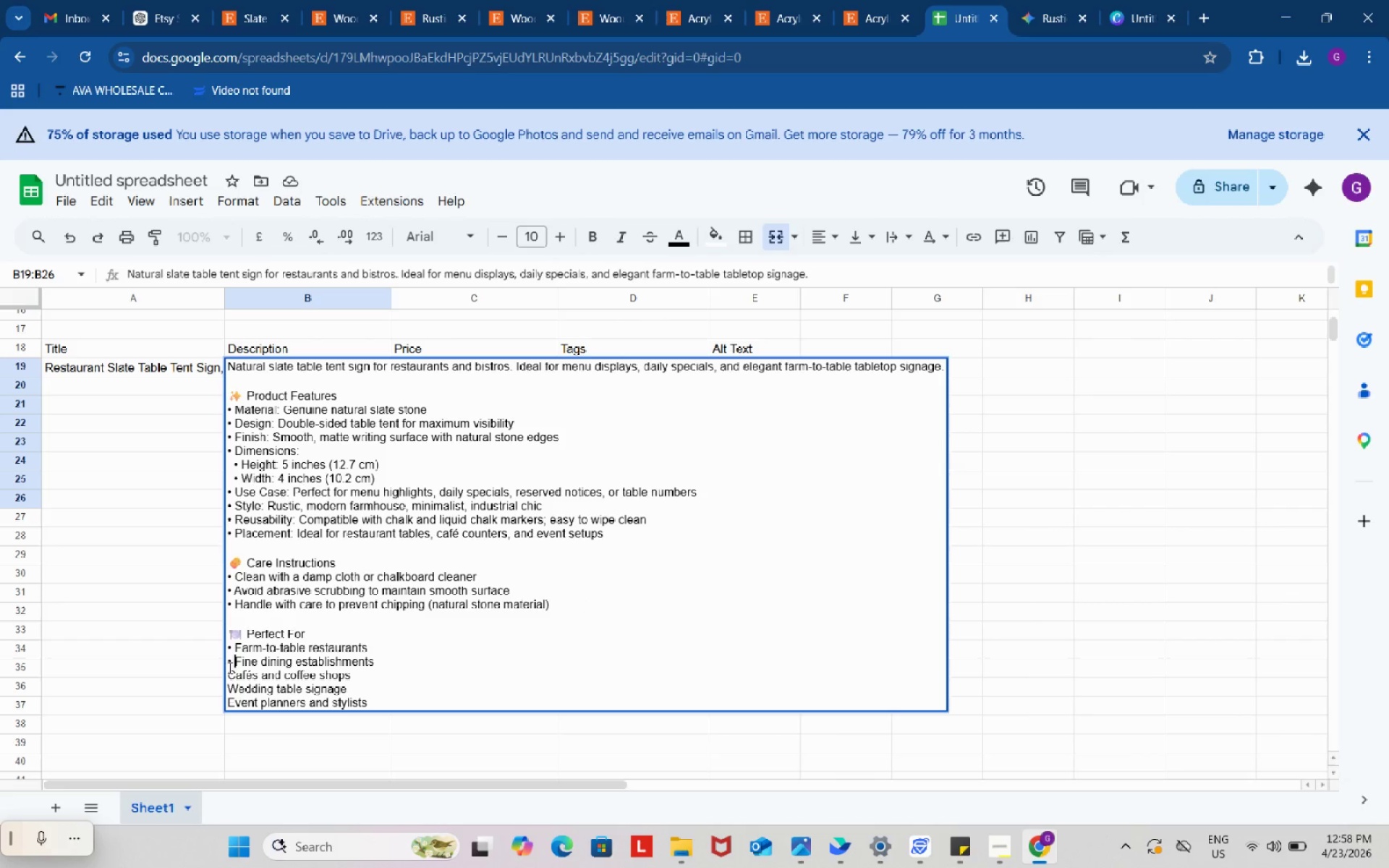 
key(Control+V)
 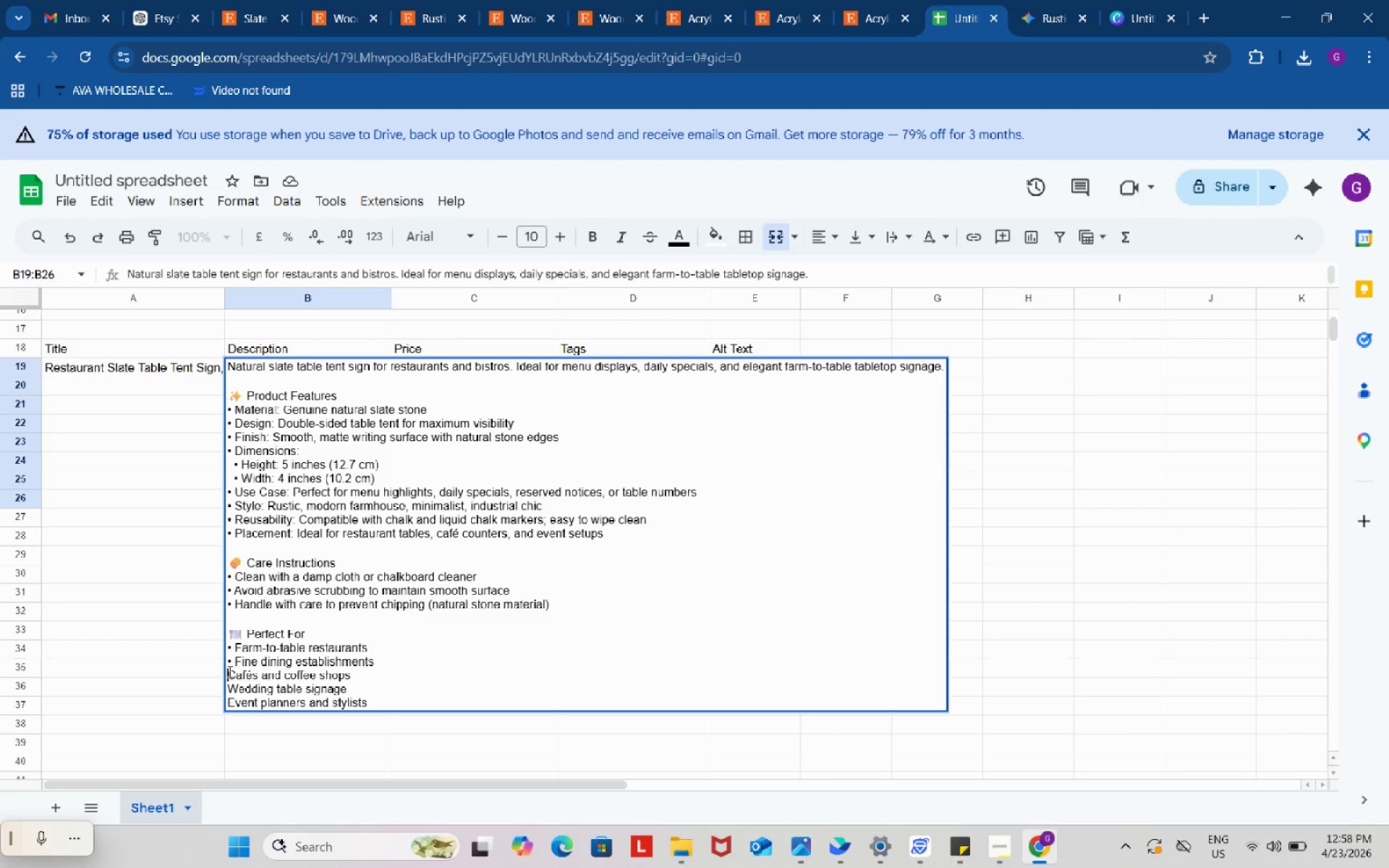 
left_click([229, 671])
 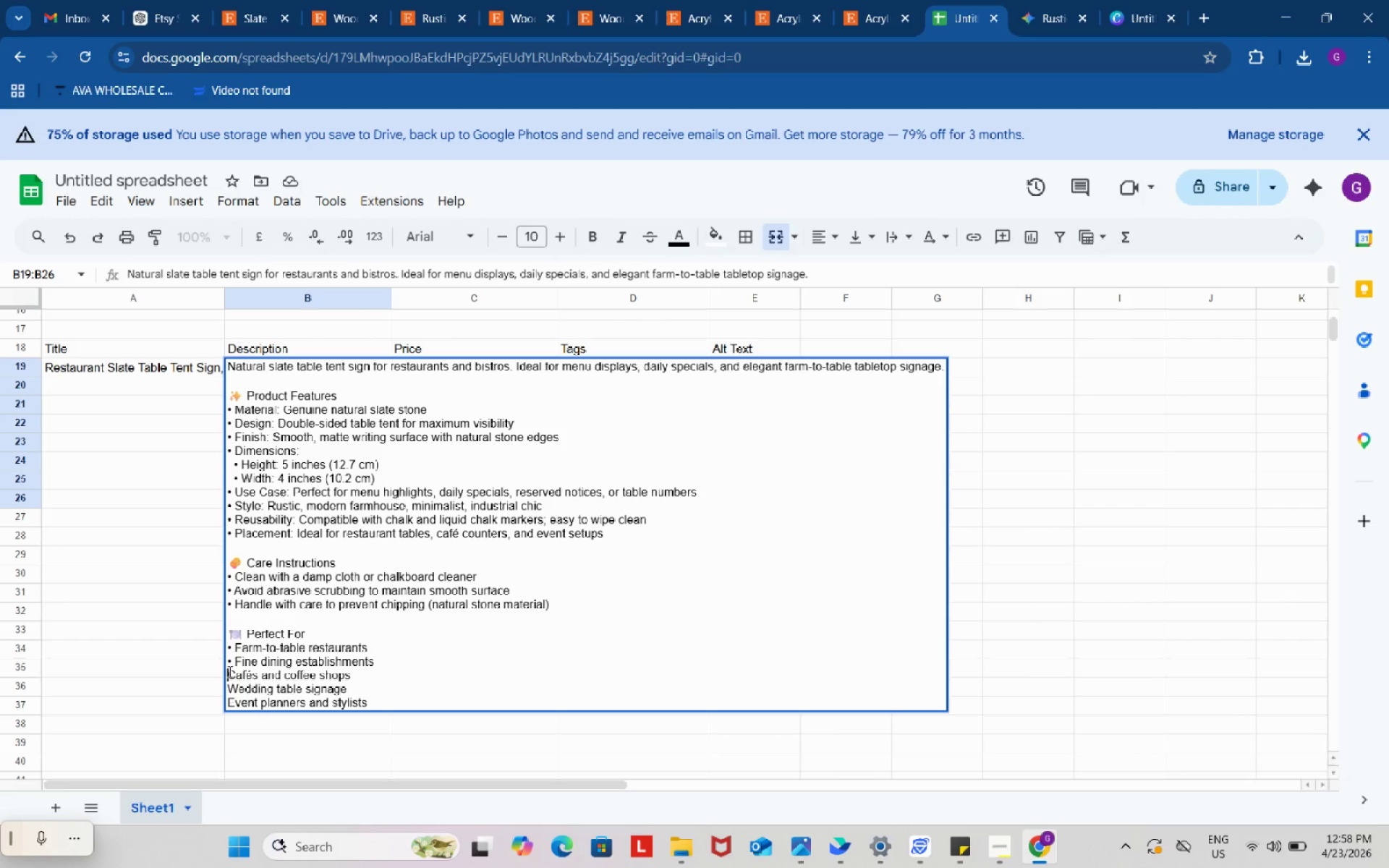 
key(Control+ControlLeft)
 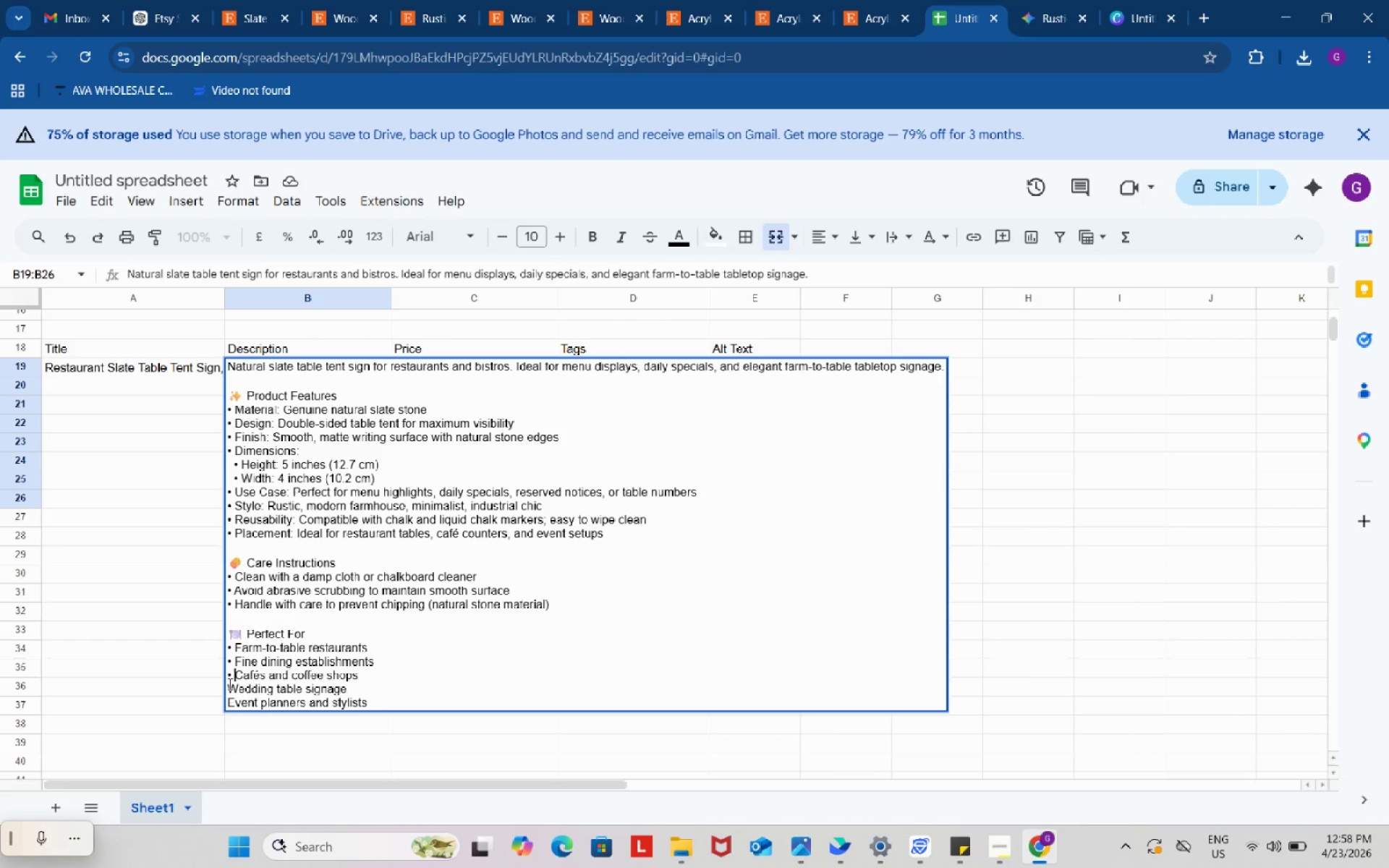 
key(Control+V)
 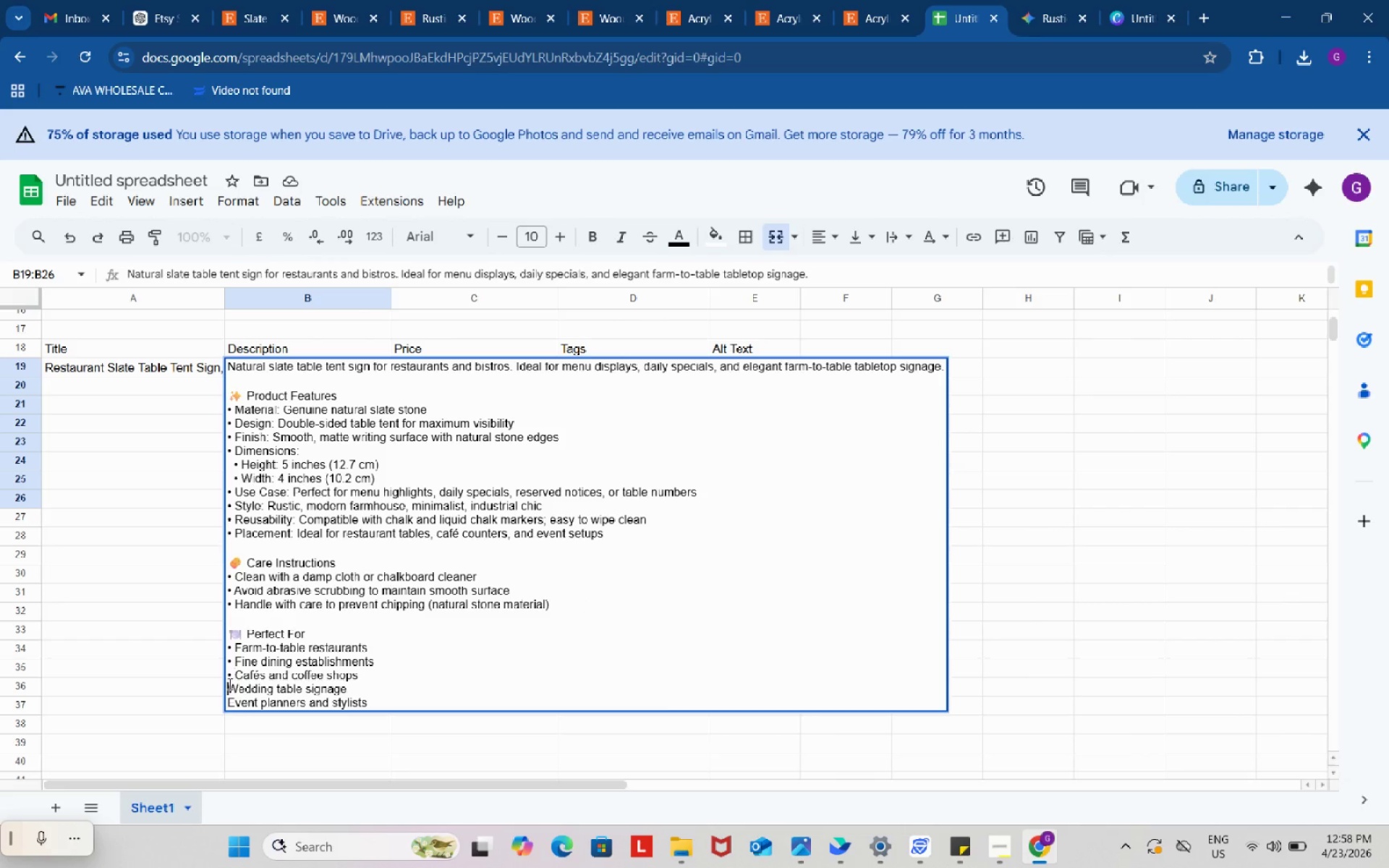 
left_click([229, 684])
 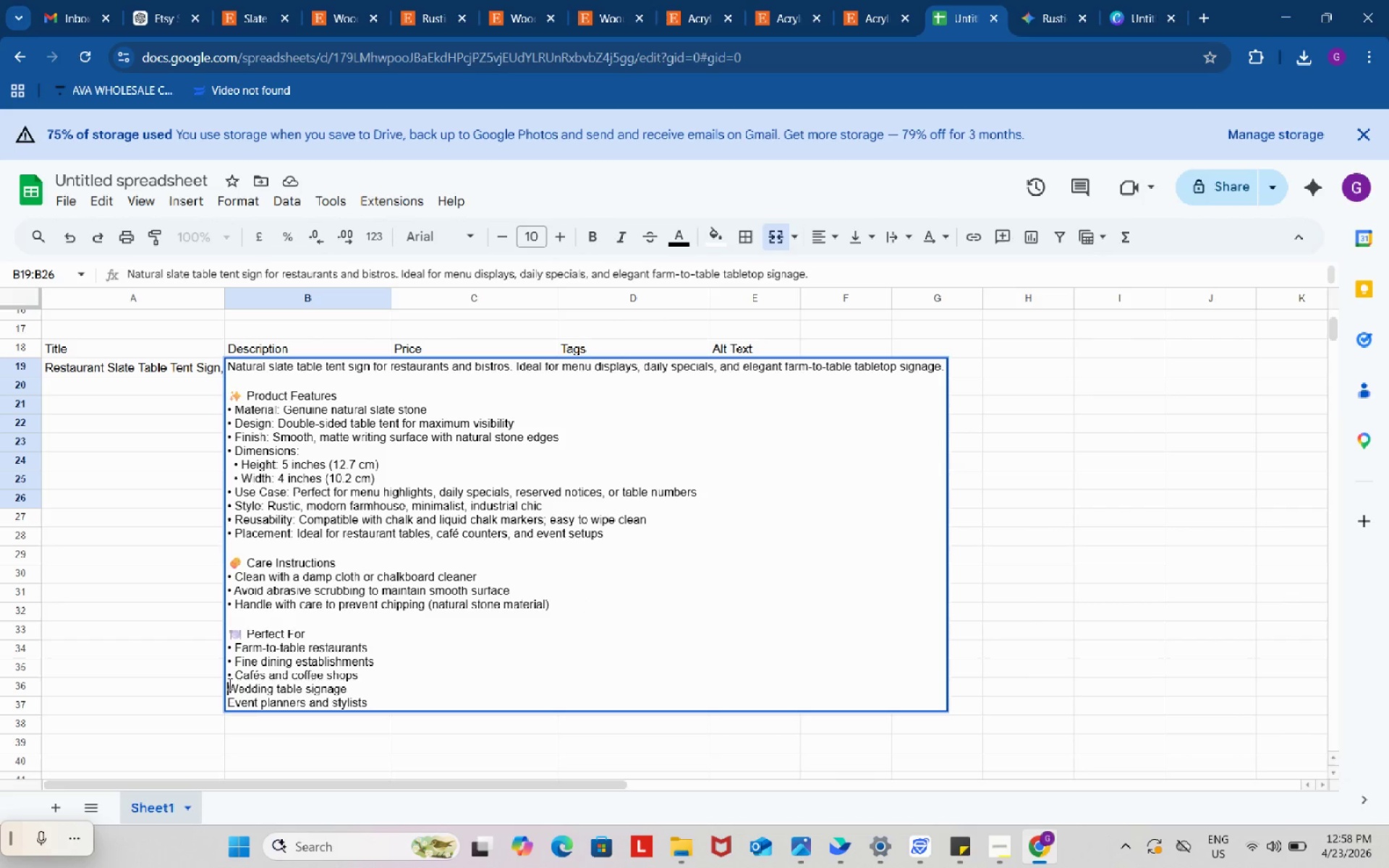 
key(Control+ControlLeft)
 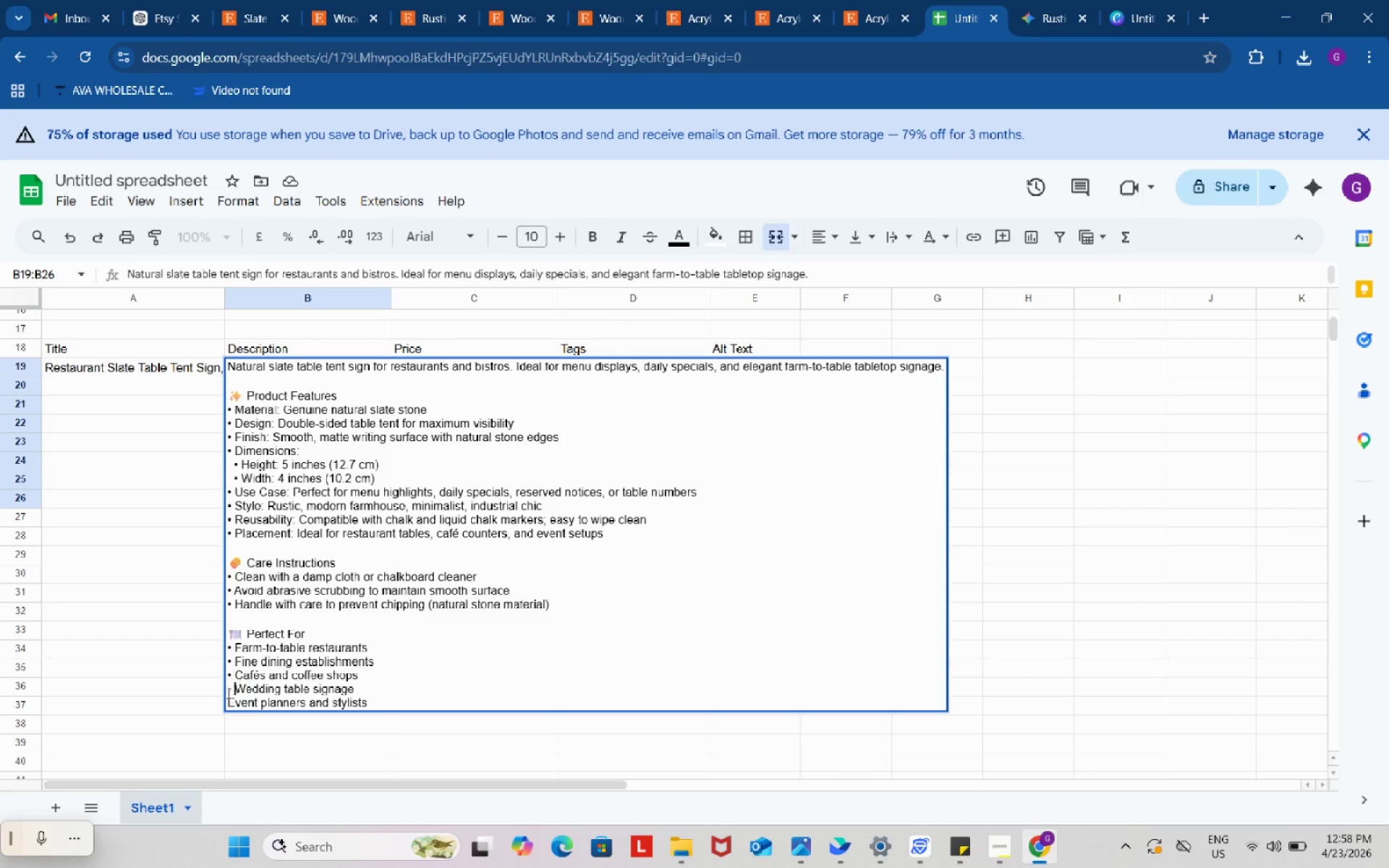 
key(Control+V)
 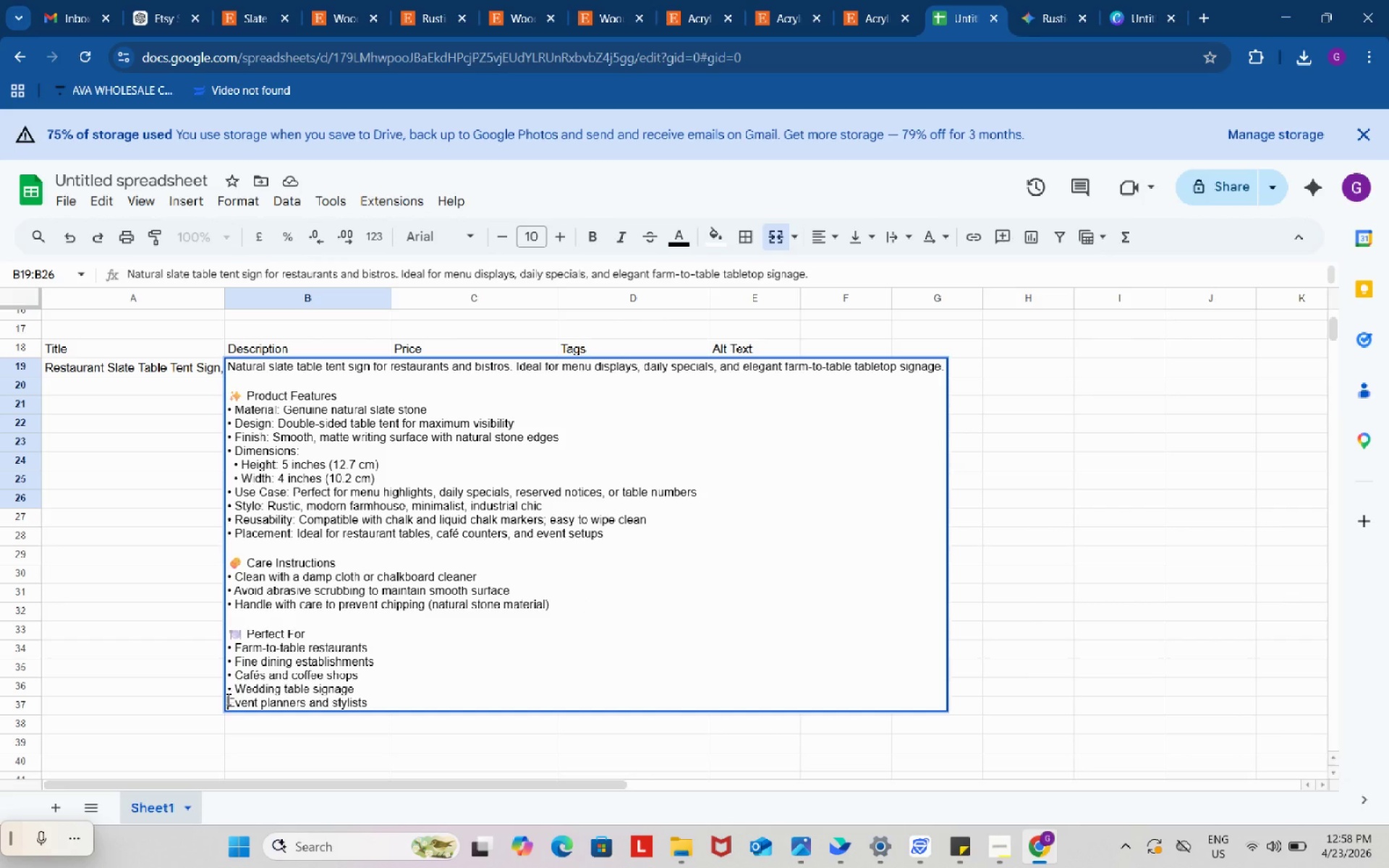 
left_click([227, 699])
 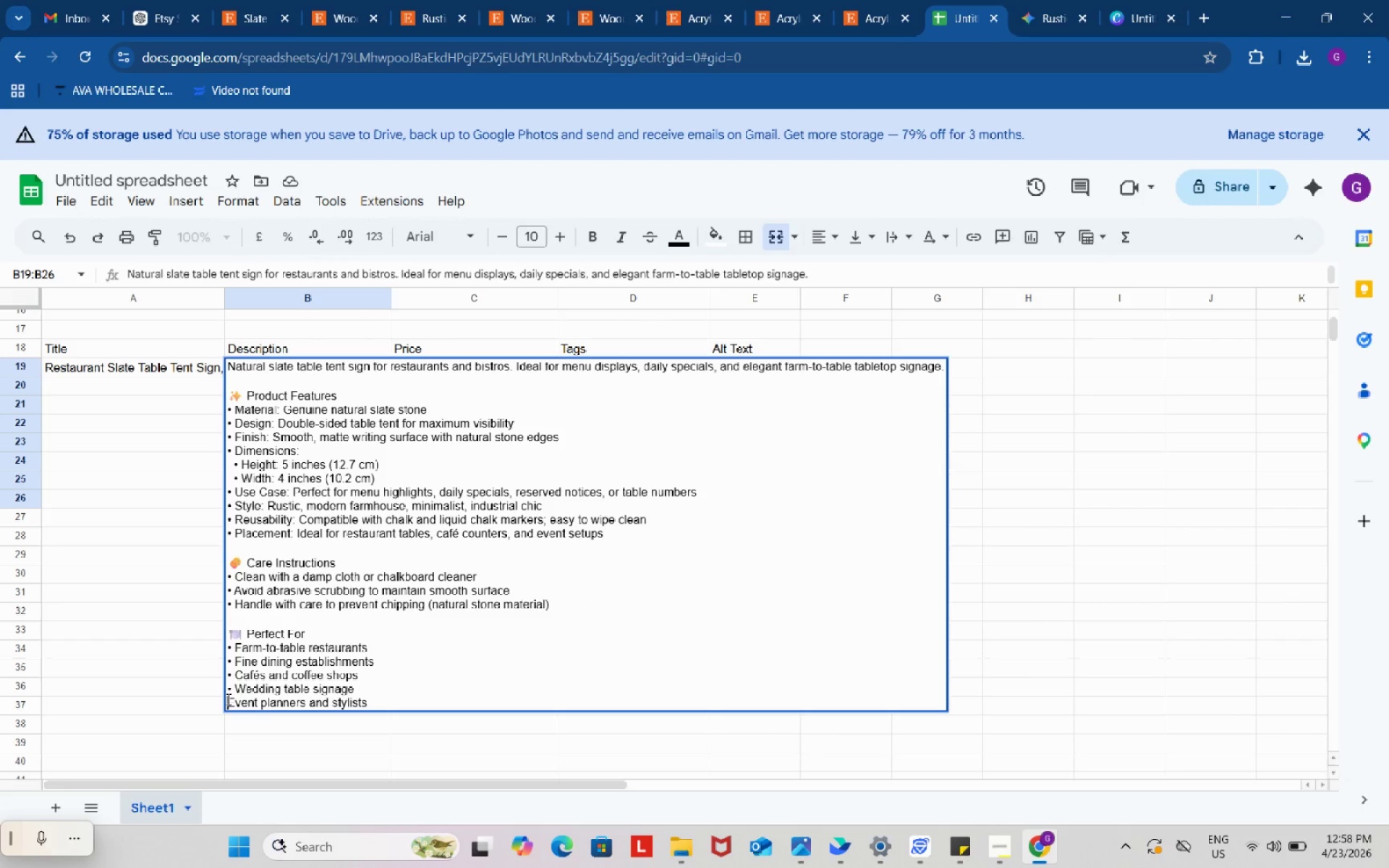 
key(Control+ControlLeft)
 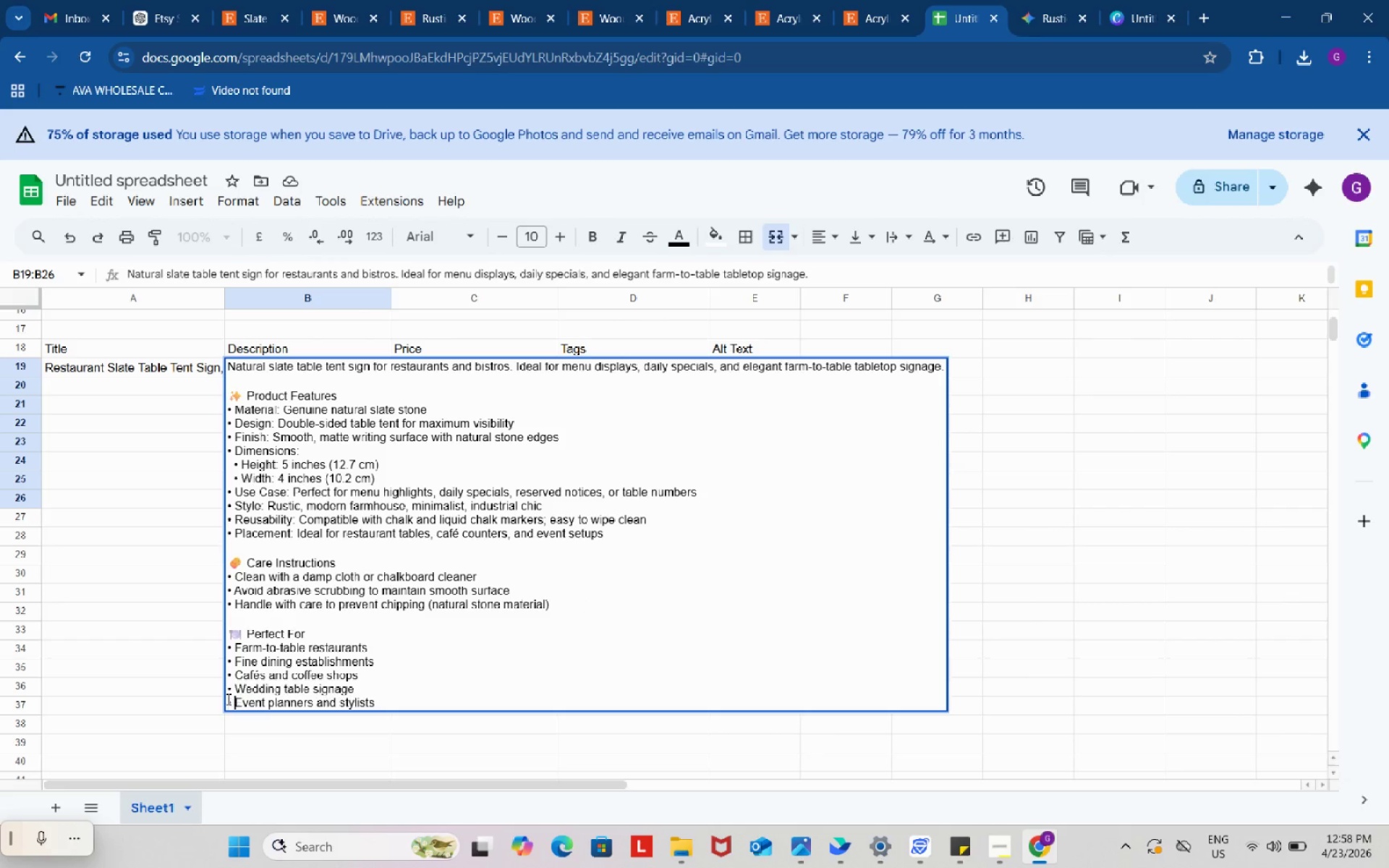 
key(Control+V)
 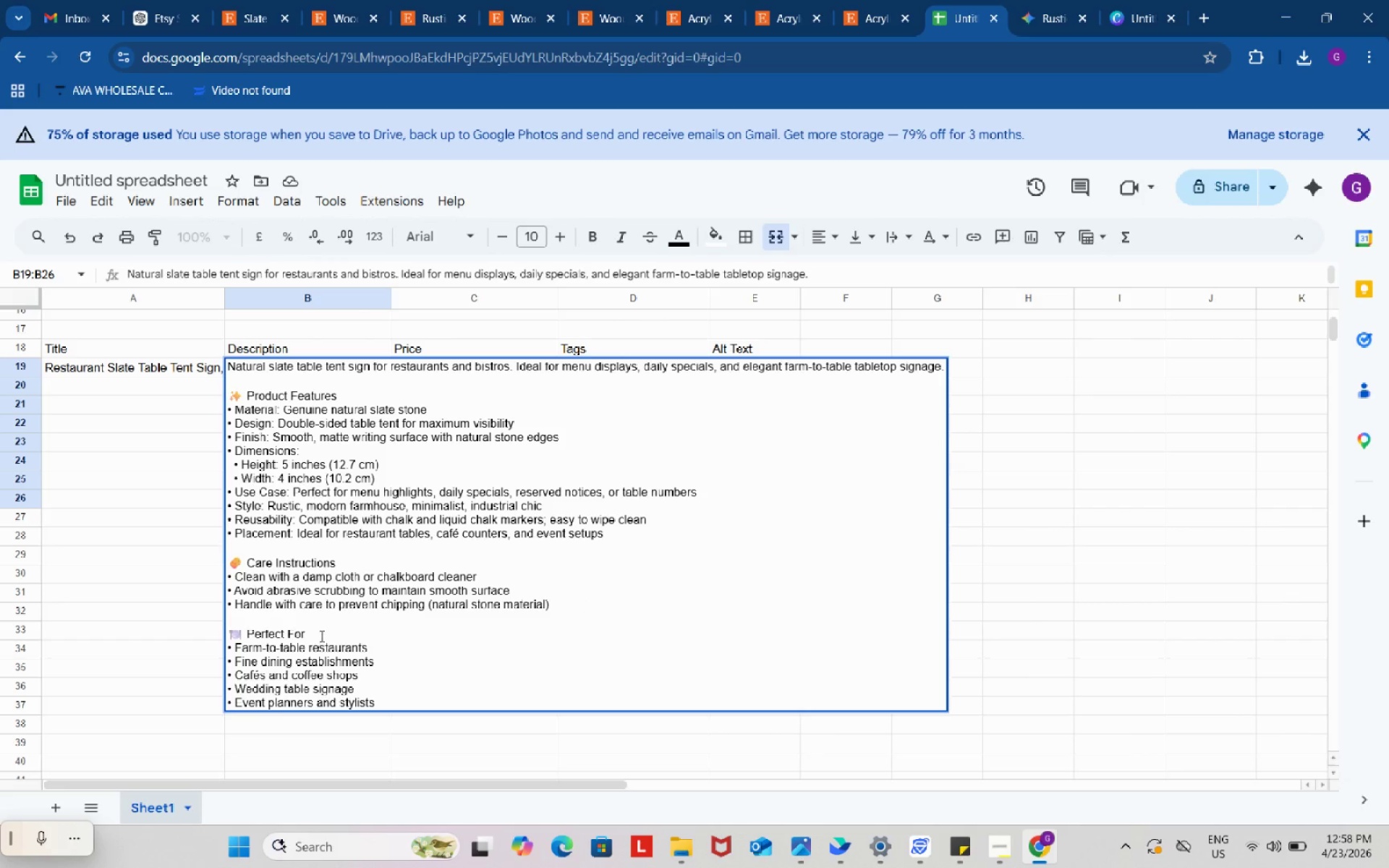 
left_click([322, 632])
 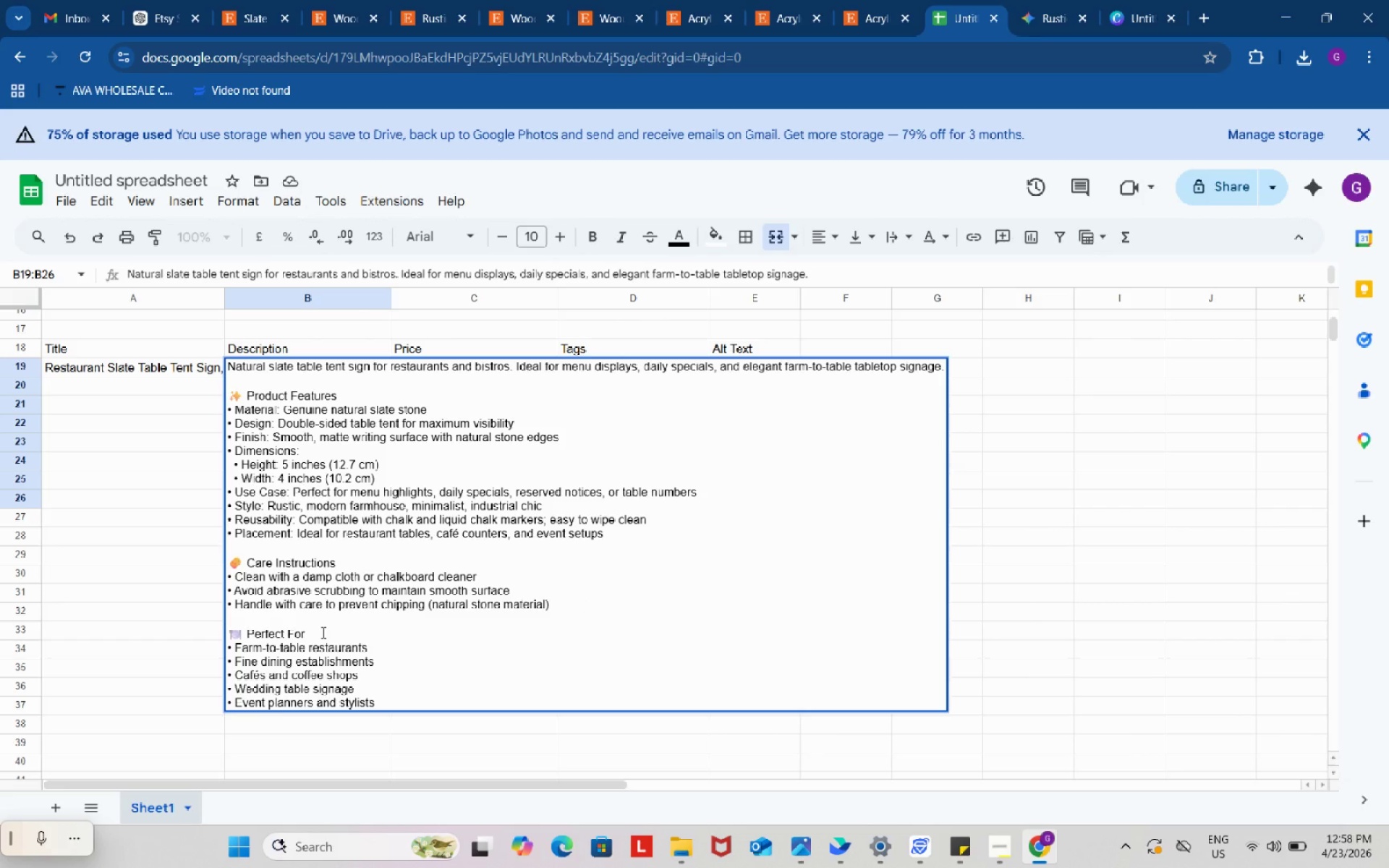 
key(Shift+Semicolon)
 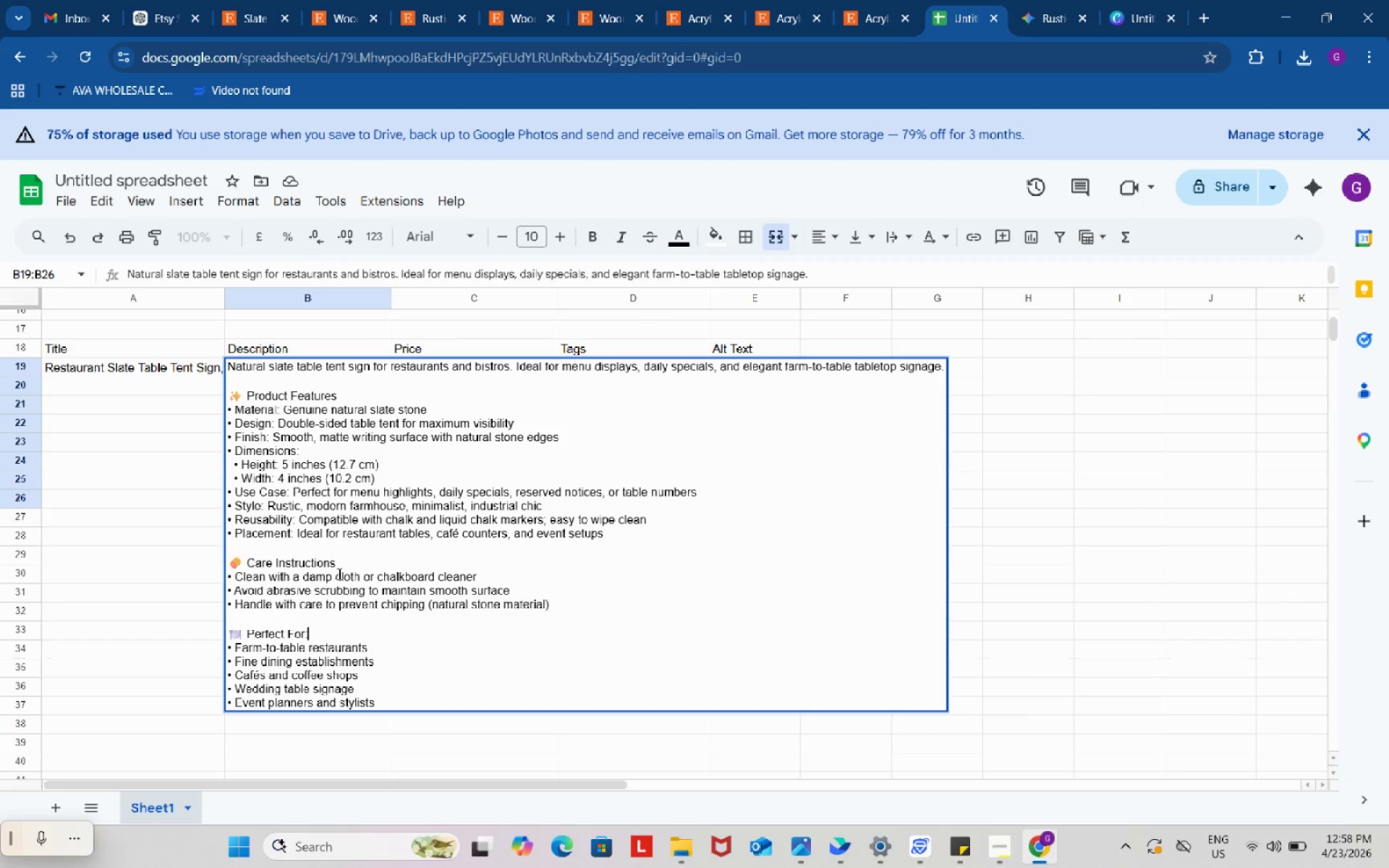 
left_click([351, 564])
 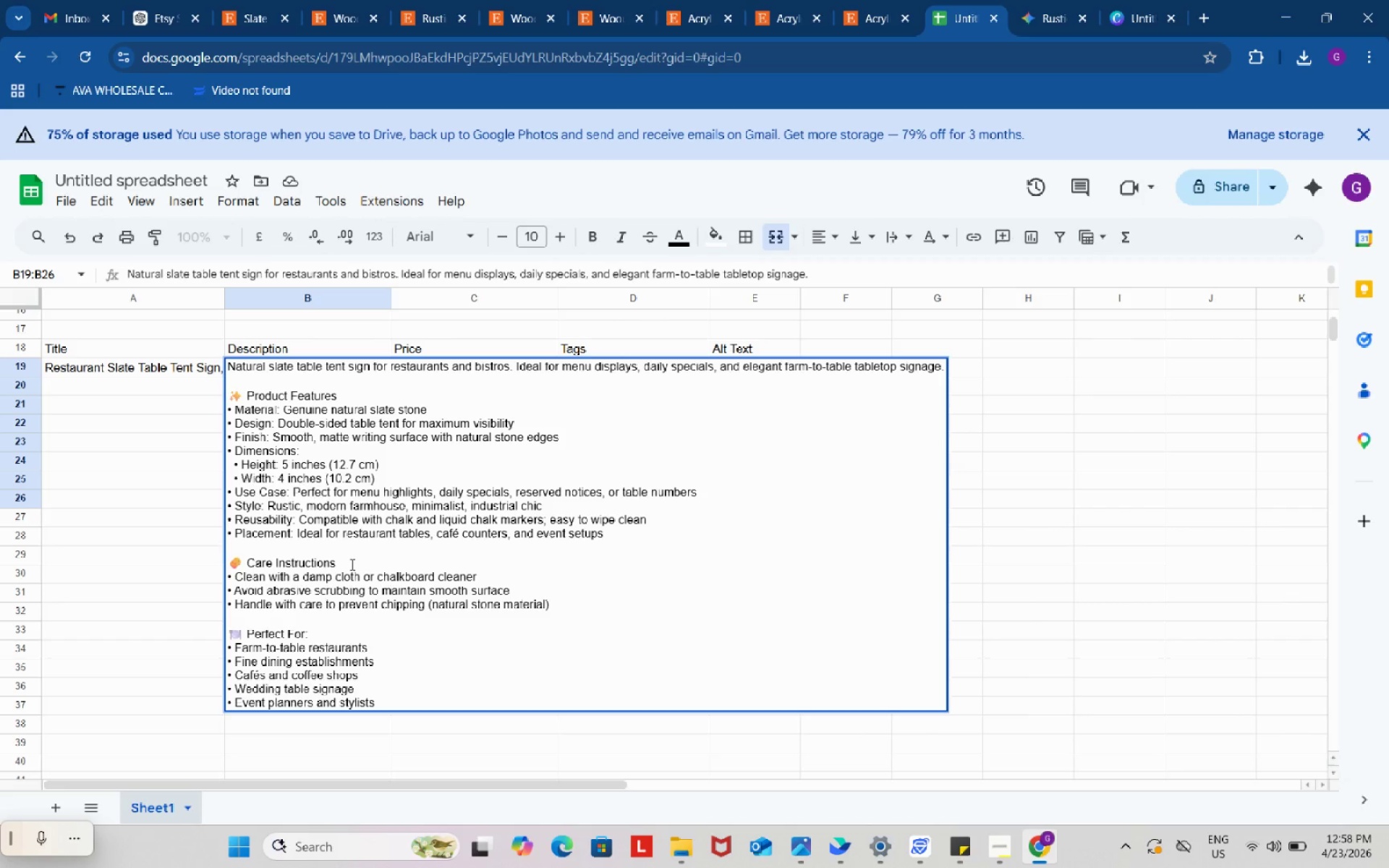 
key(Shift+ShiftRight)
 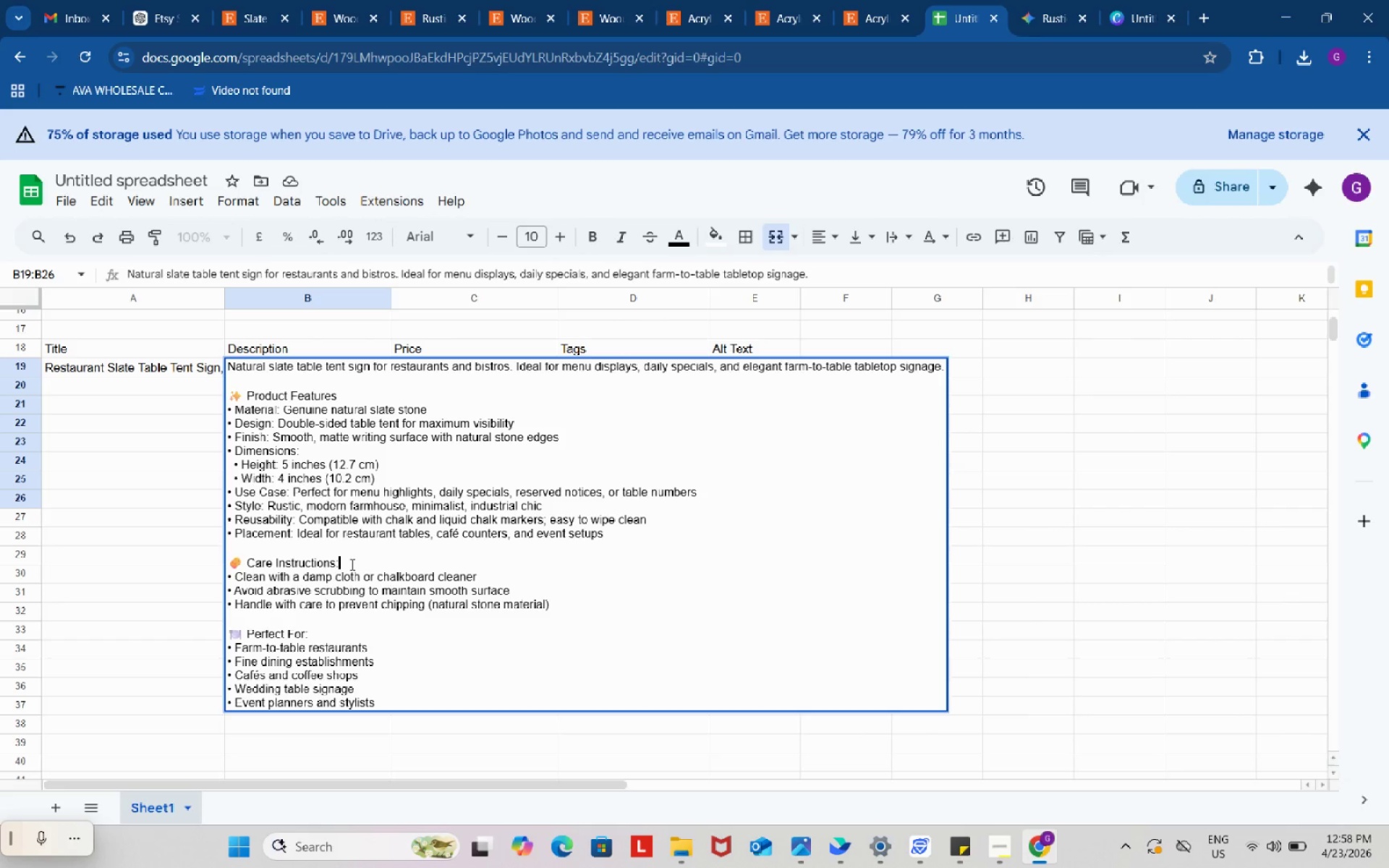 
key(Shift+Semicolon)
 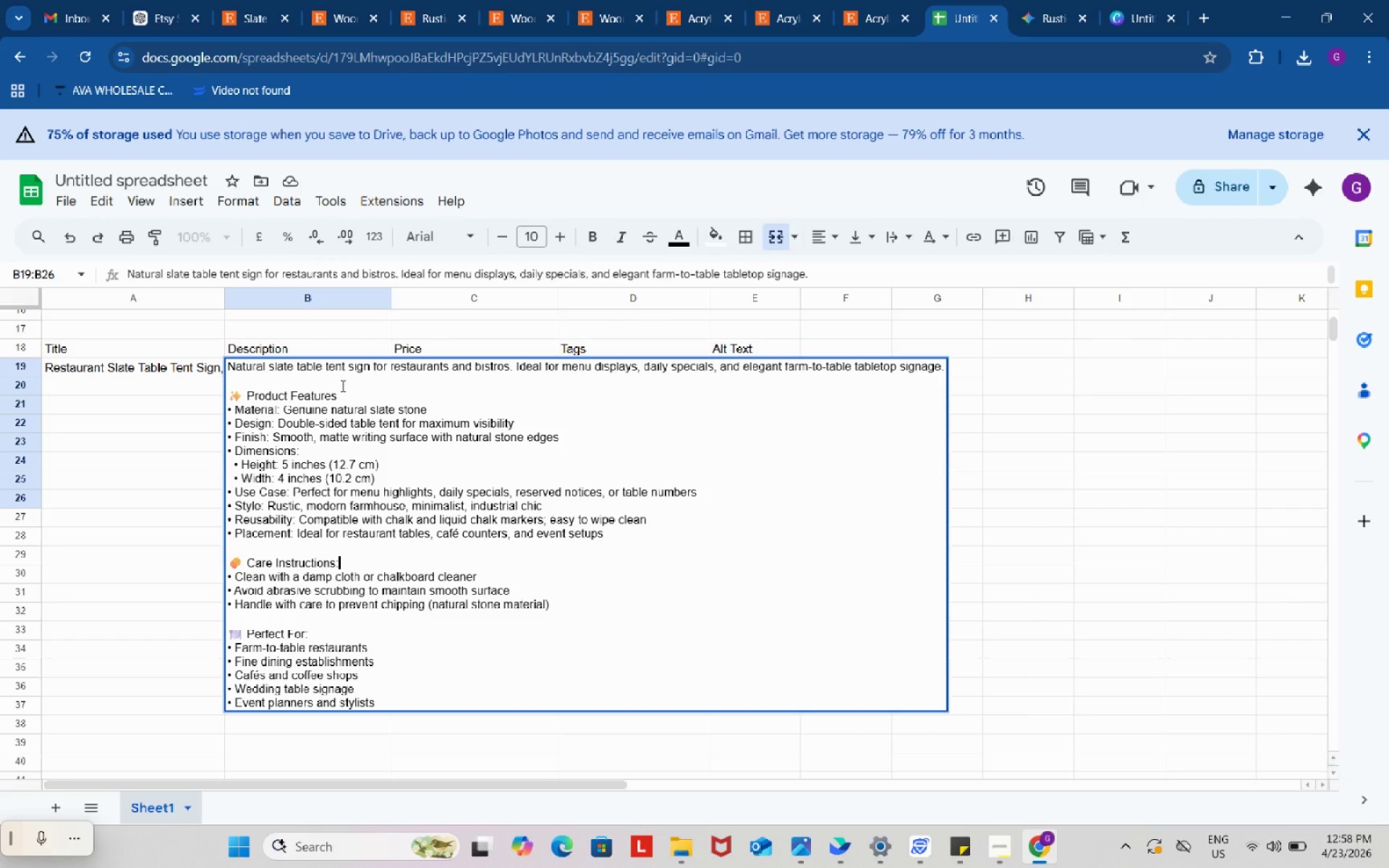 
left_click([346, 393])
 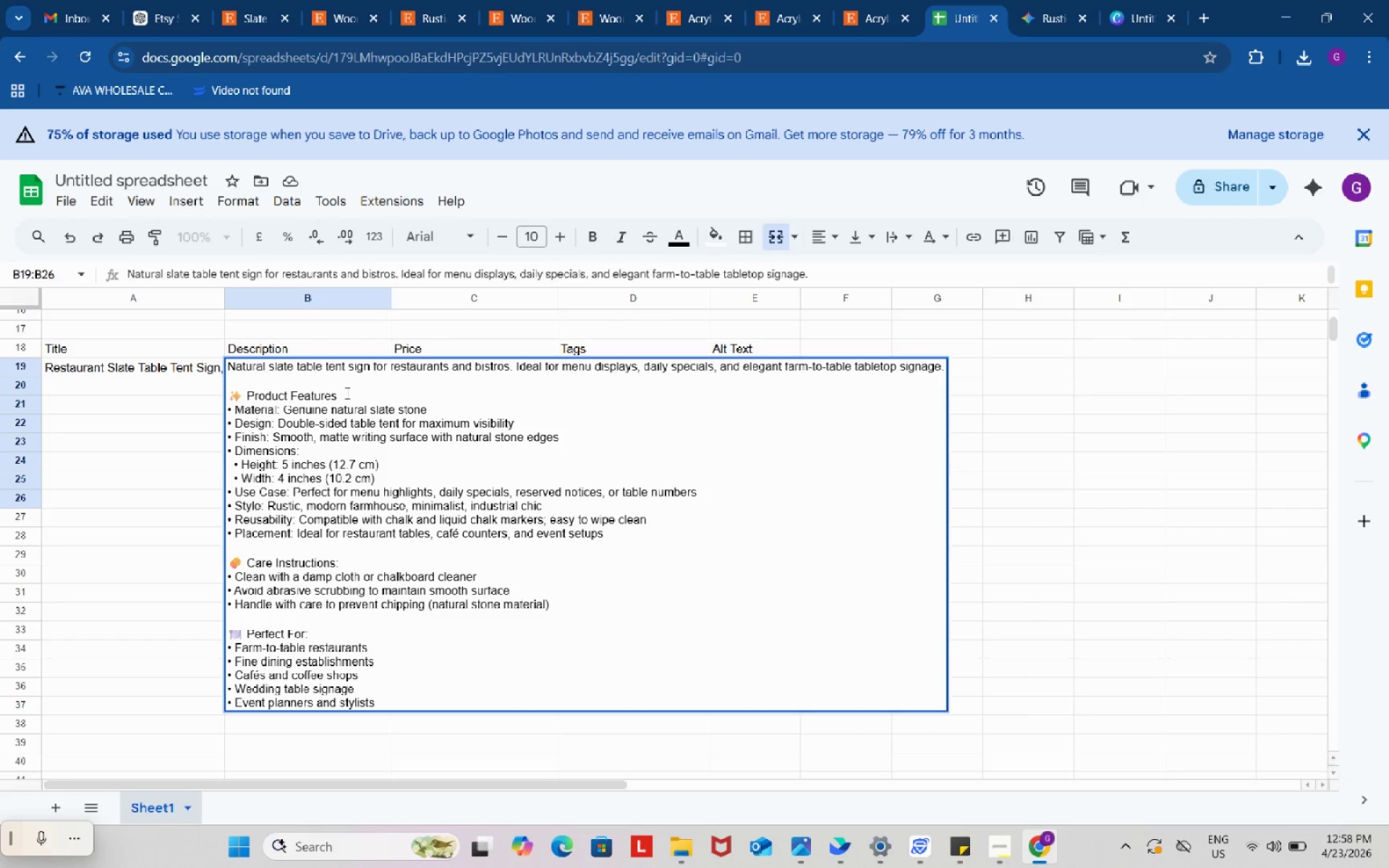 
key(Shift+ShiftRight)
 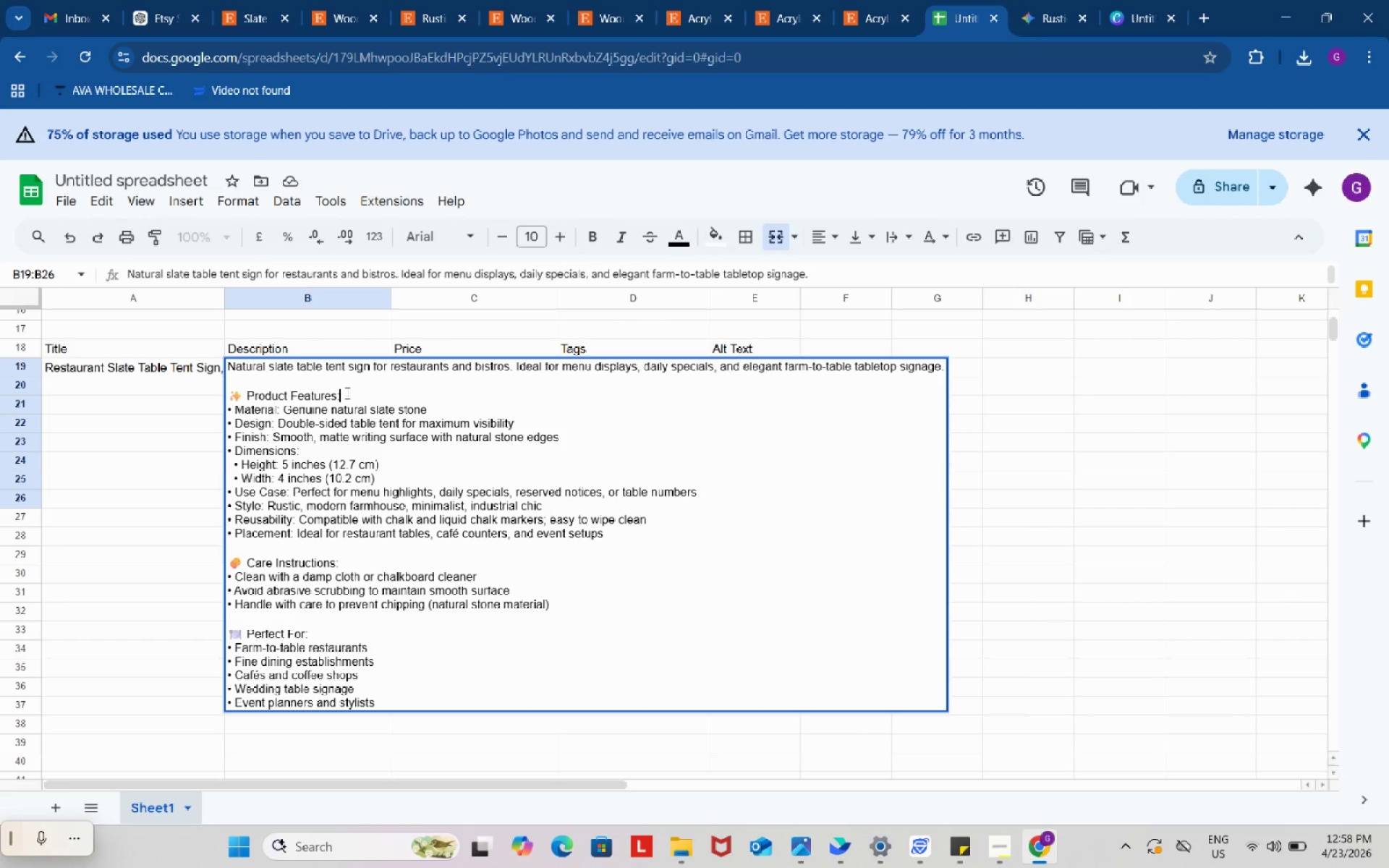 
key(Shift+Semicolon)
 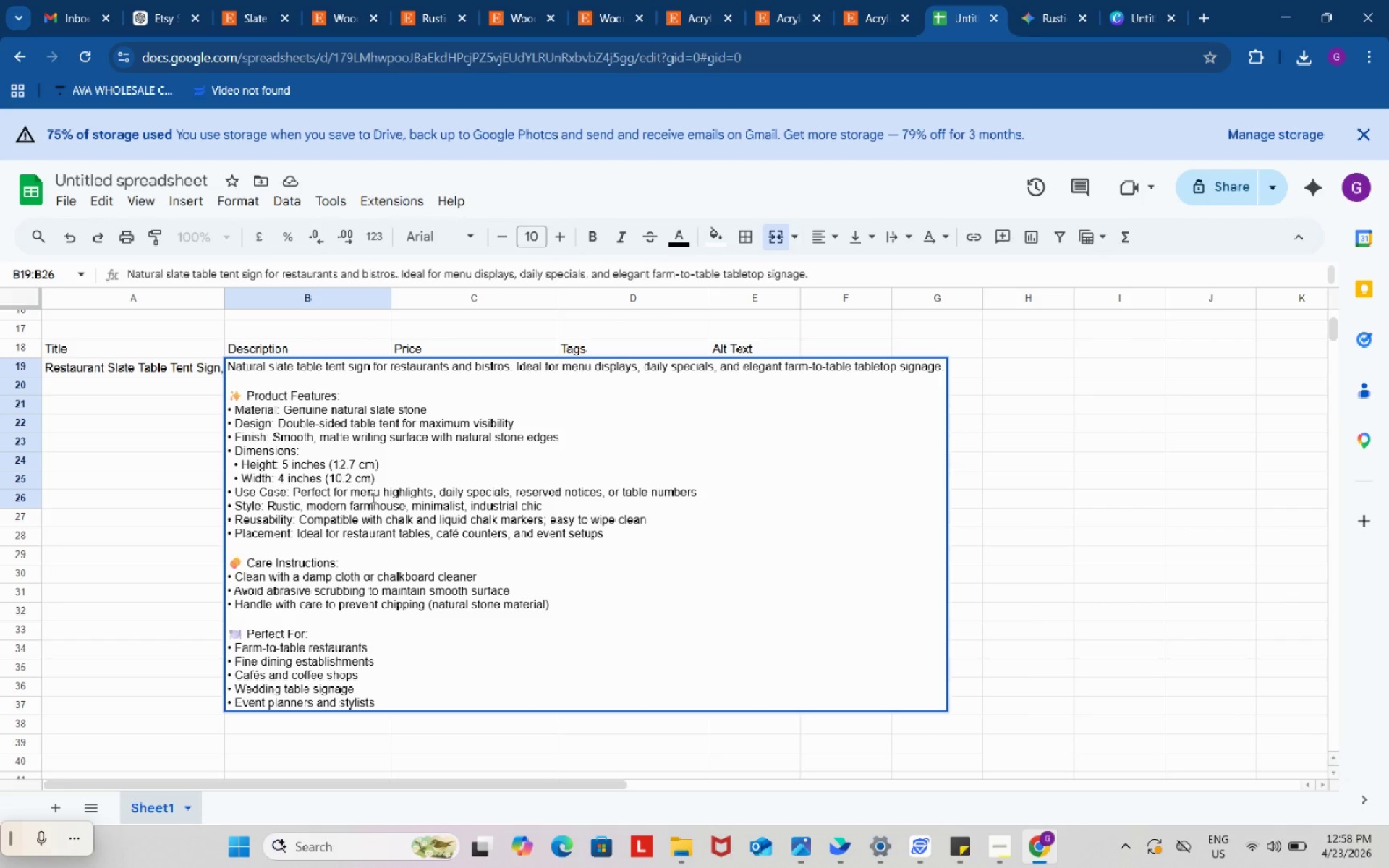 
scroll: coordinate [394, 482], scroll_direction: up, amount: 1.0
 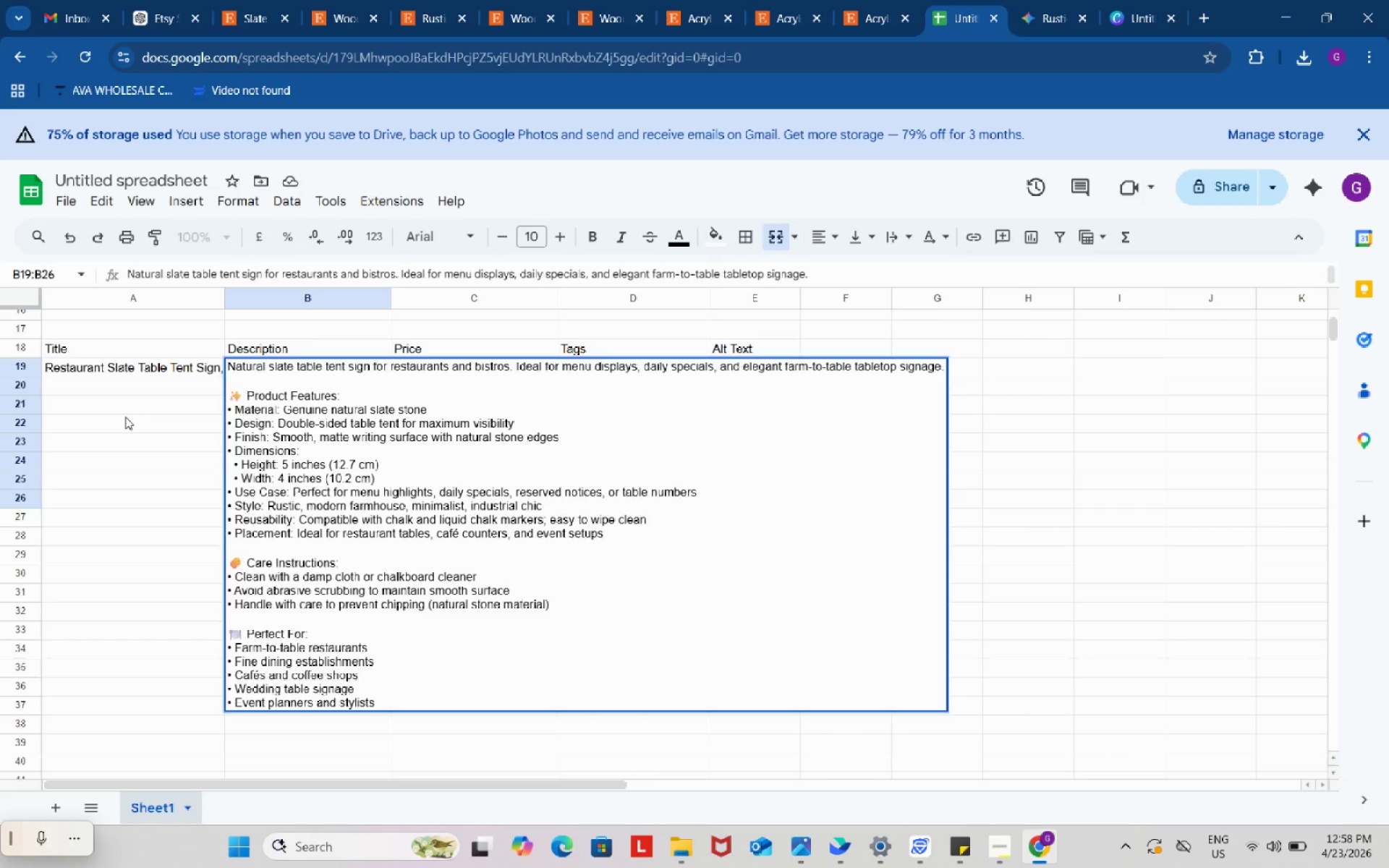 
left_click([125, 417])
 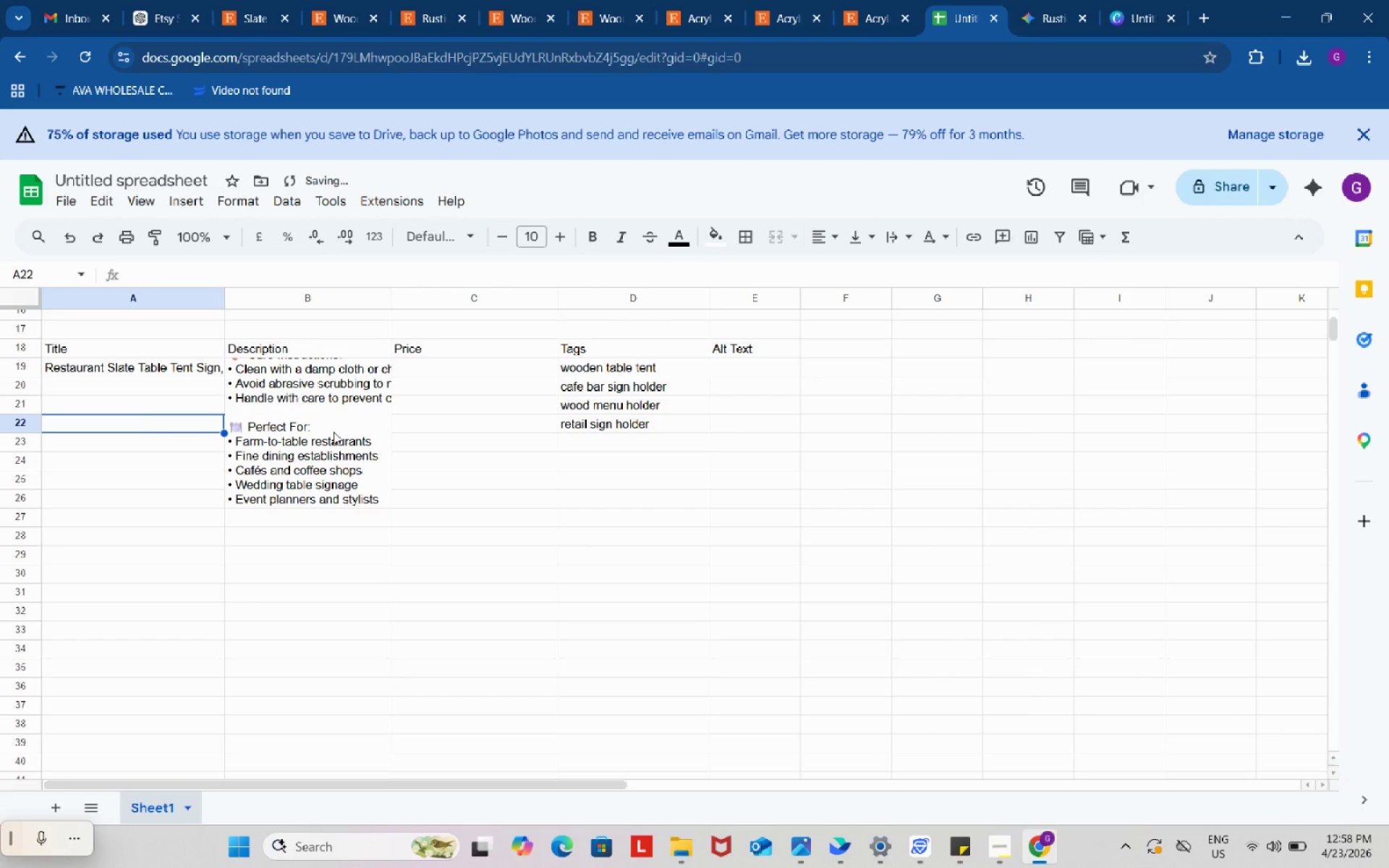 
left_click([331, 435])
 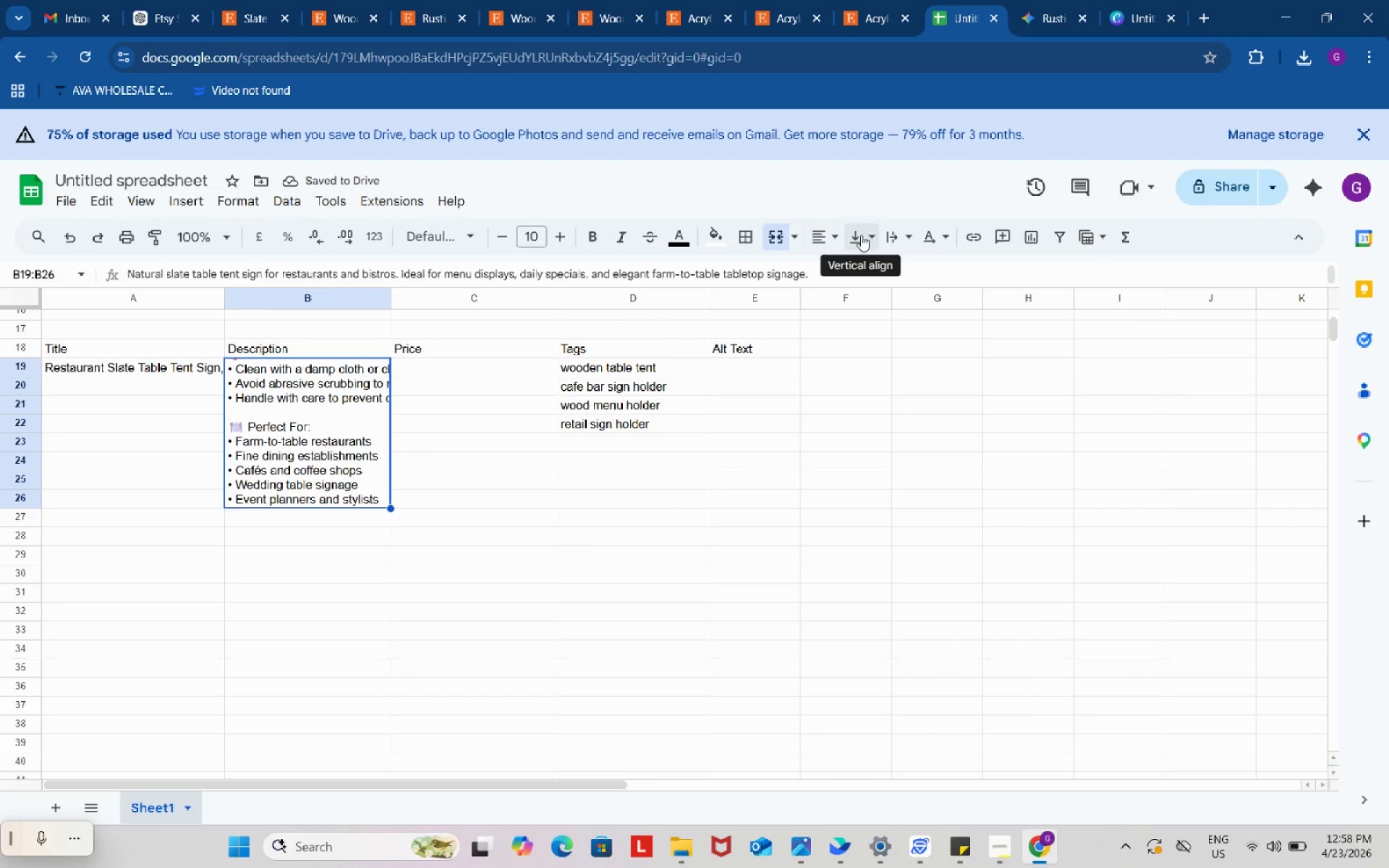 
left_click([857, 234])
 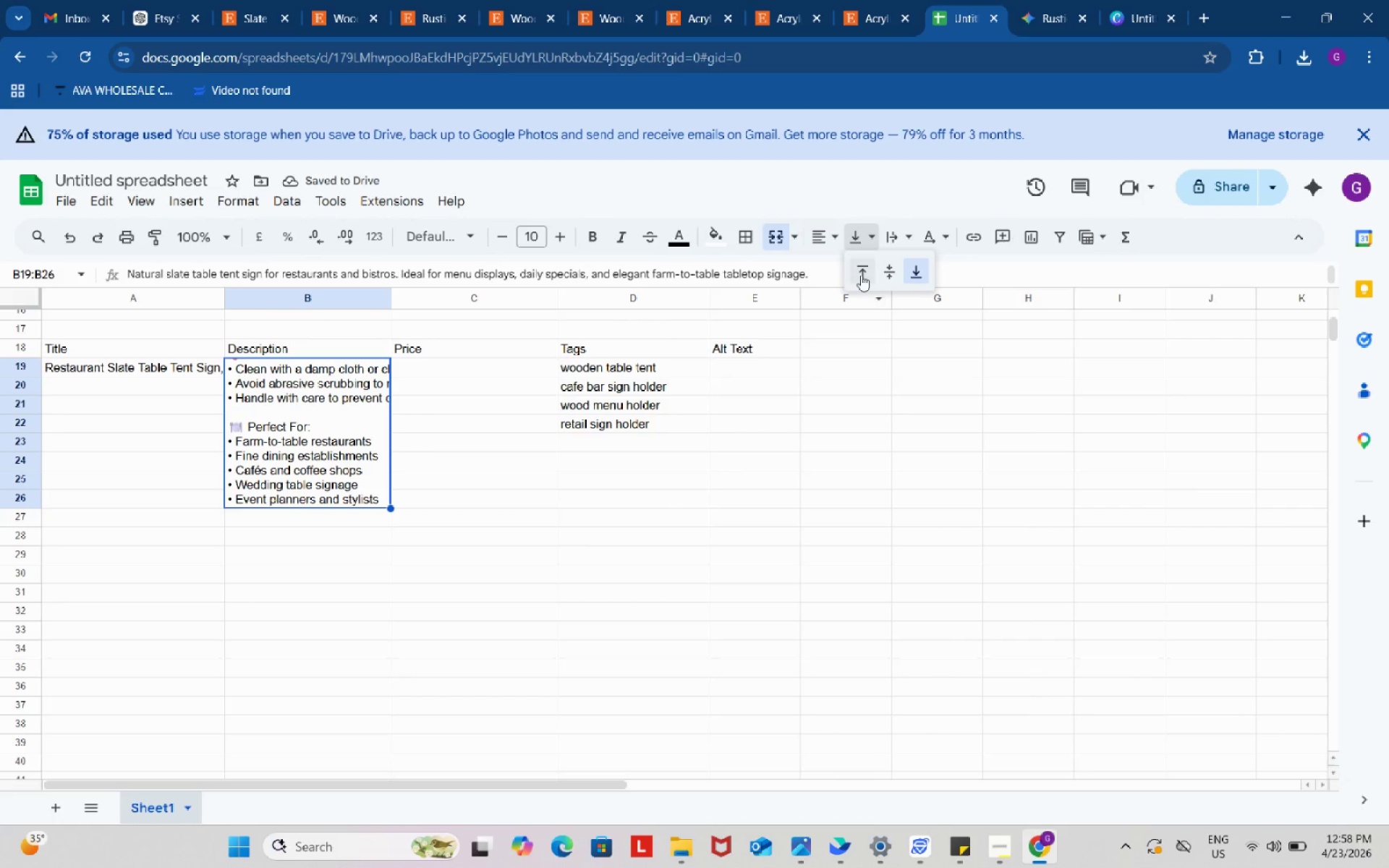 
left_click([860, 273])
 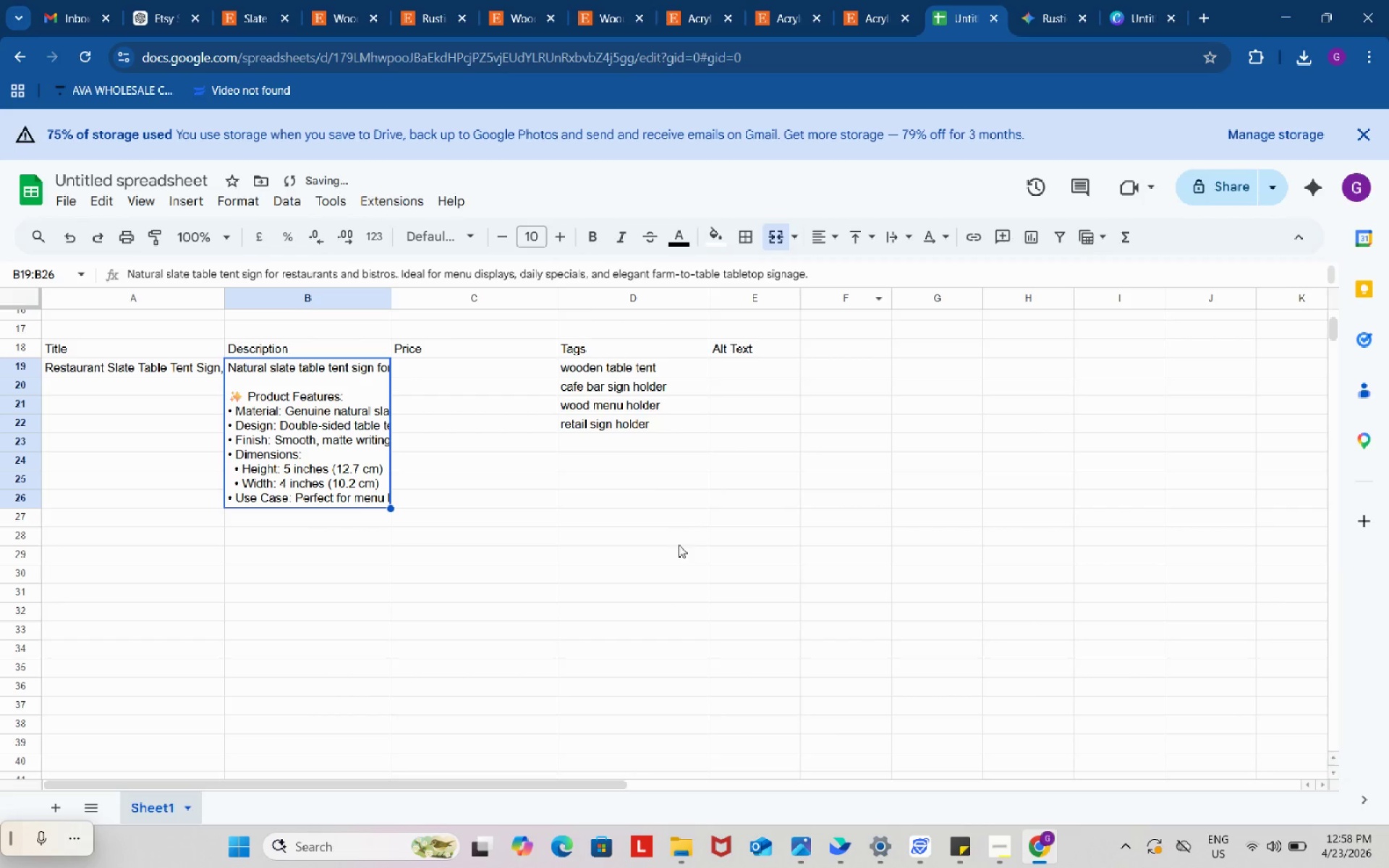 
scroll: coordinate [676, 545], scroll_direction: up, amount: 1.0
 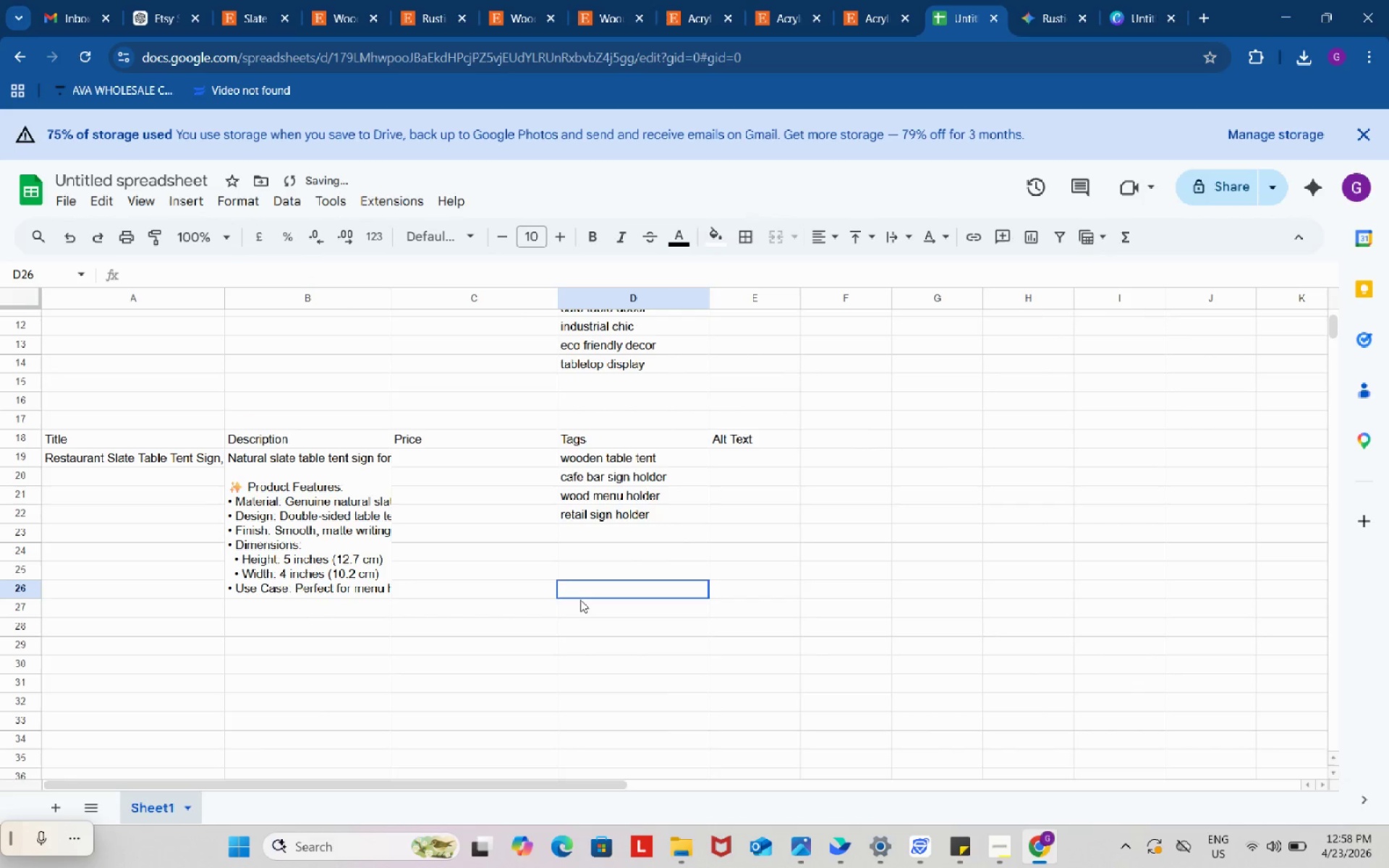 
left_click_drag(start_coordinate=[580, 600], to_coordinate=[577, 592])
 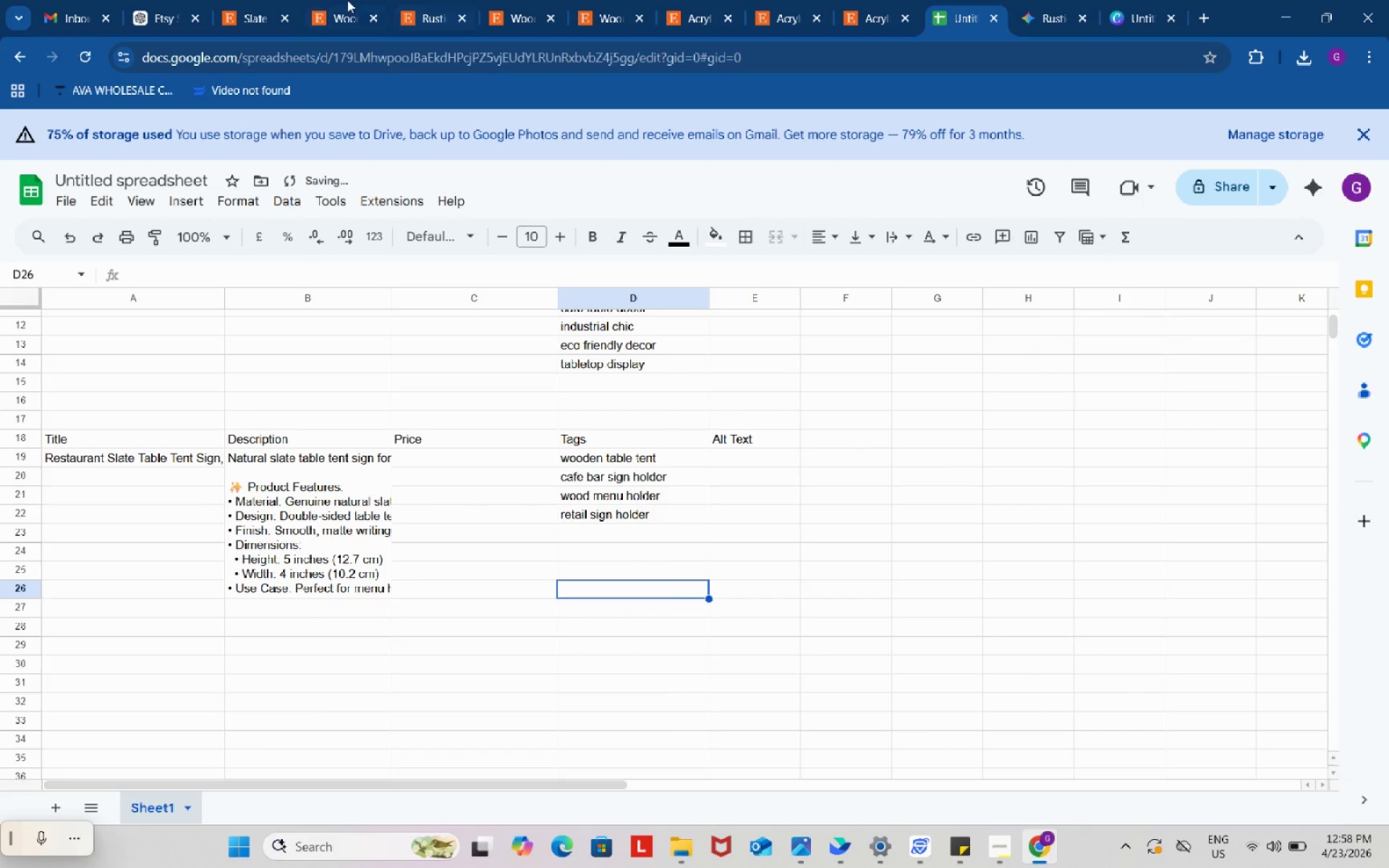 
left_click([347, 0])
 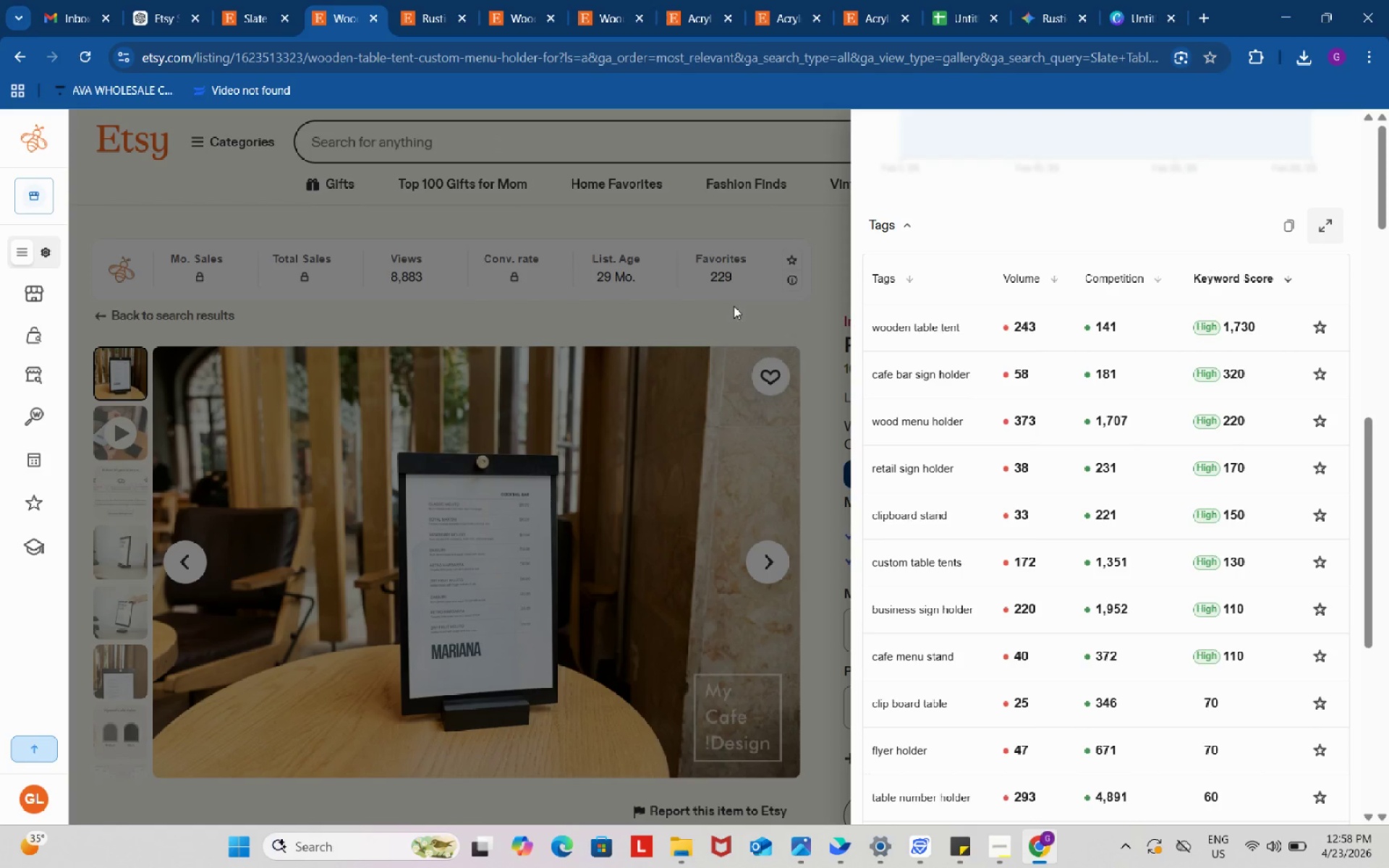 
scroll: coordinate [997, 411], scroll_direction: down, amount: 9.0
 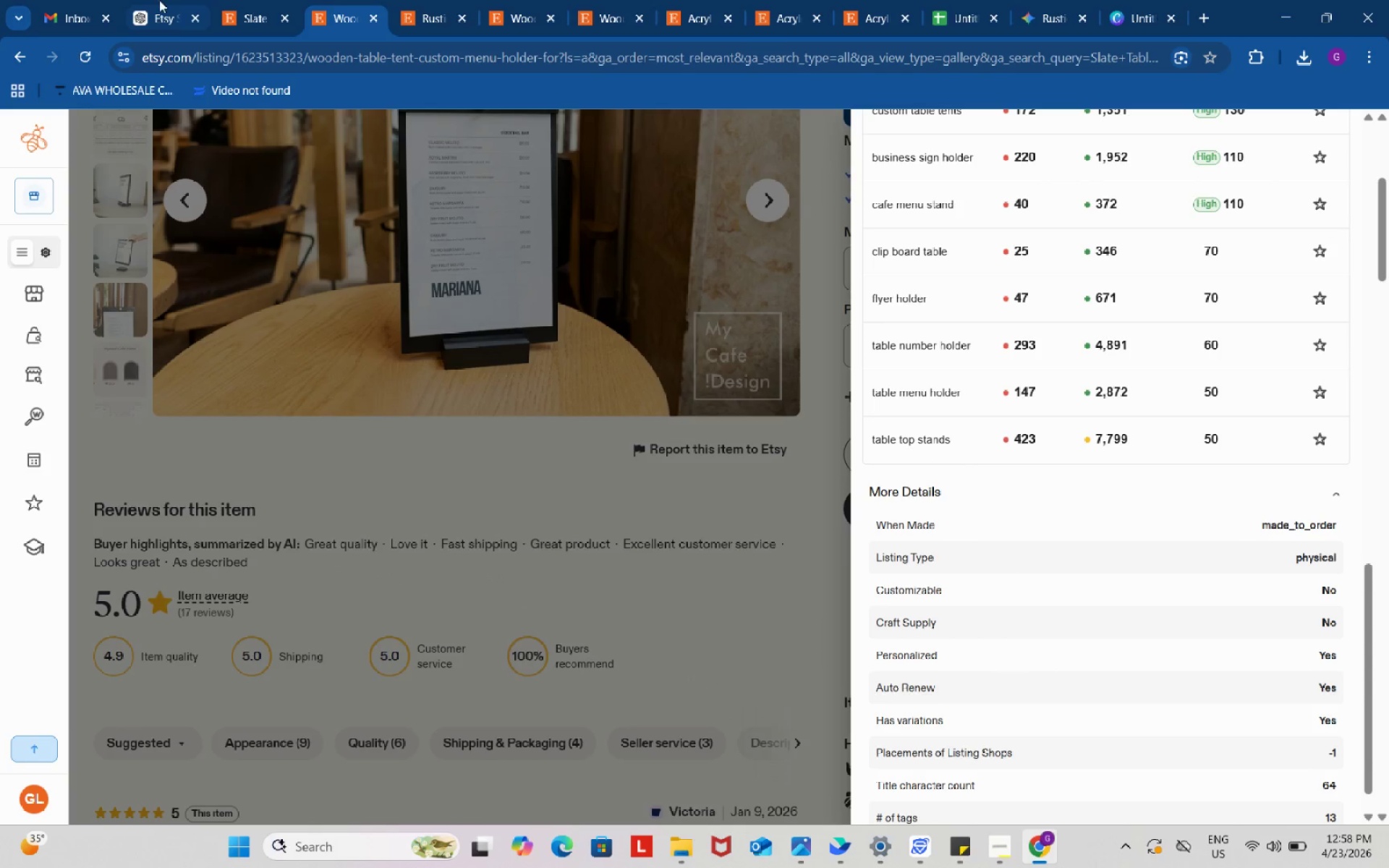 
left_click([158, 0])
 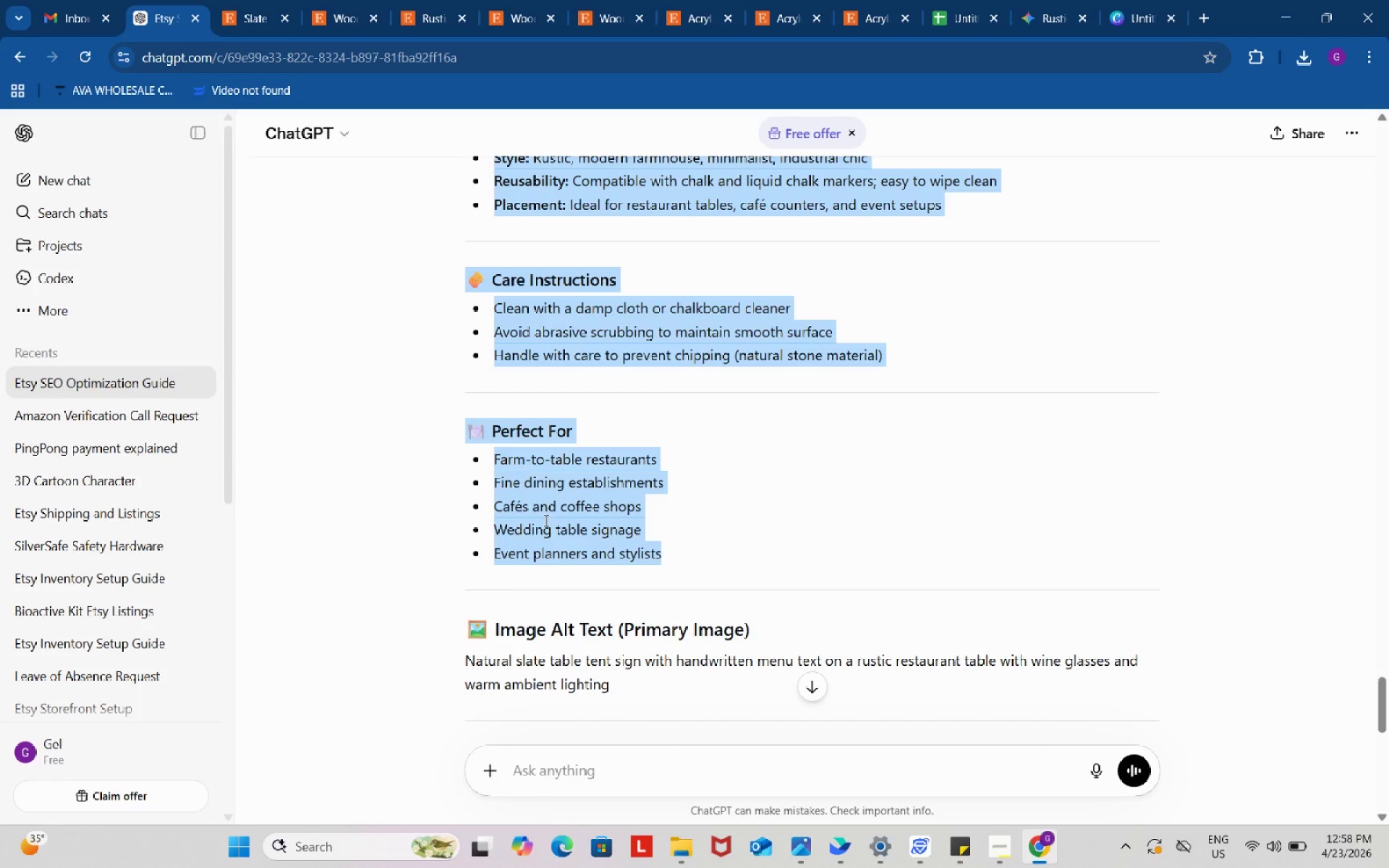 
scroll: coordinate [558, 552], scroll_direction: down, amount: 4.0
 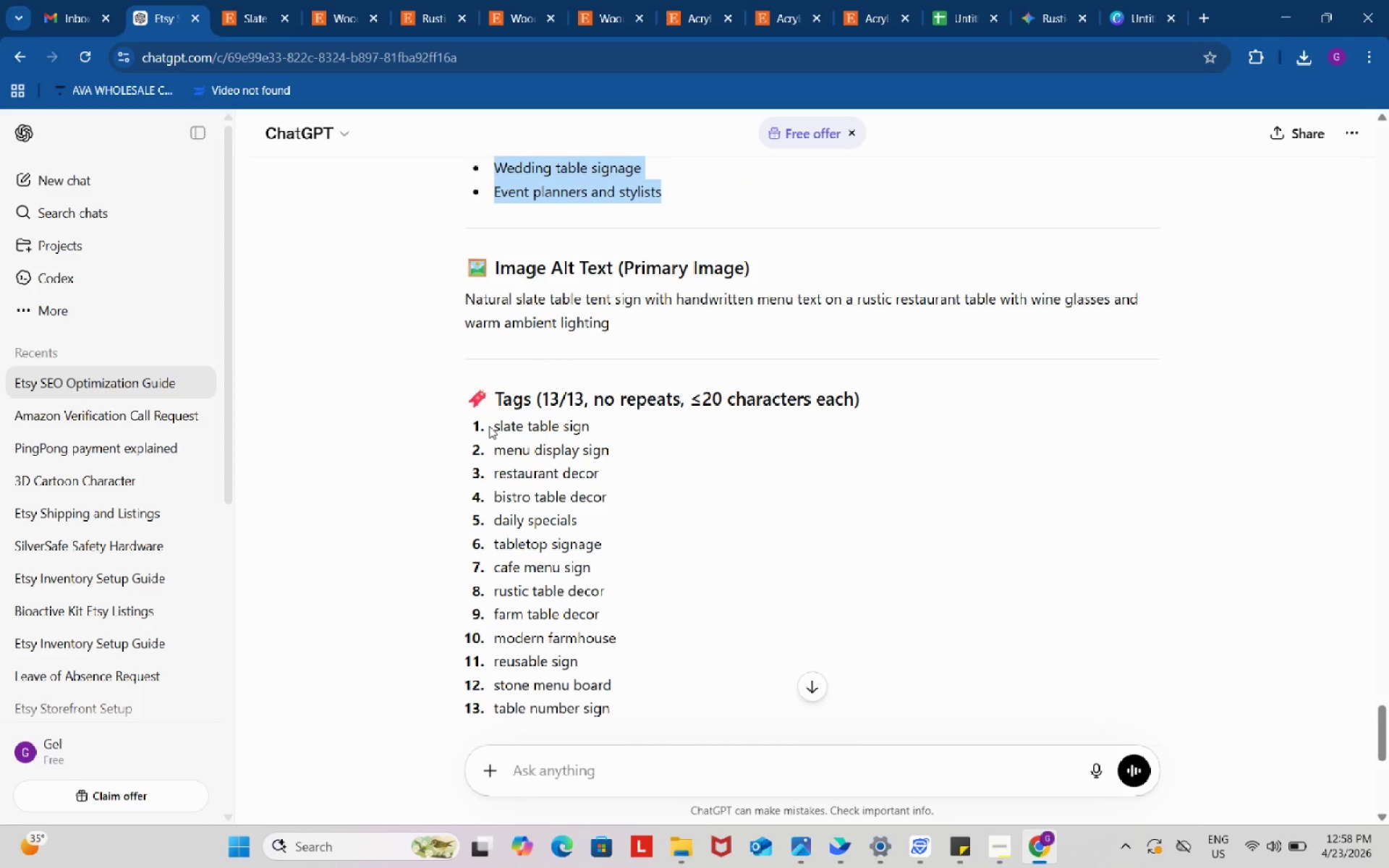 
left_click_drag(start_coordinate=[489, 426], to_coordinate=[595, 426])
 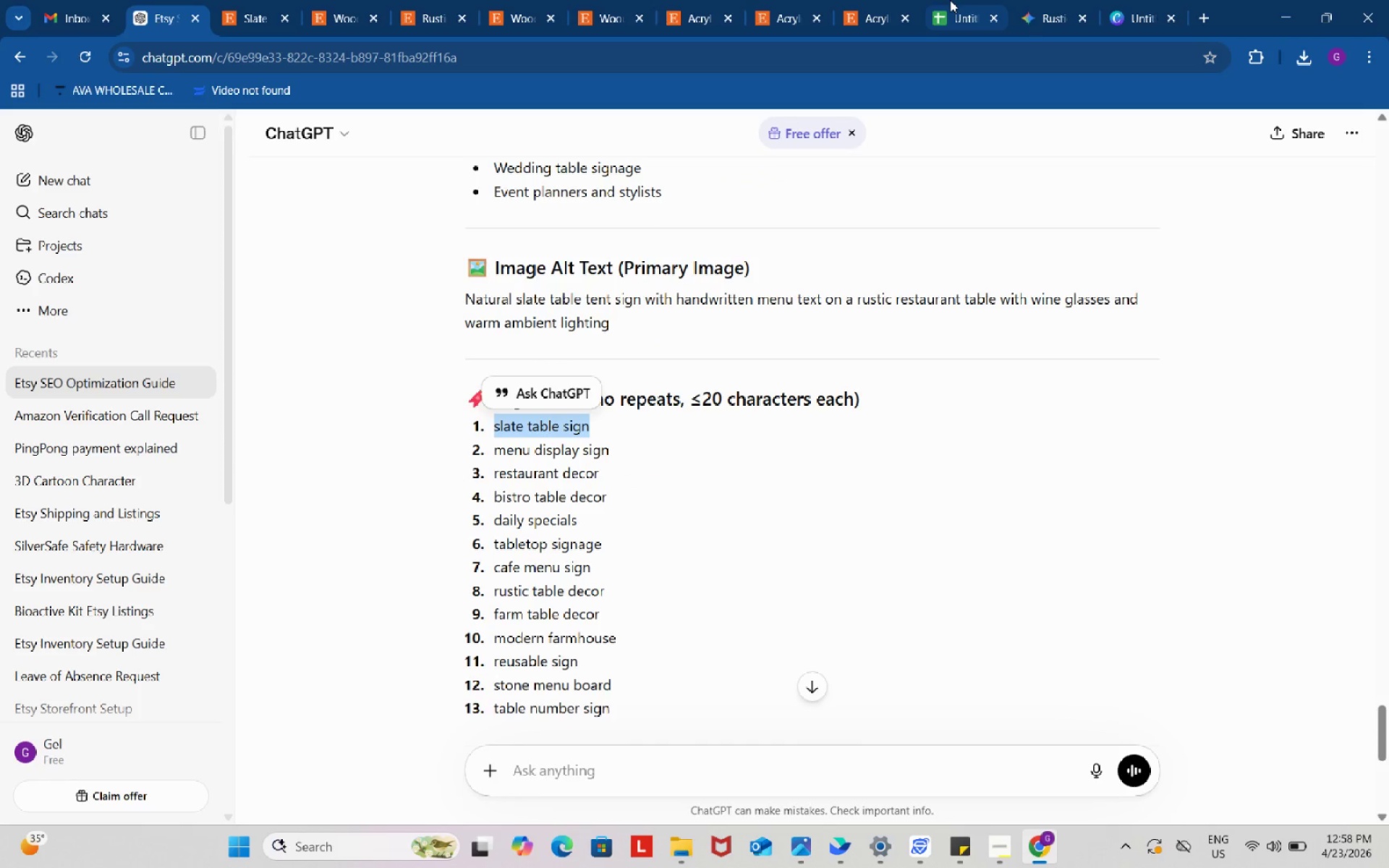 
key(Control+ControlLeft)
 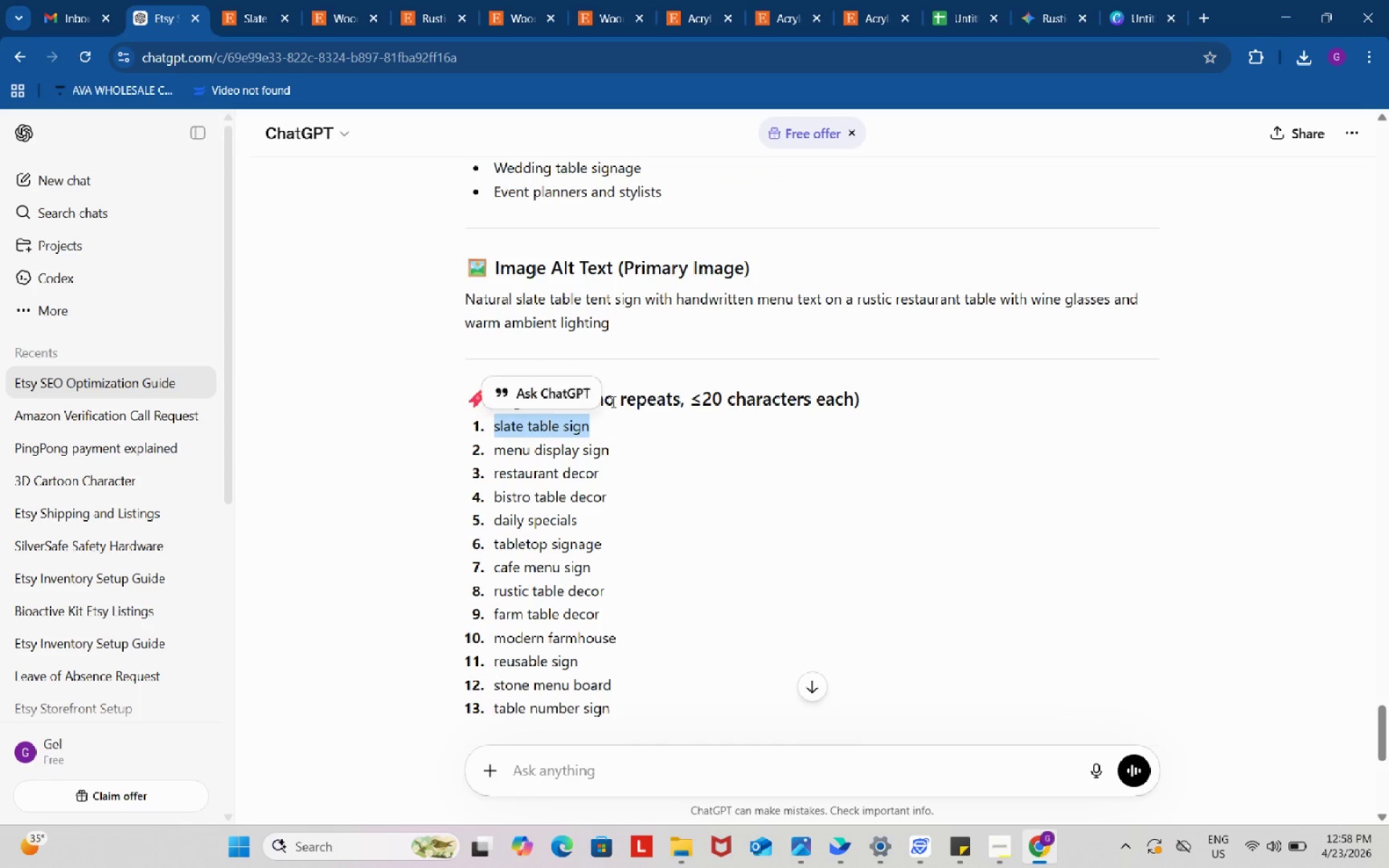 
key(Control+C)
 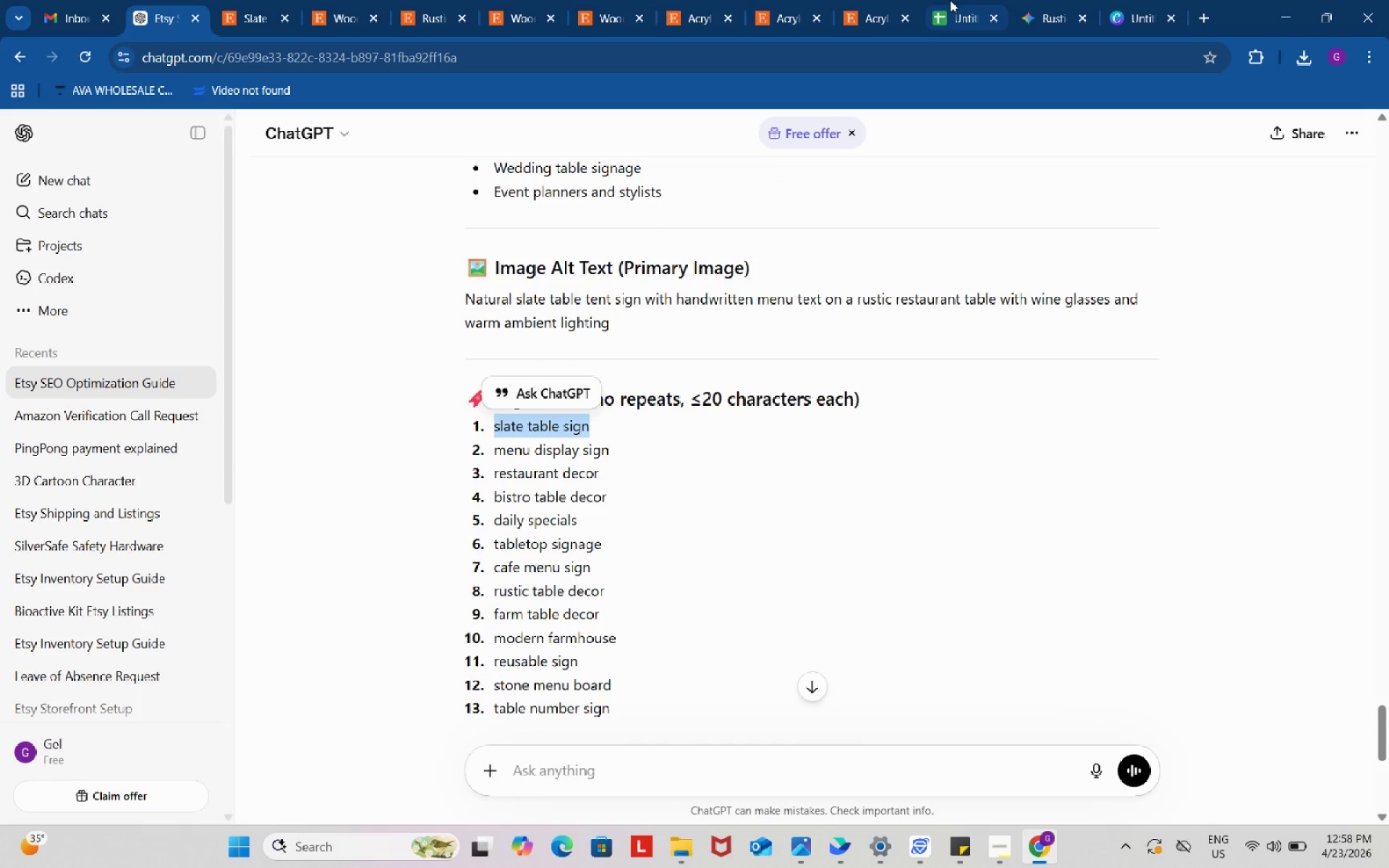 
left_click([950, 0])
 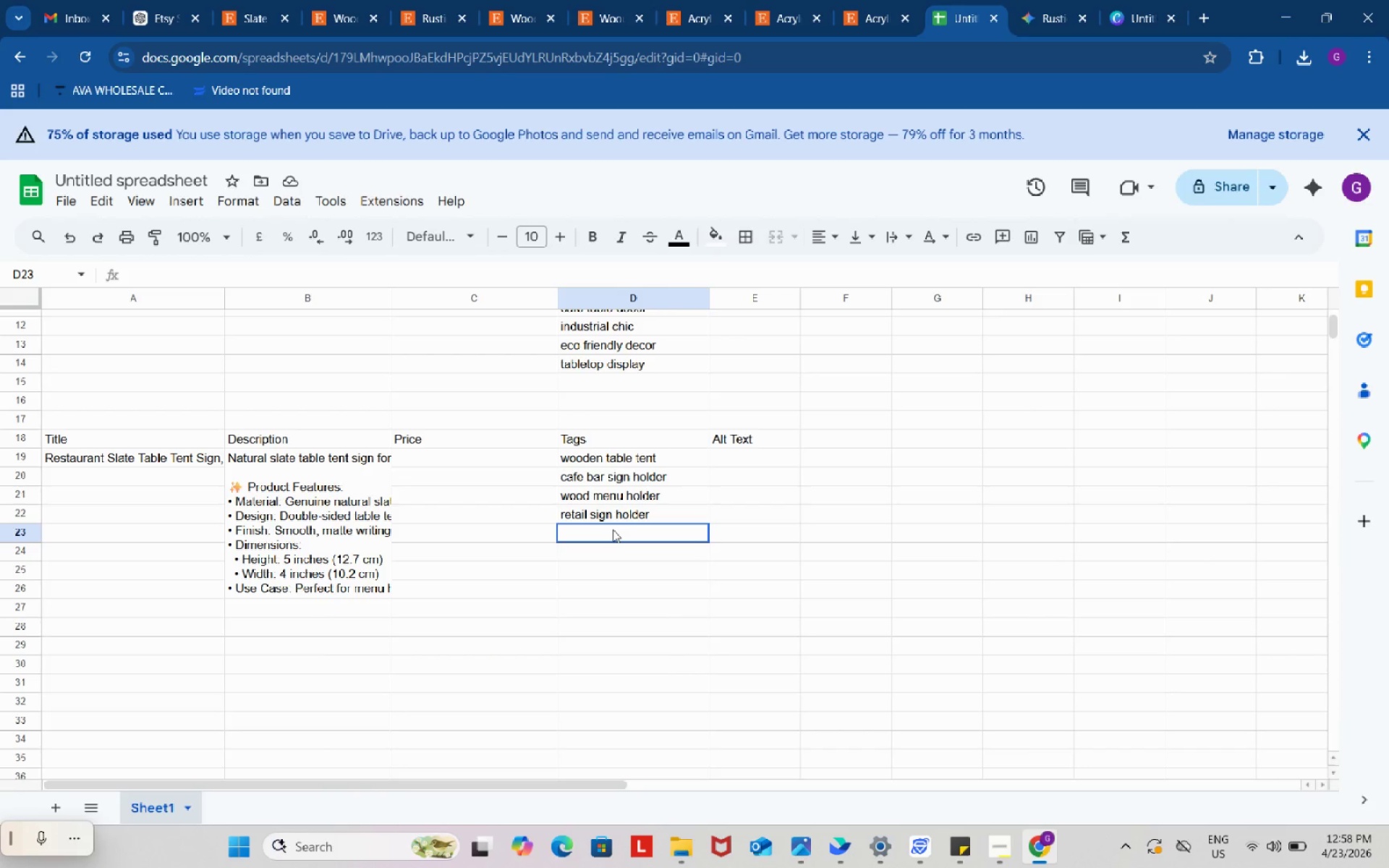 
double_click([613, 529])
 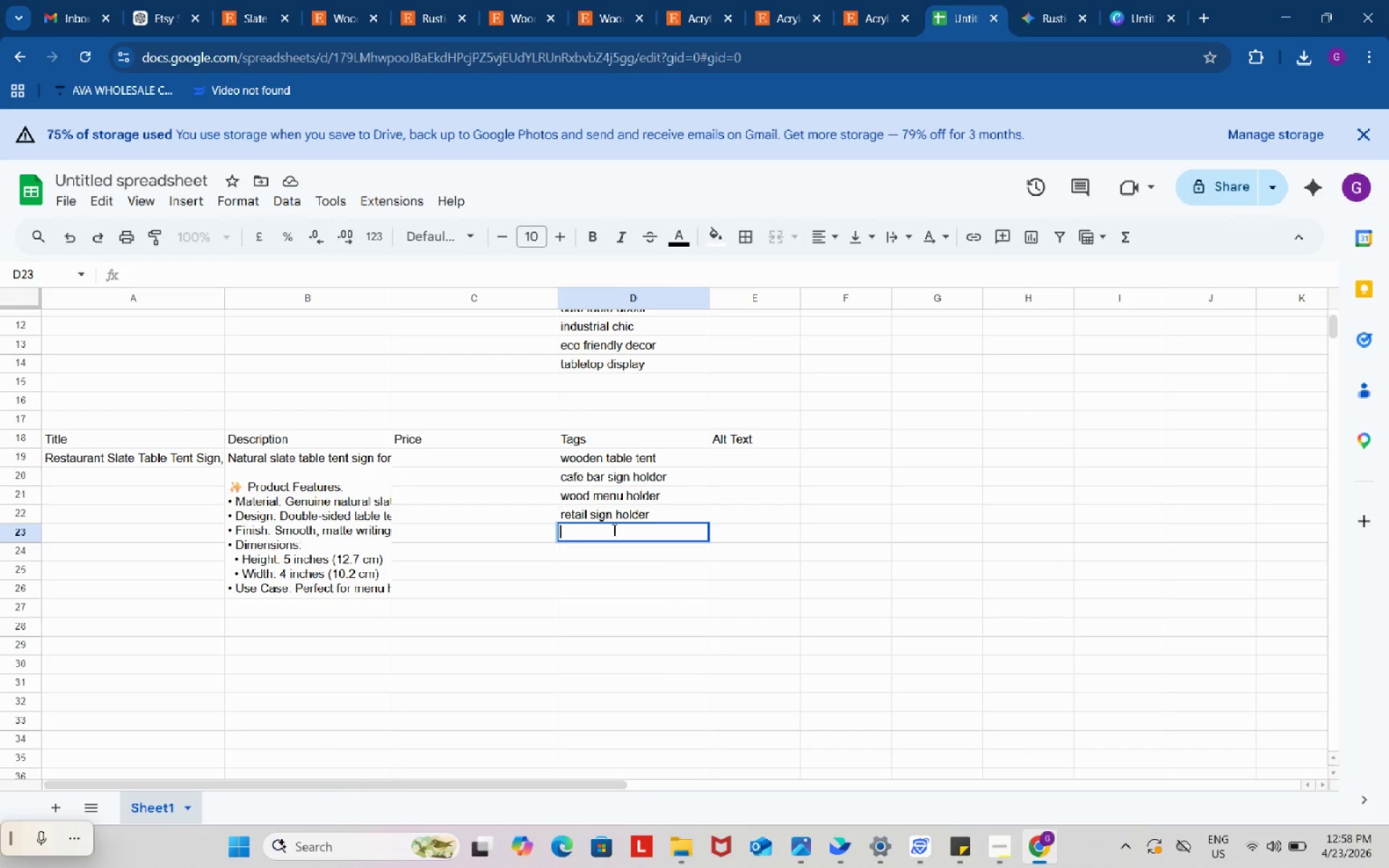 
key(Control+ControlLeft)
 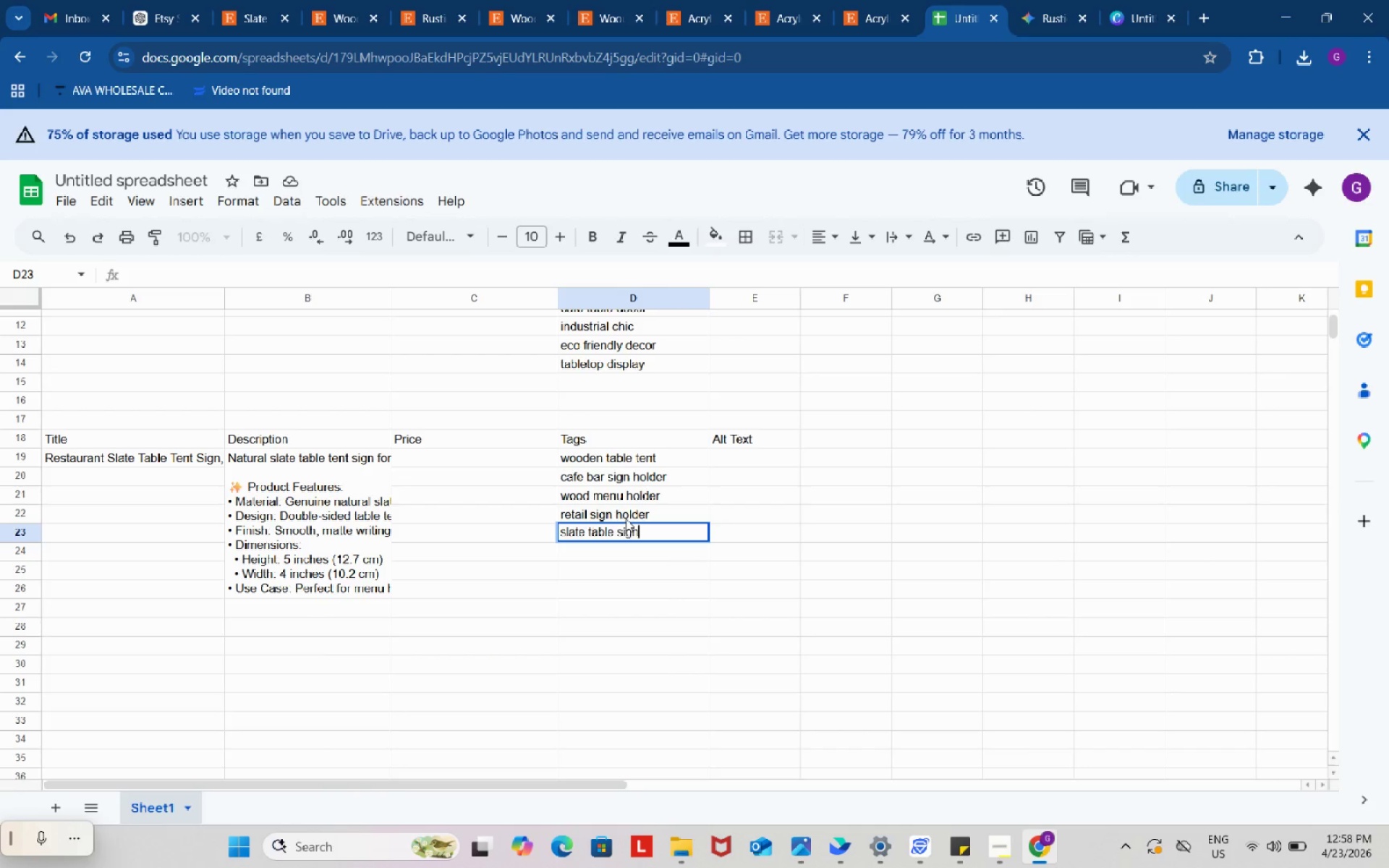 
key(Control+V)
 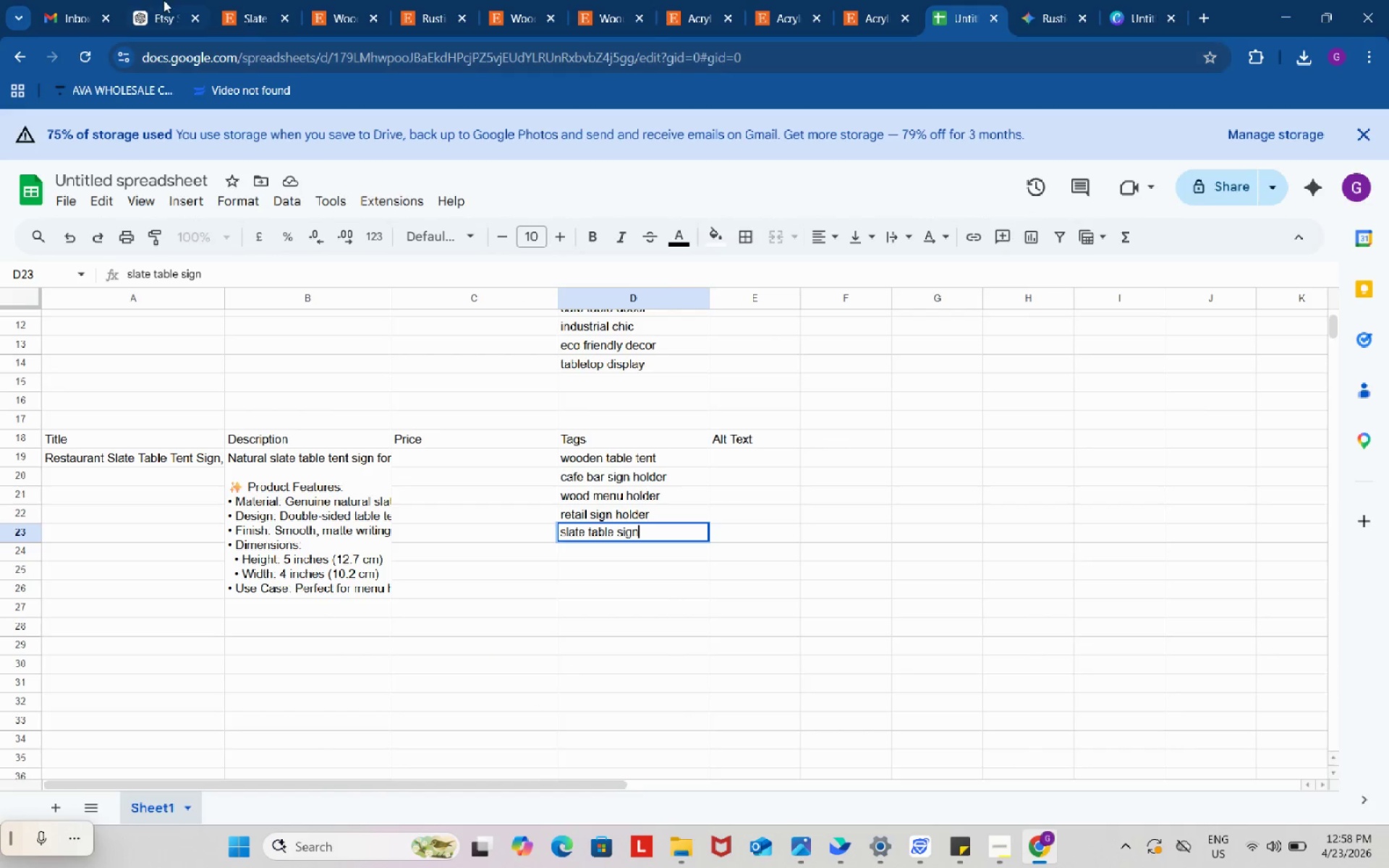 
left_click([161, 0])
 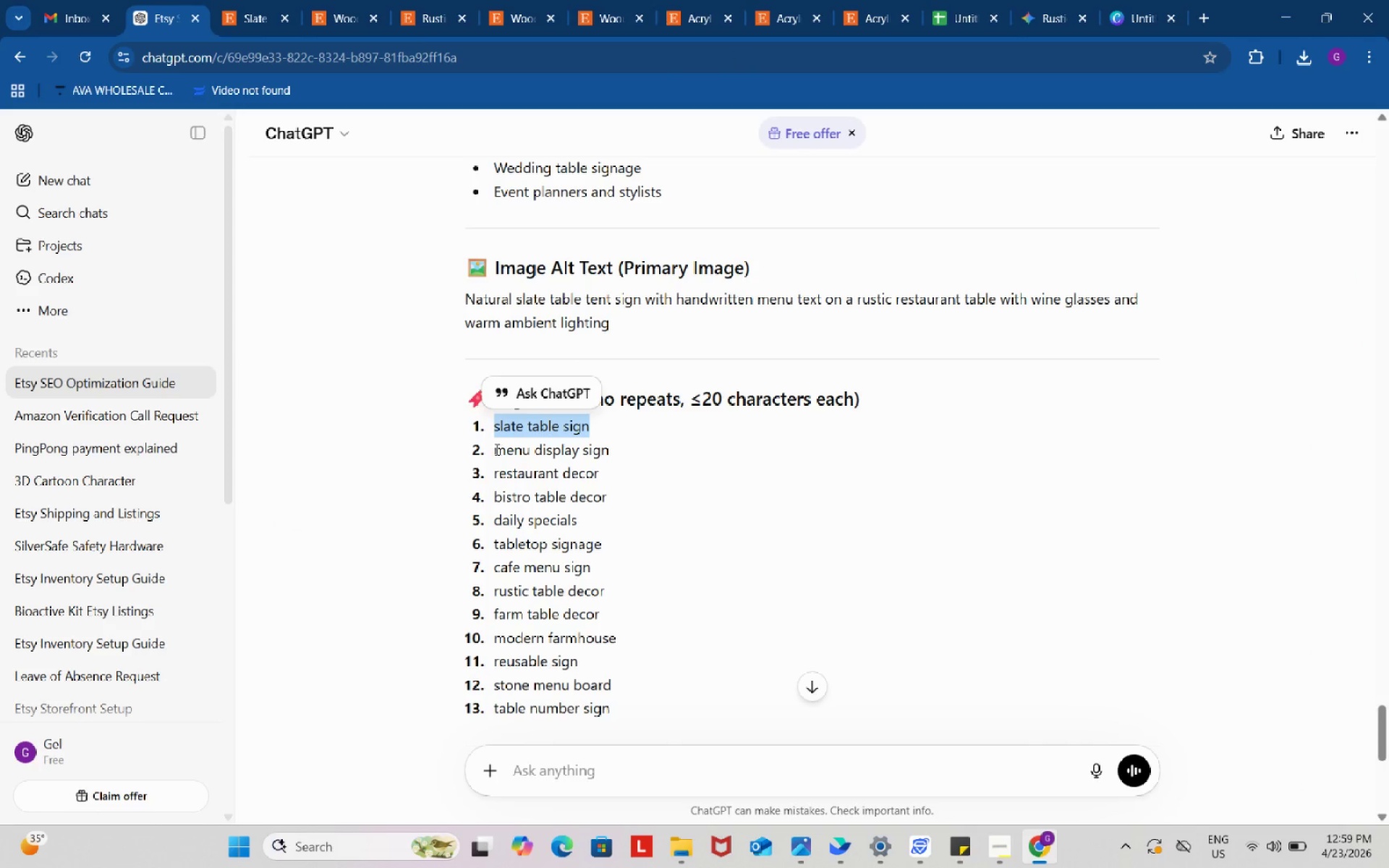 
left_click_drag(start_coordinate=[492, 451], to_coordinate=[608, 451])
 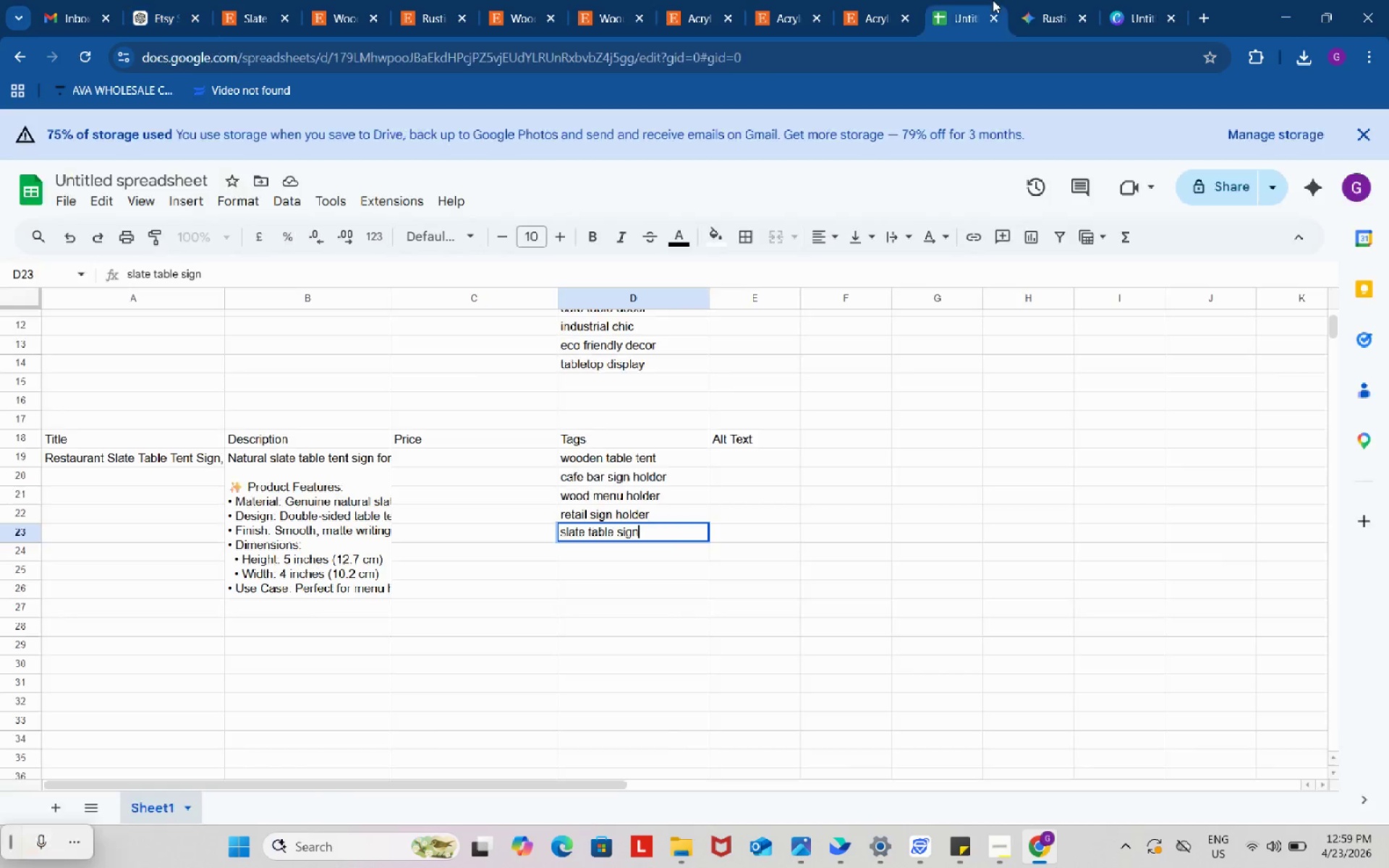 
key(Control+ControlLeft)
 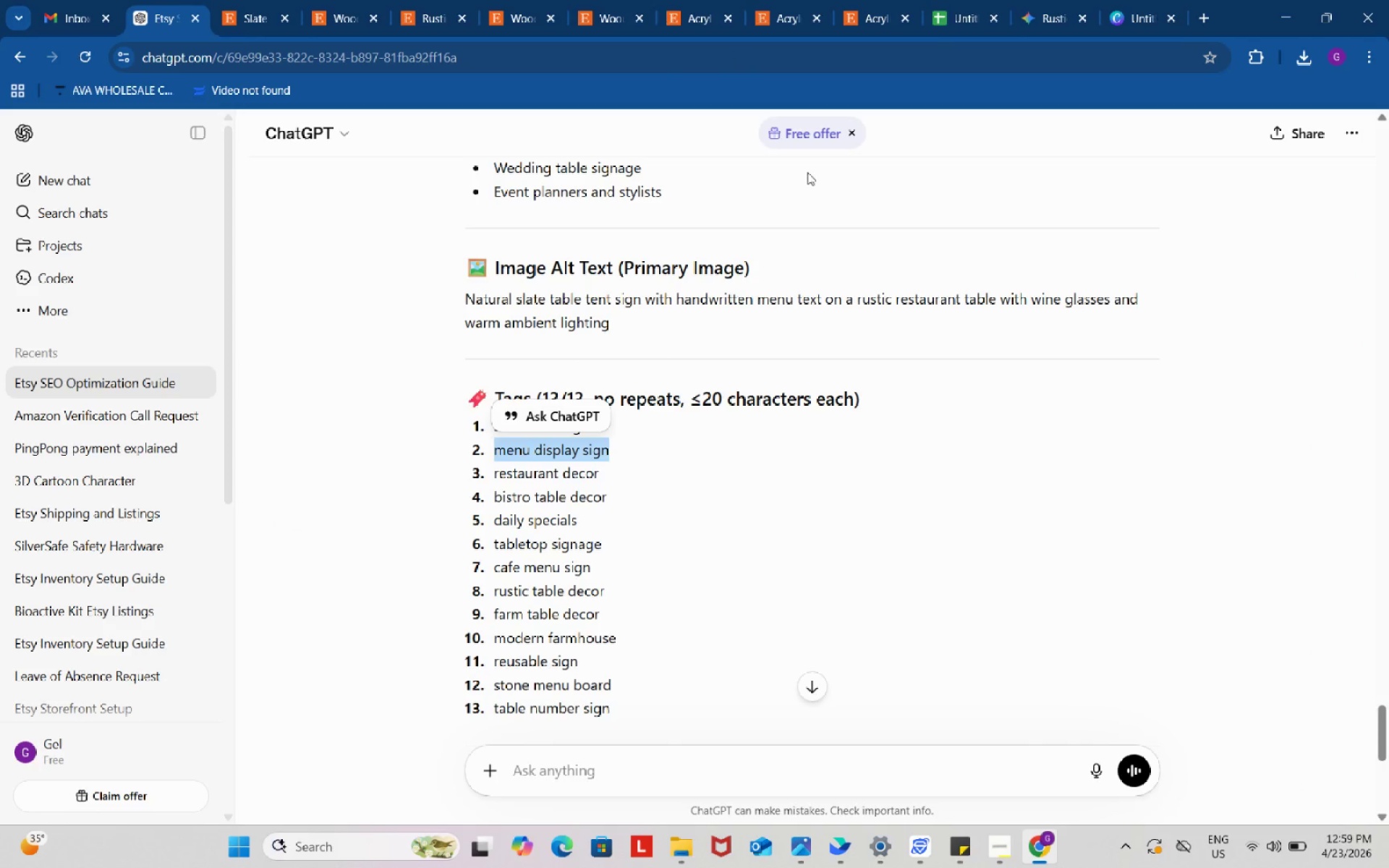 
key(Control+C)
 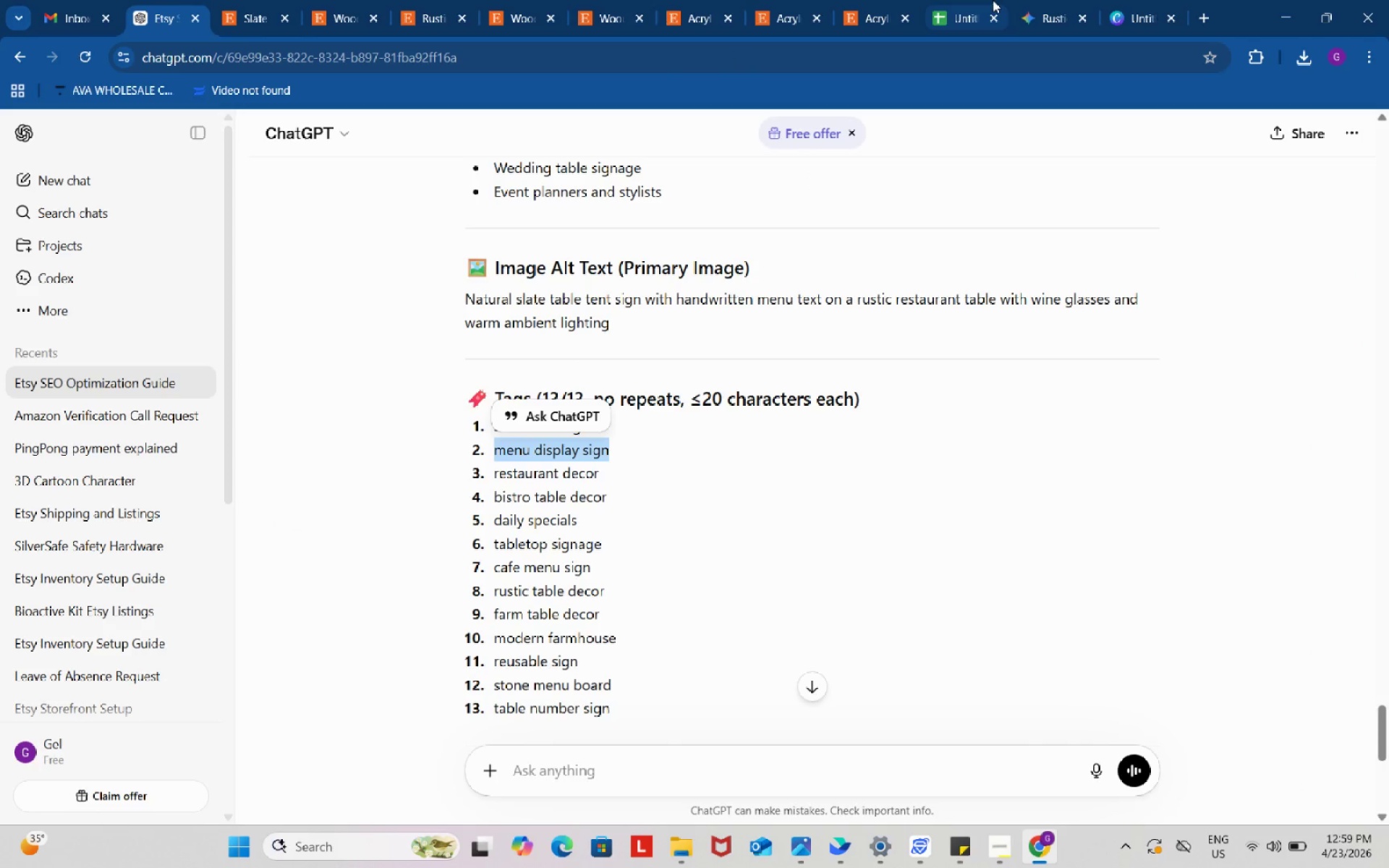 
left_click([993, 0])
 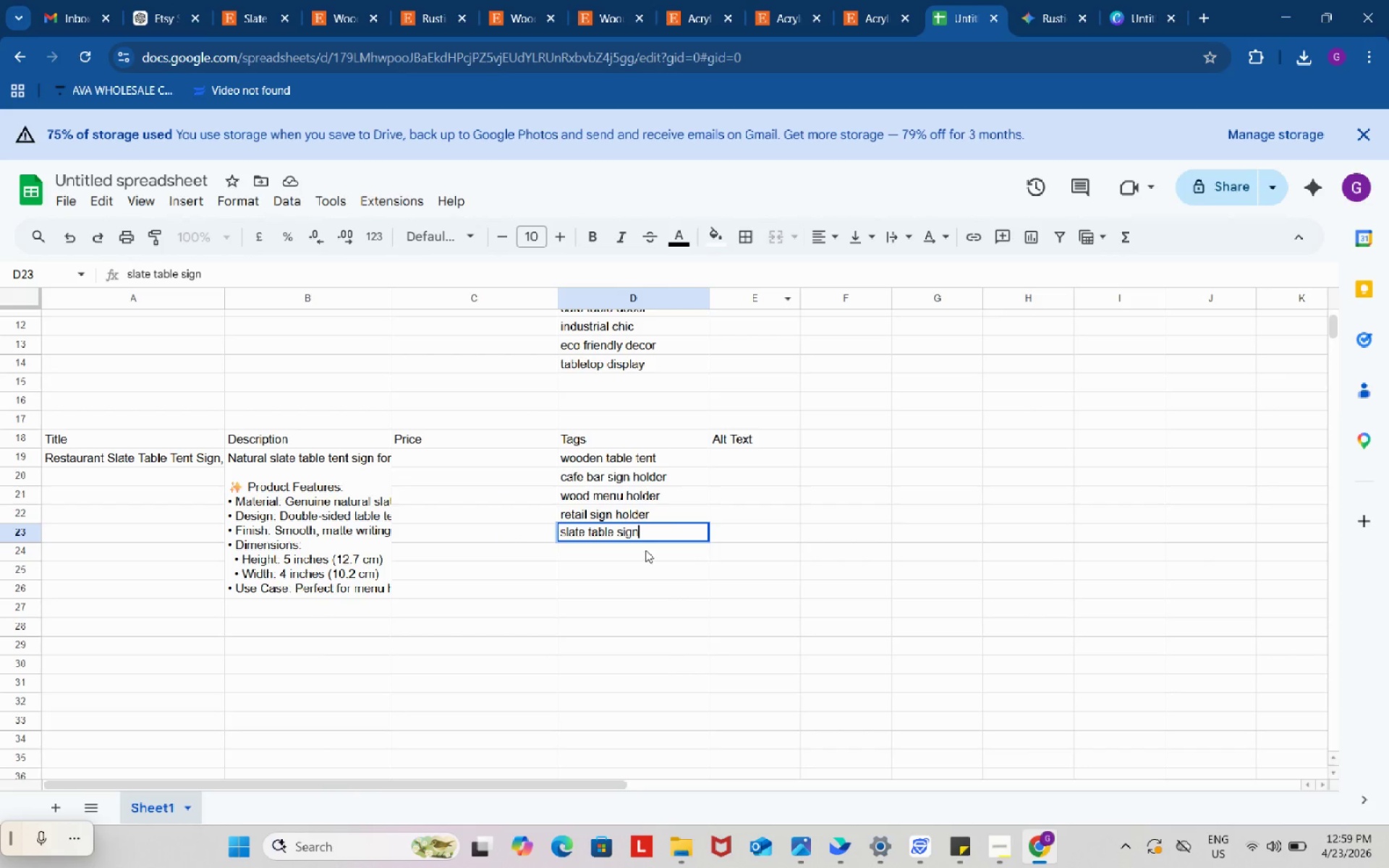 
double_click([645, 550])
 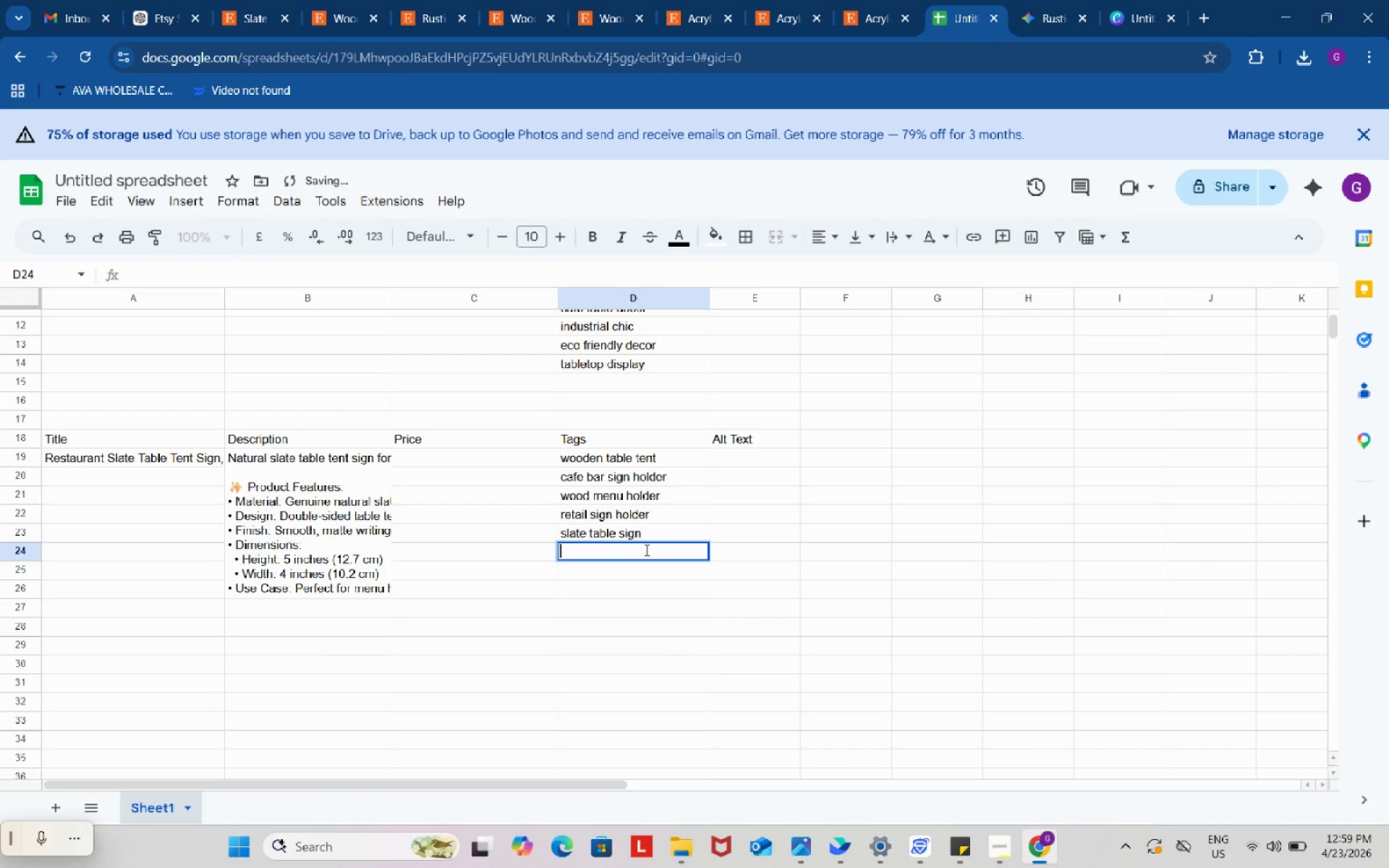 
key(Control+ControlLeft)
 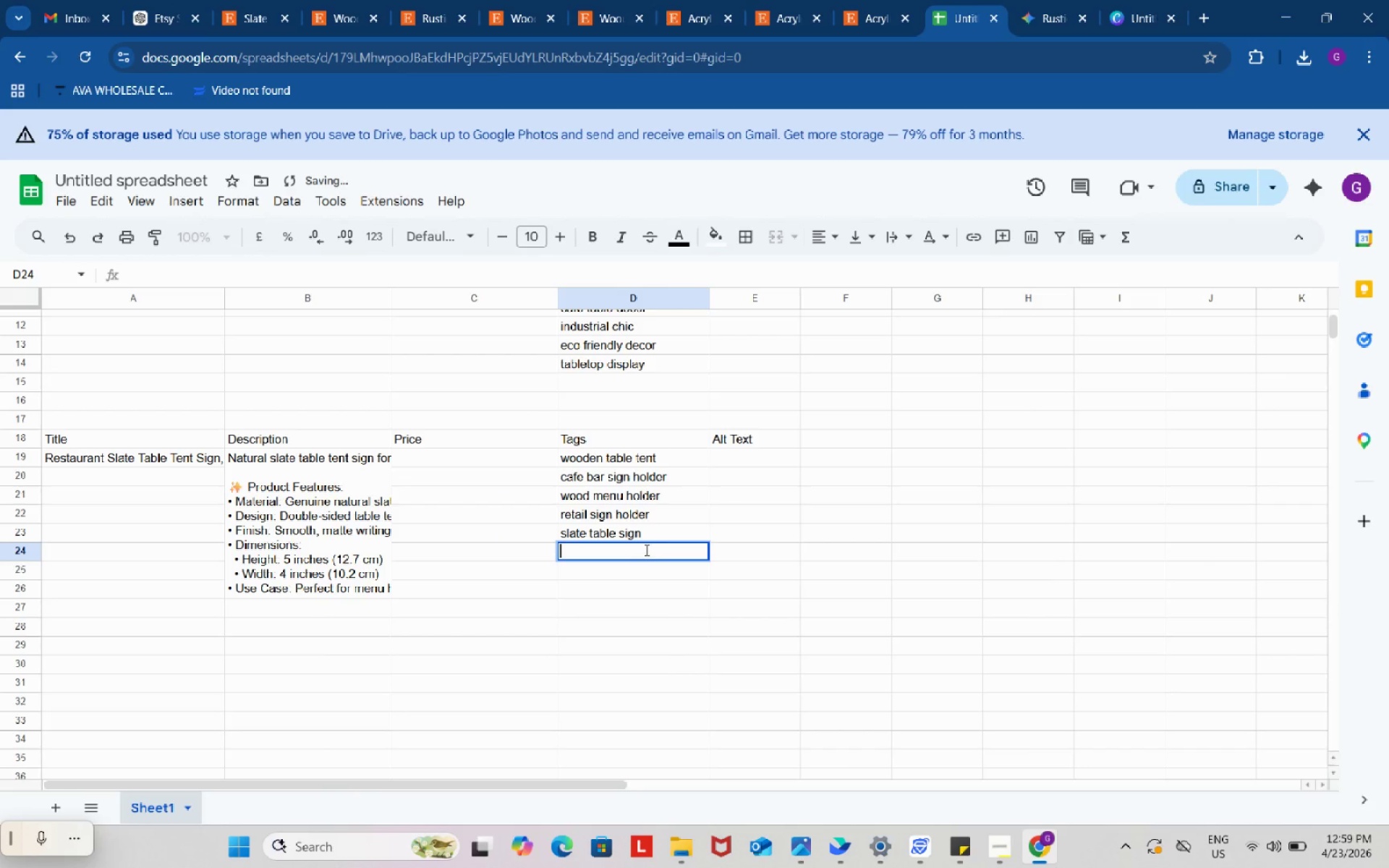 
key(Control+V)
 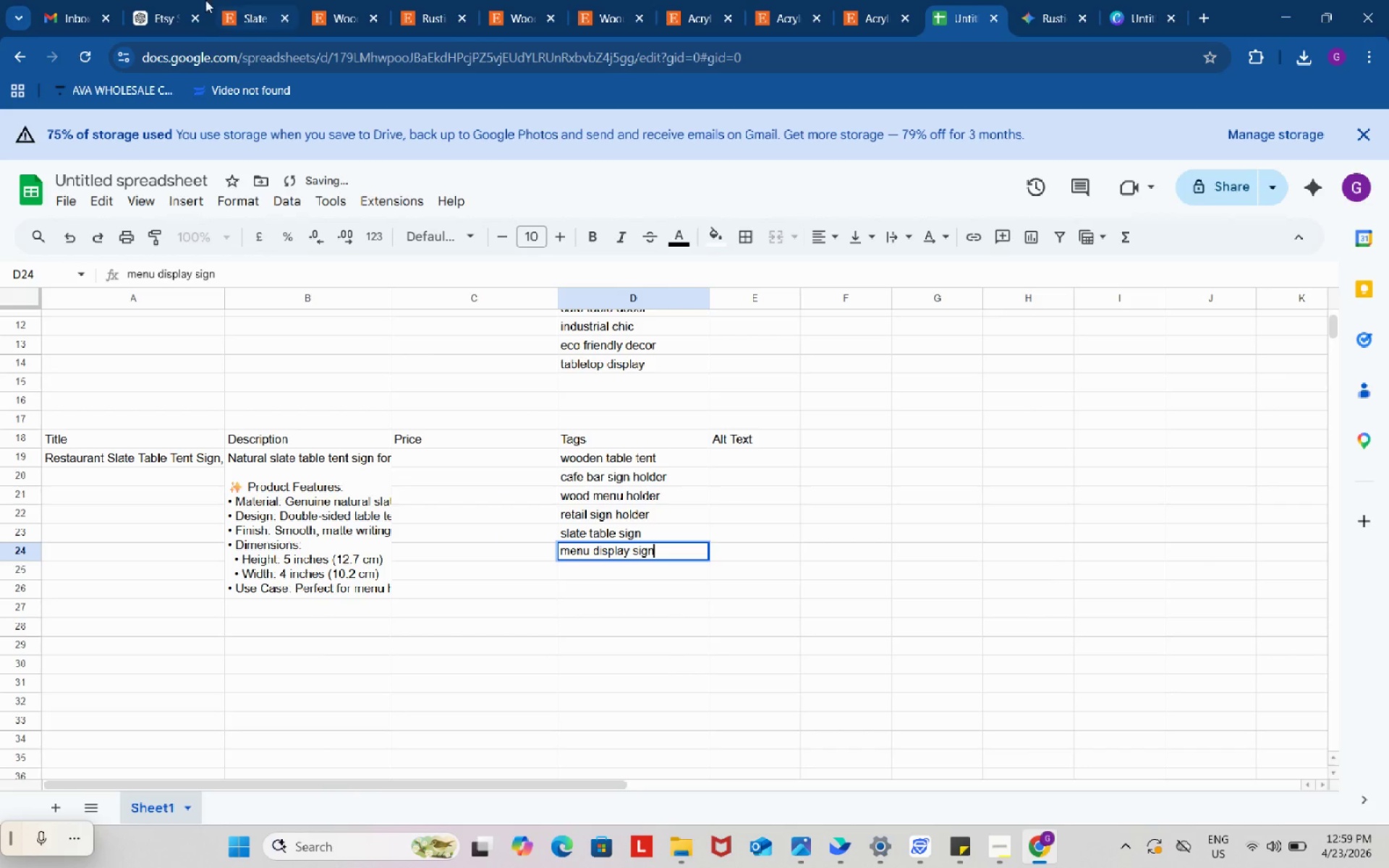 
left_click([173, 0])
 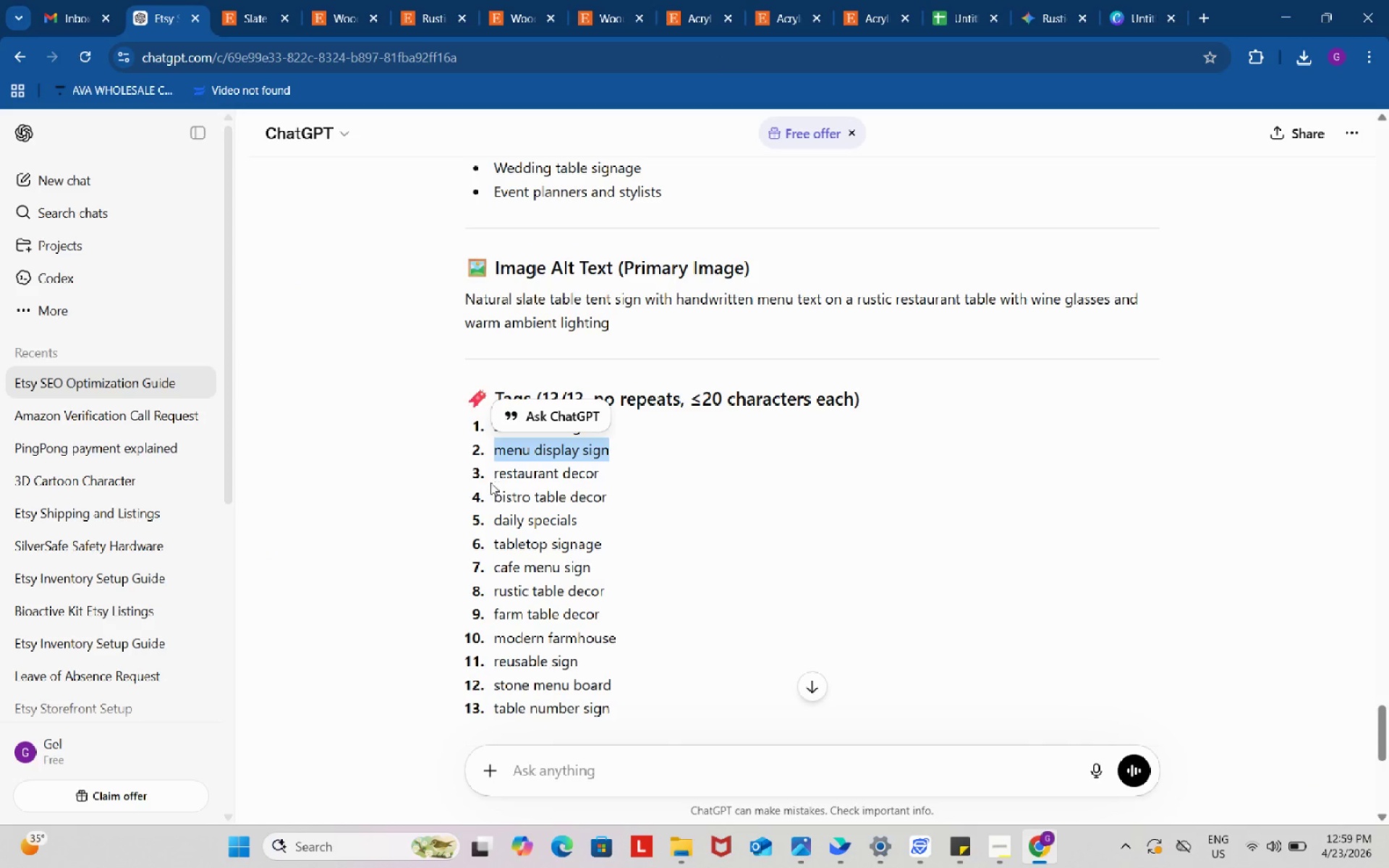 
left_click_drag(start_coordinate=[489, 480], to_coordinate=[613, 479])
 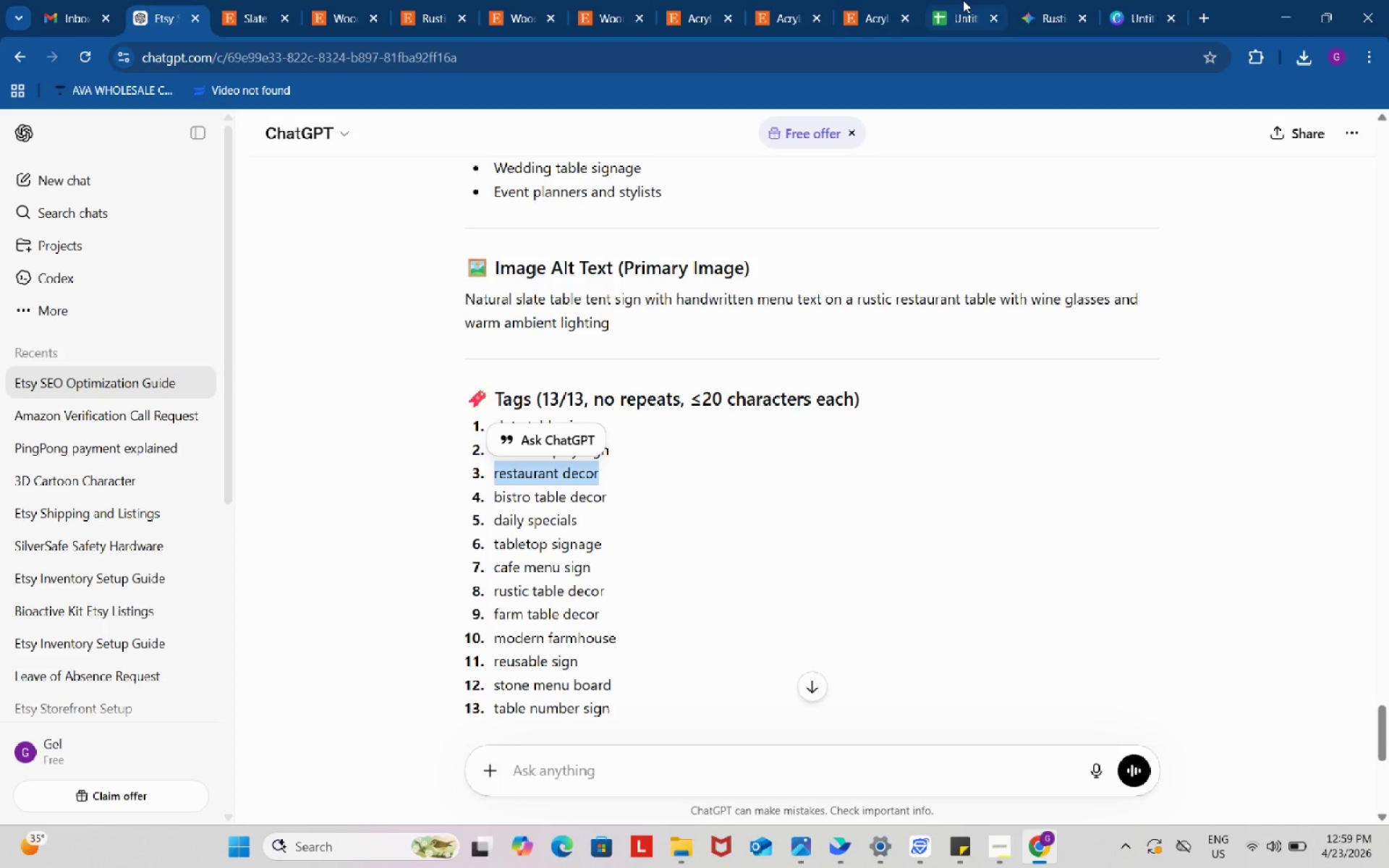 
key(Control+ControlLeft)
 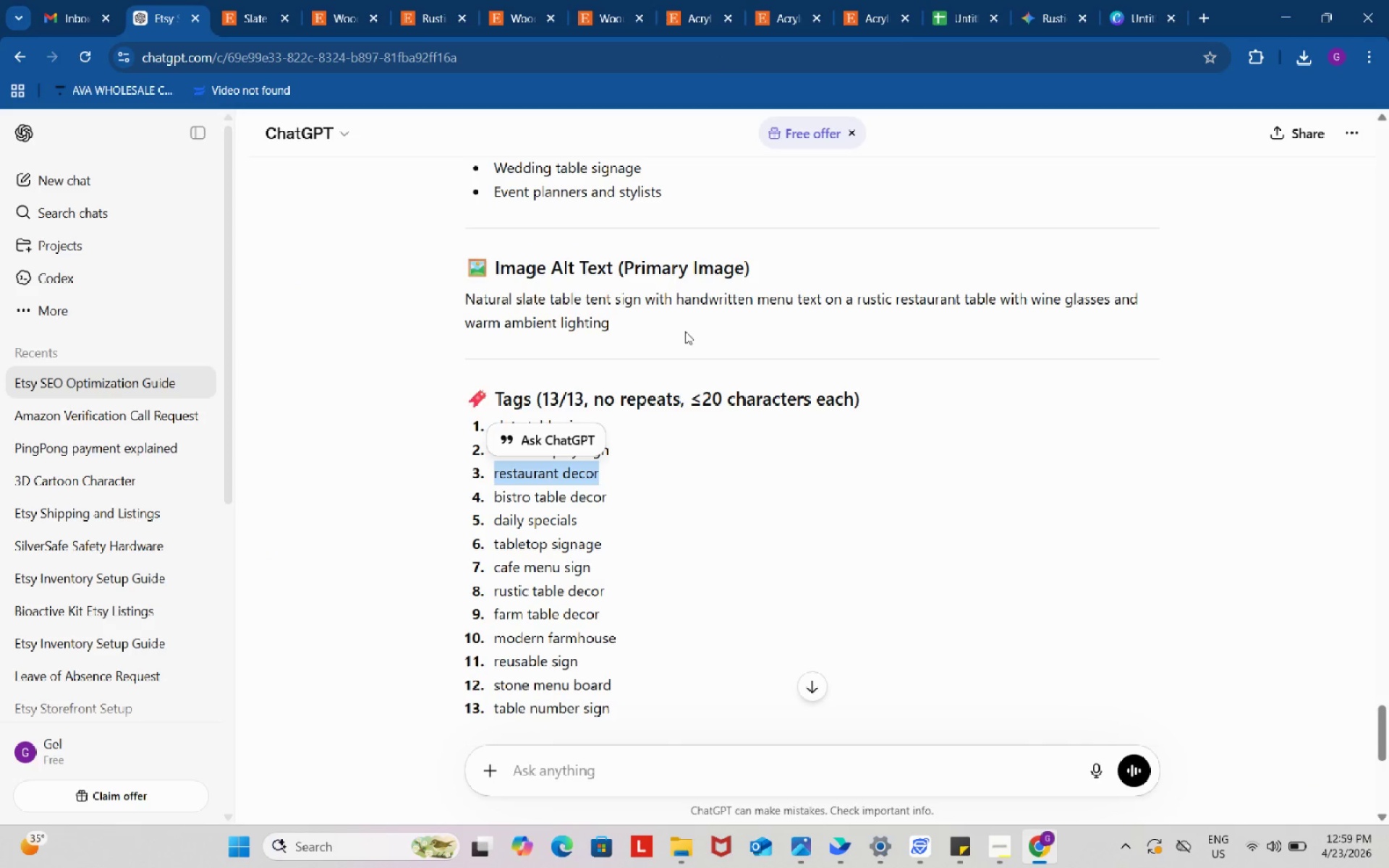 
key(Control+C)
 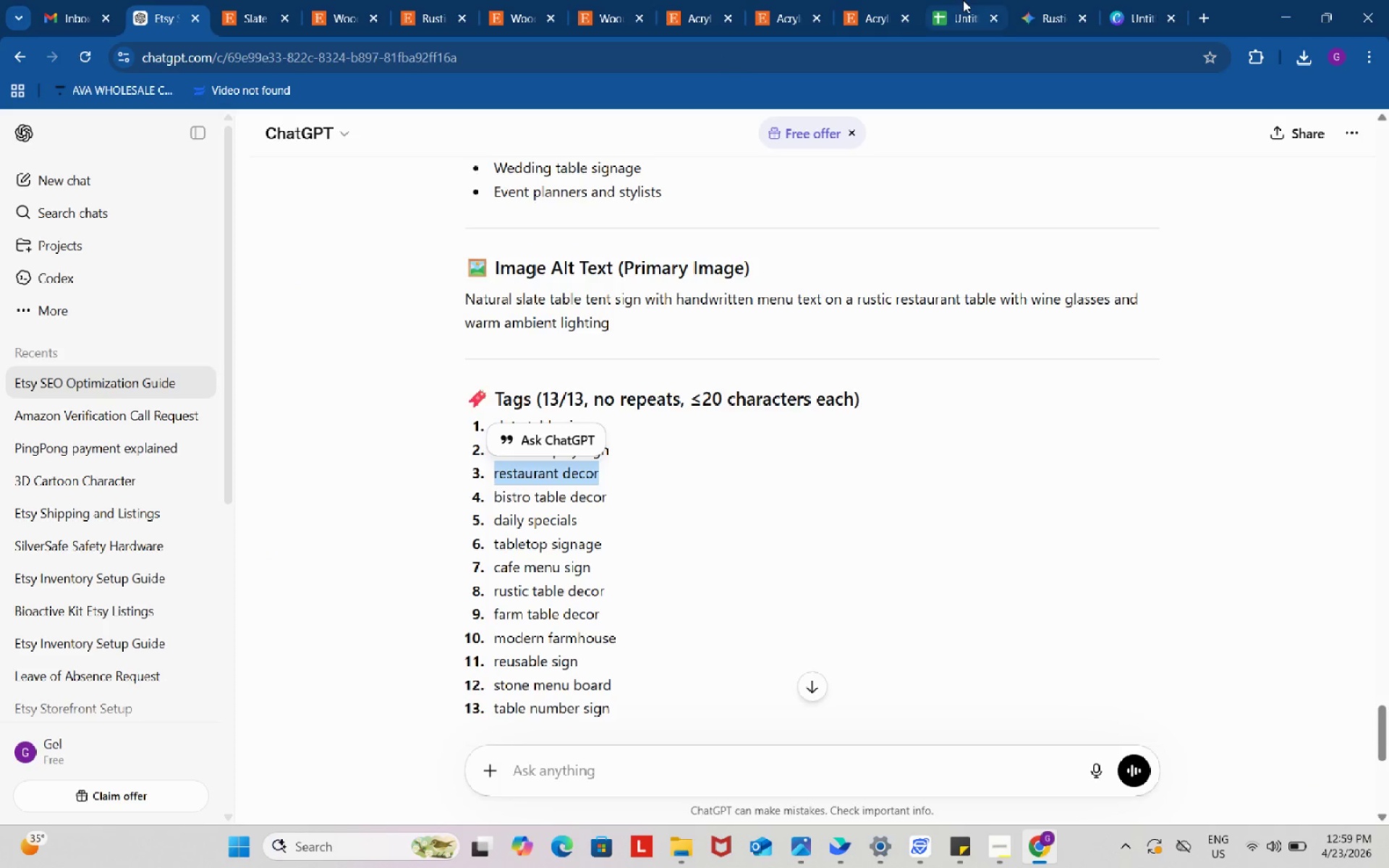 
left_click([963, 0])
 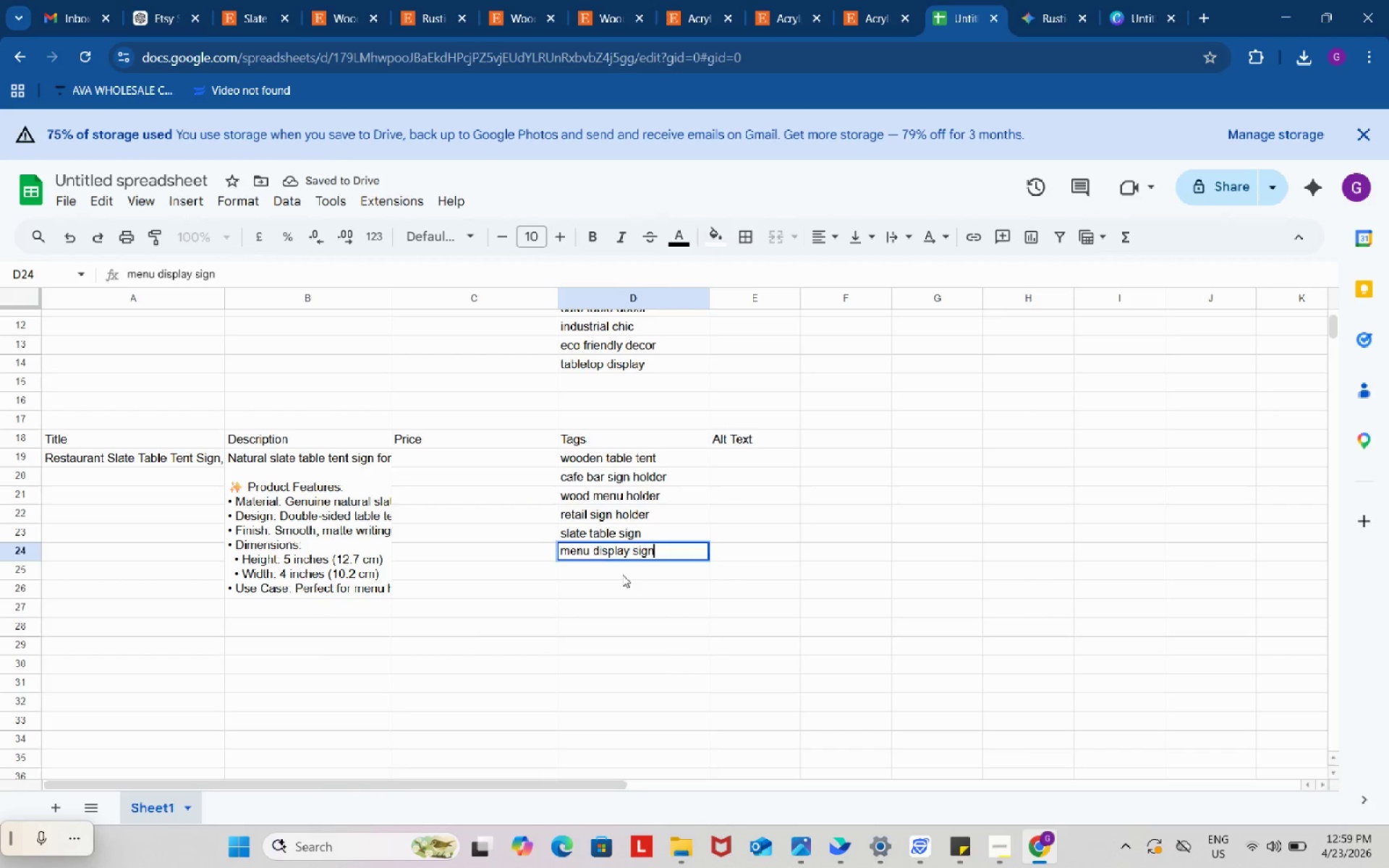 
double_click([622, 574])
 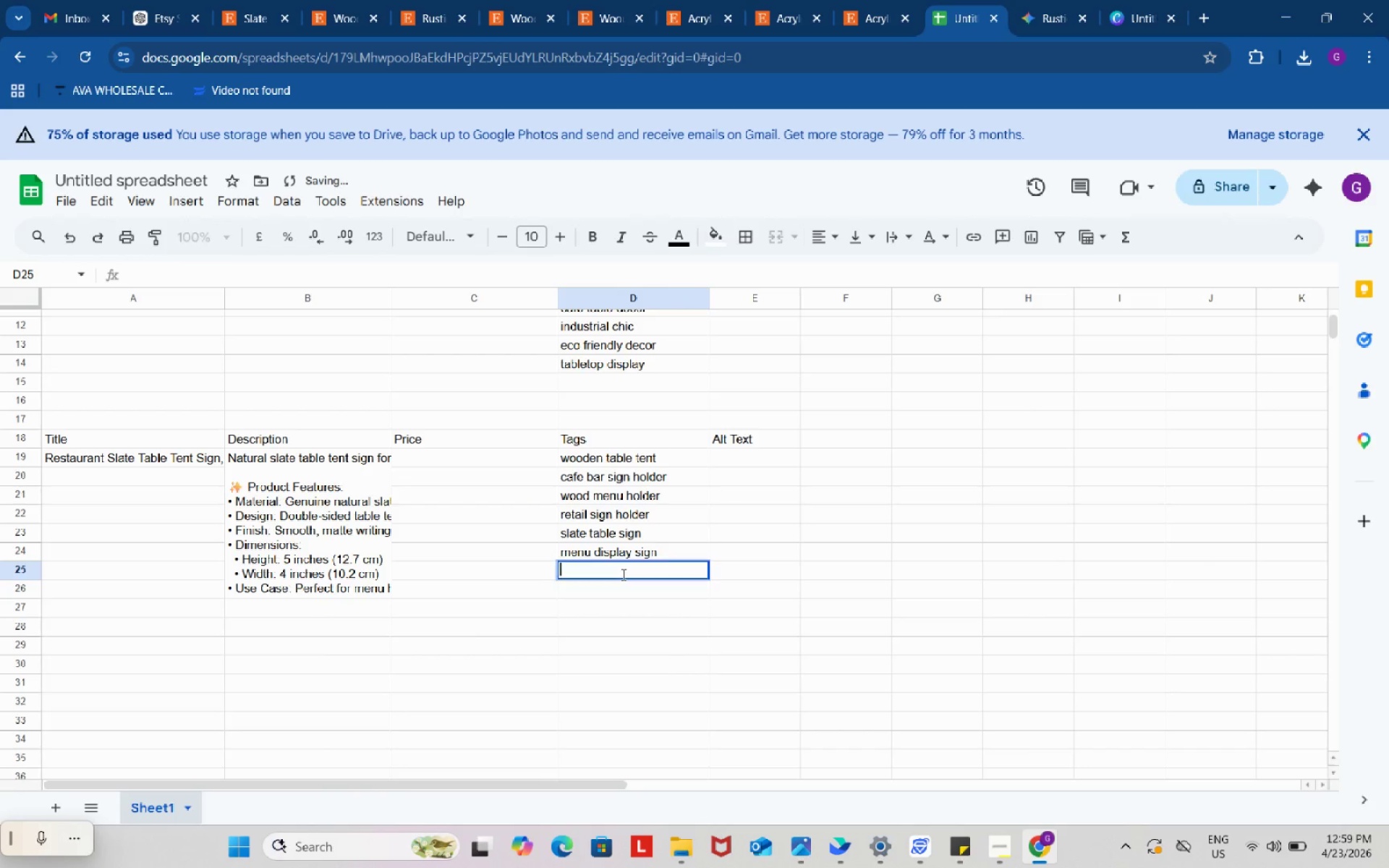 
key(Control+ControlLeft)
 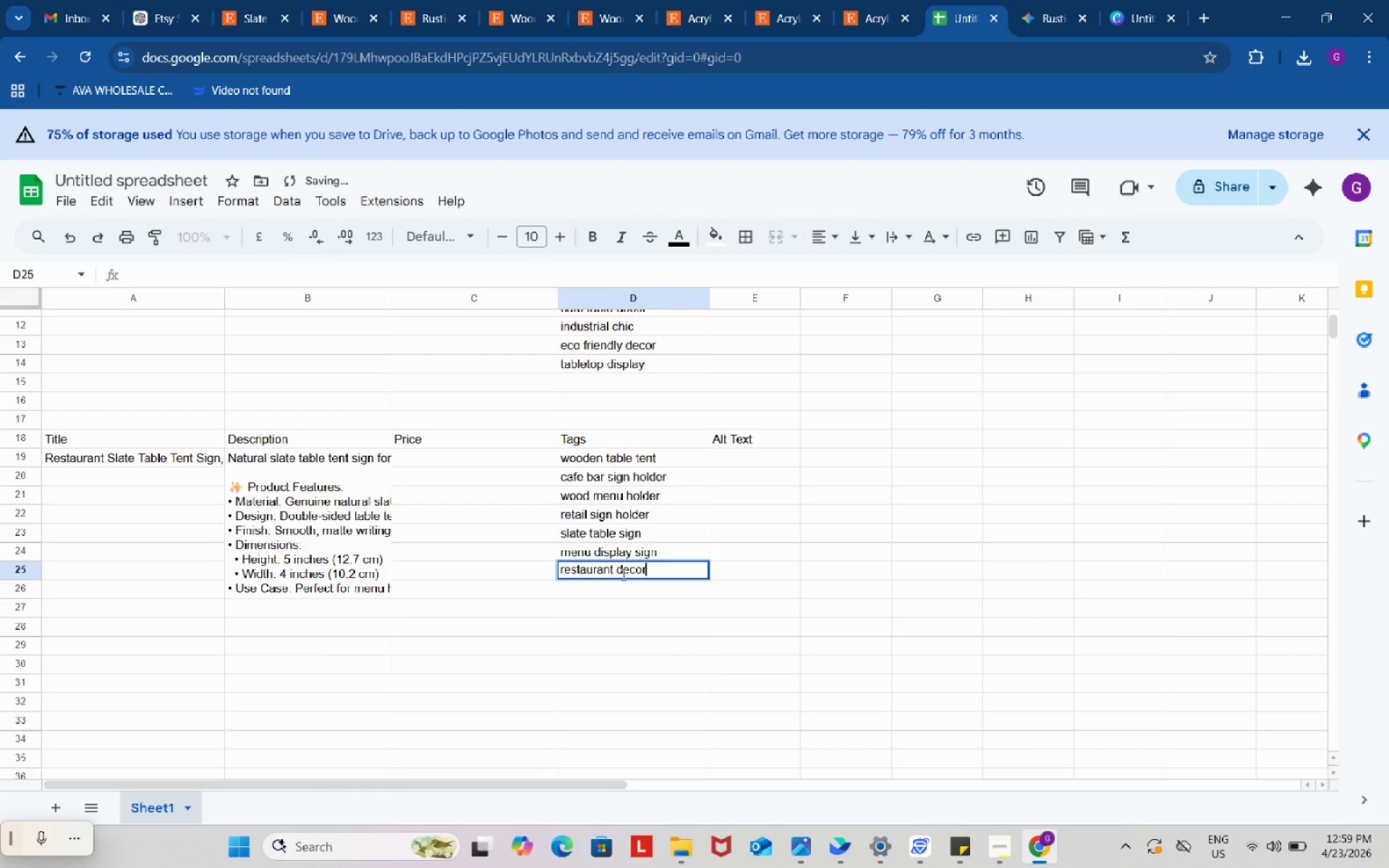 
key(Control+V)
 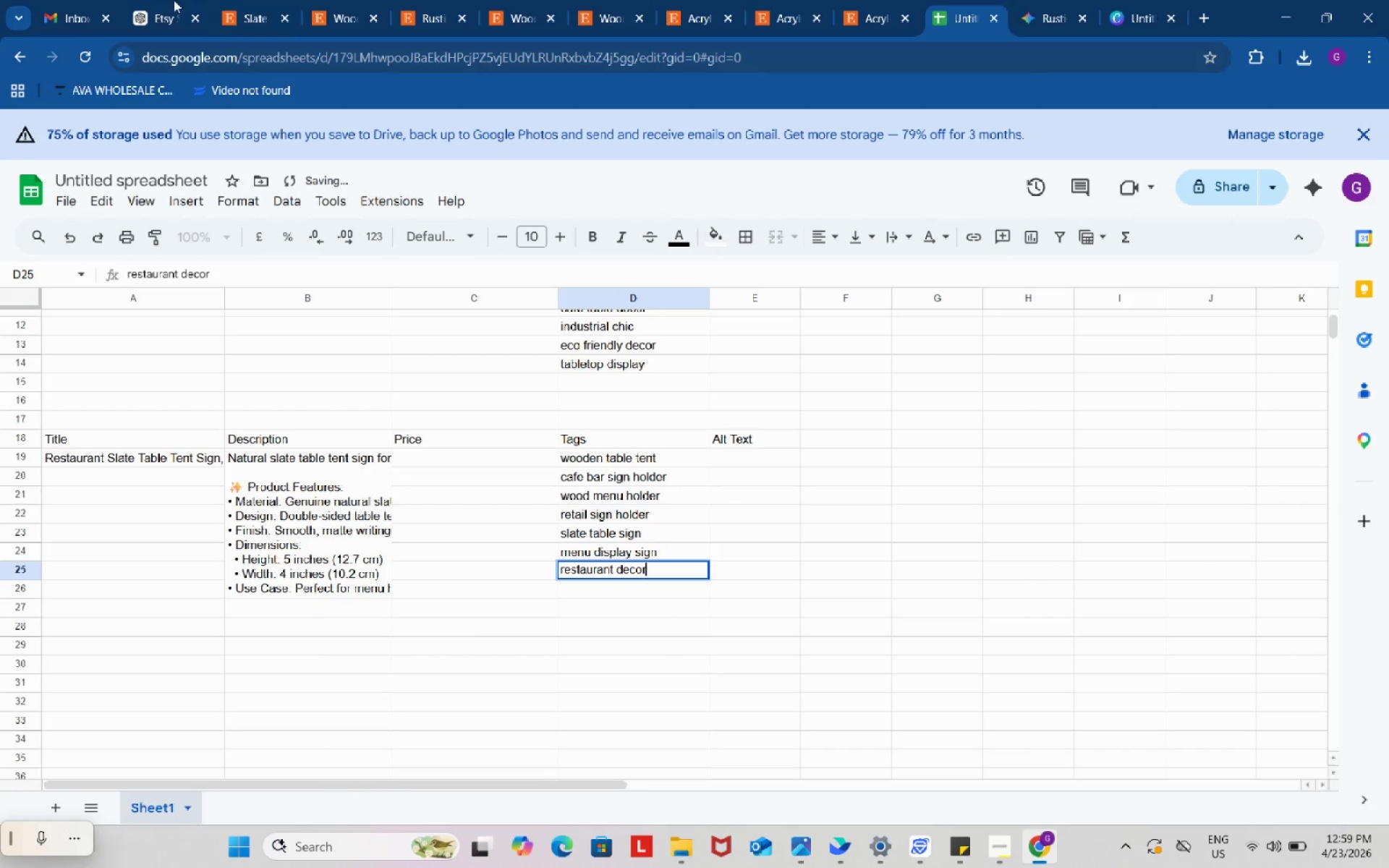 
left_click([150, 0])
 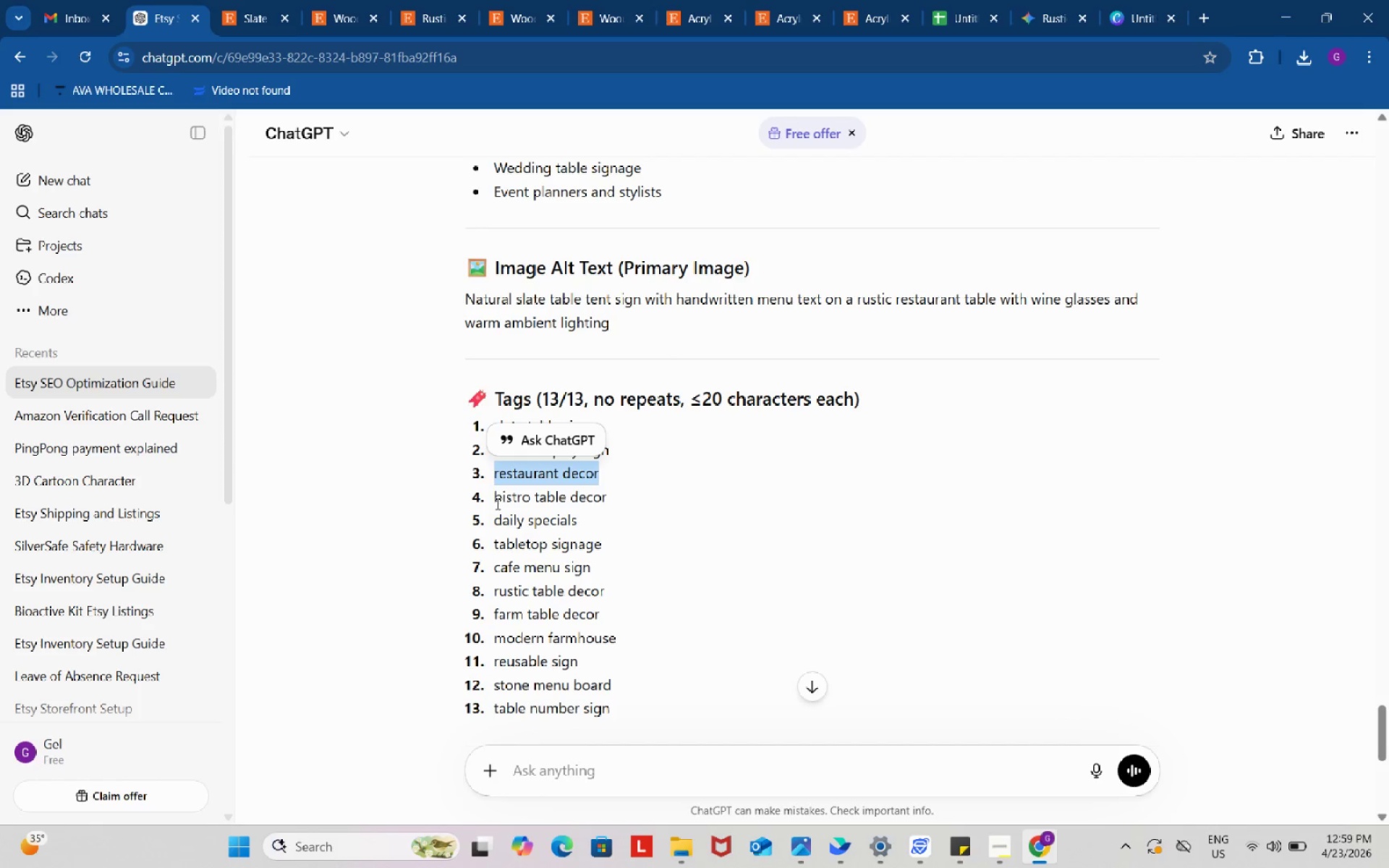 
left_click_drag(start_coordinate=[488, 495], to_coordinate=[612, 495])
 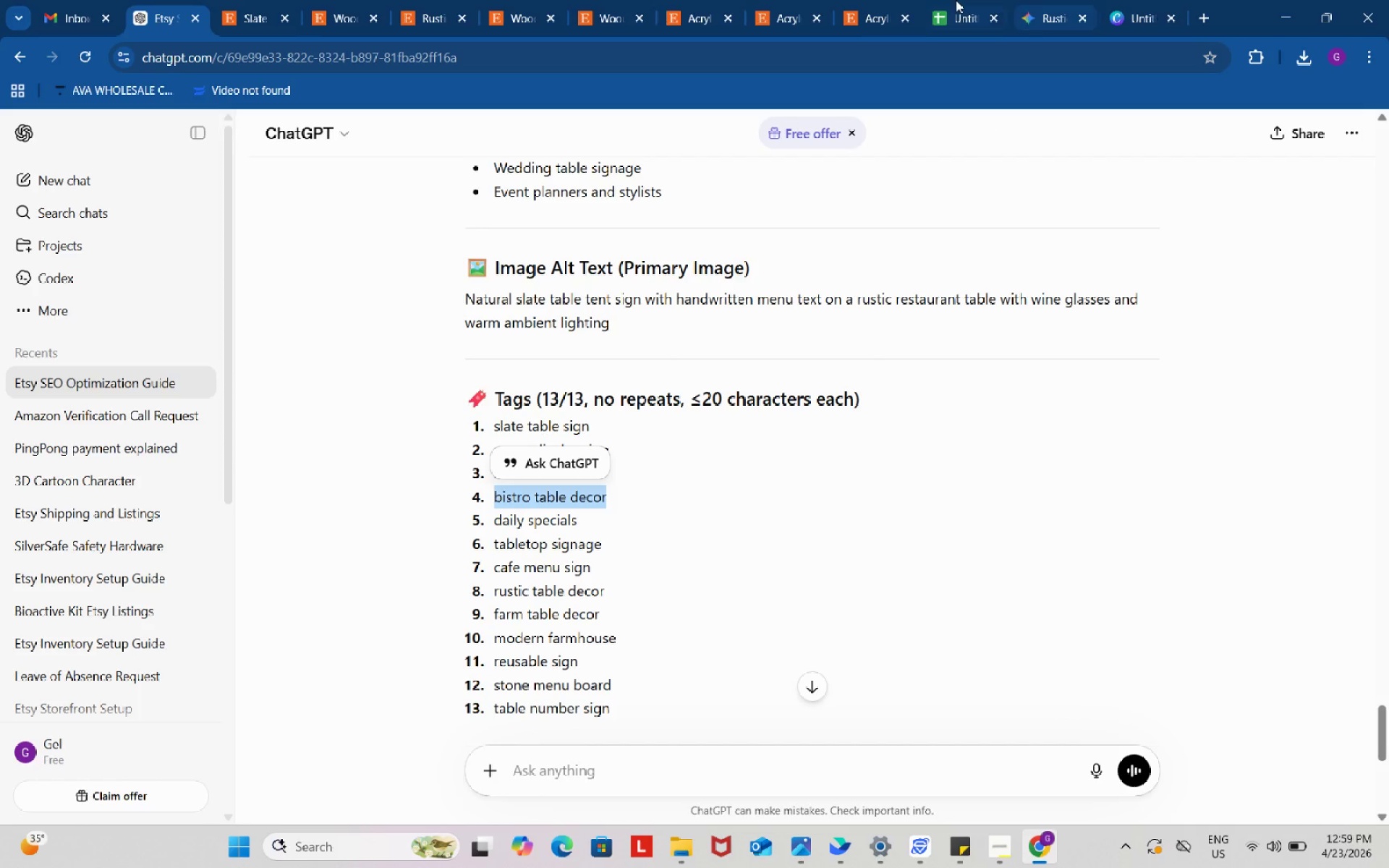 
key(Control+ControlLeft)
 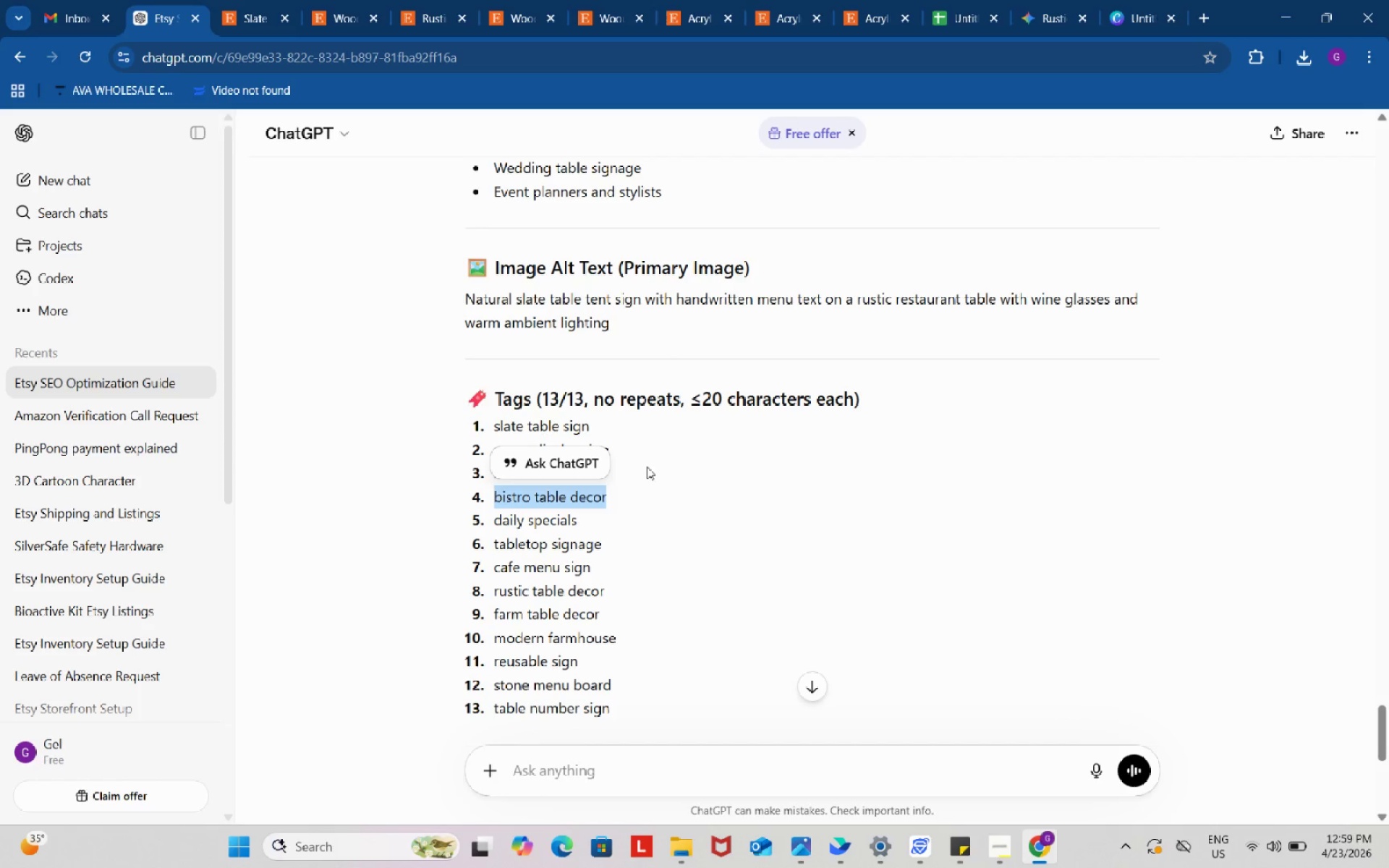 
key(Control+C)
 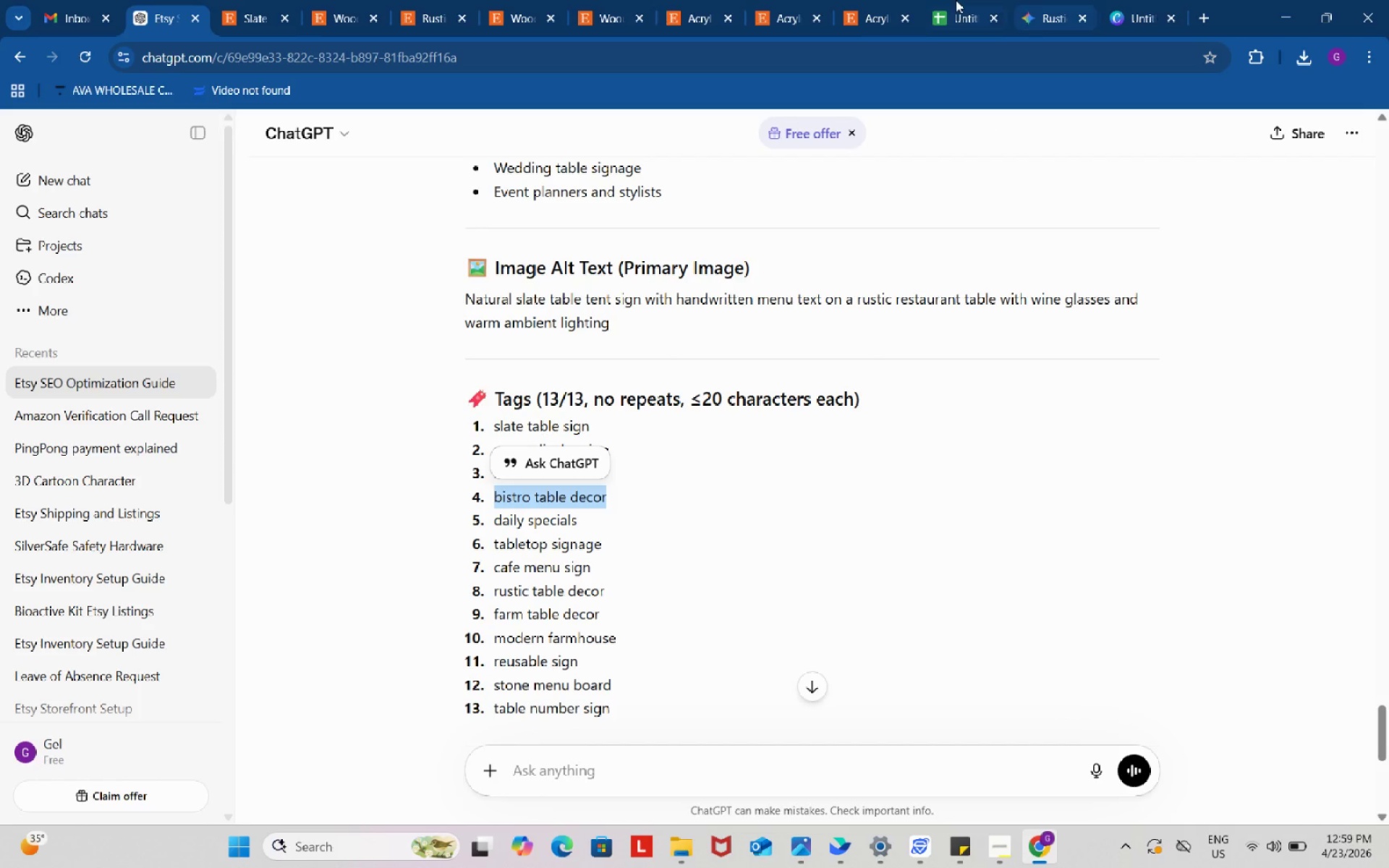 
left_click([954, 0])
 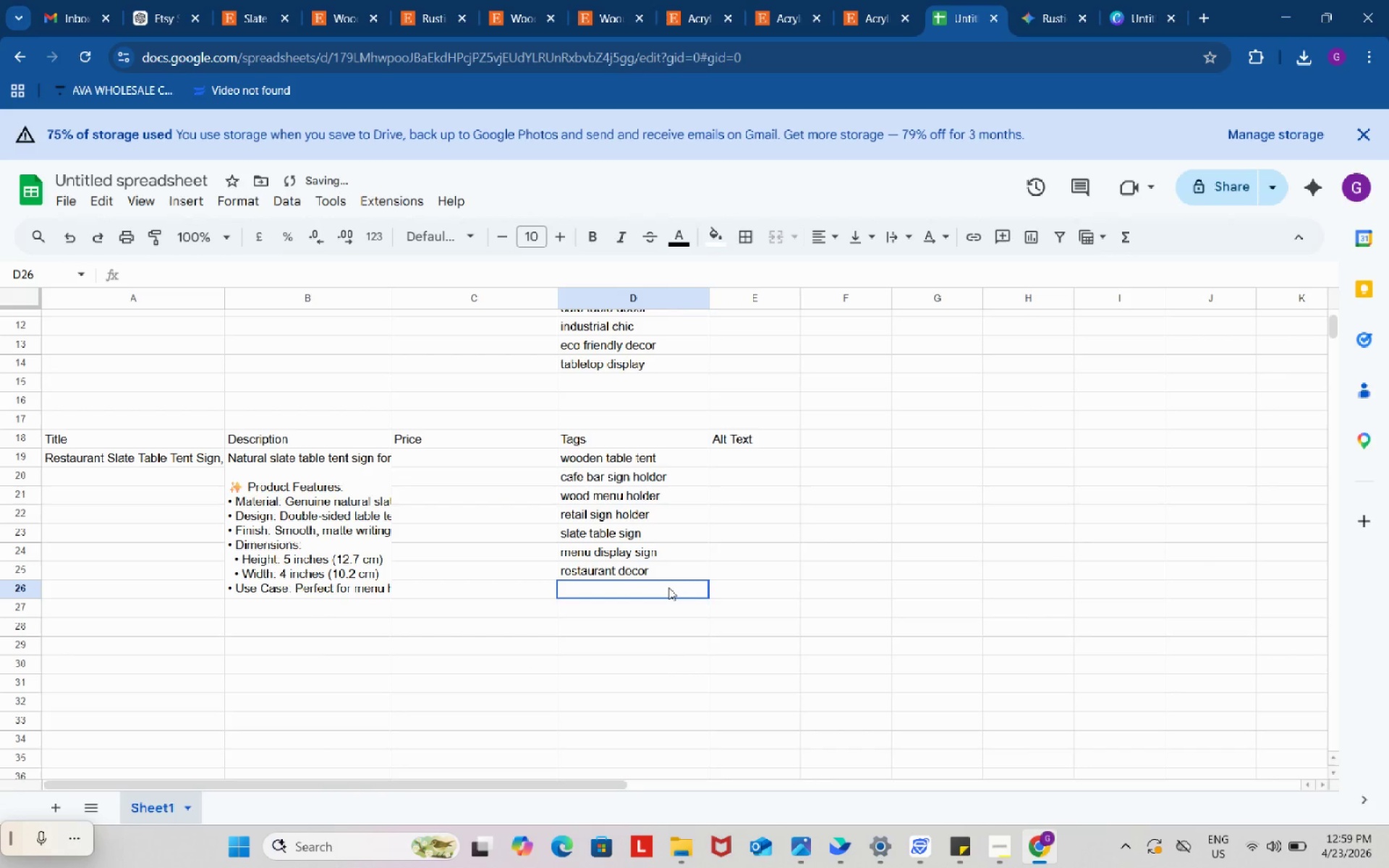 
double_click([668, 587])
 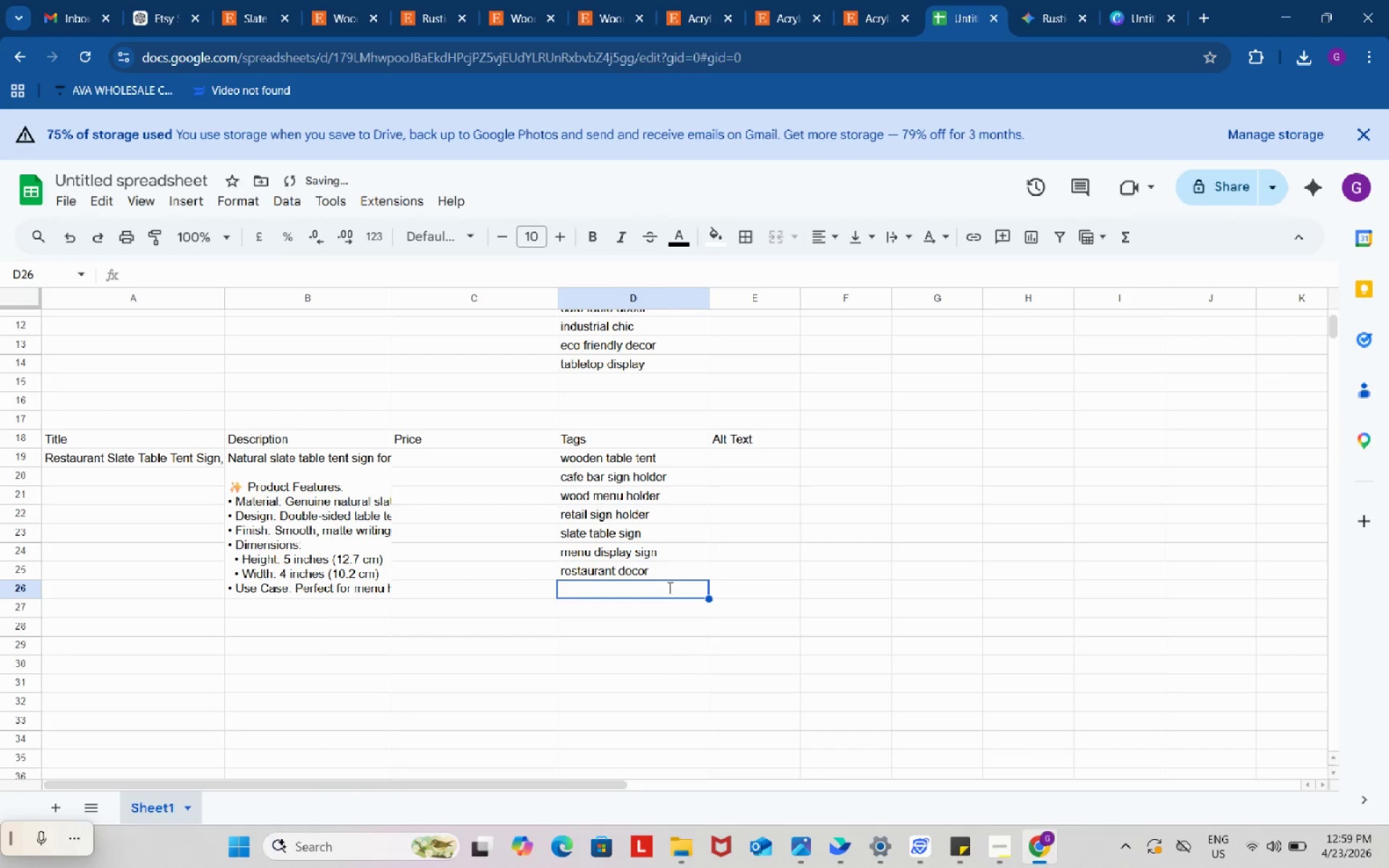 
key(Control+ControlLeft)
 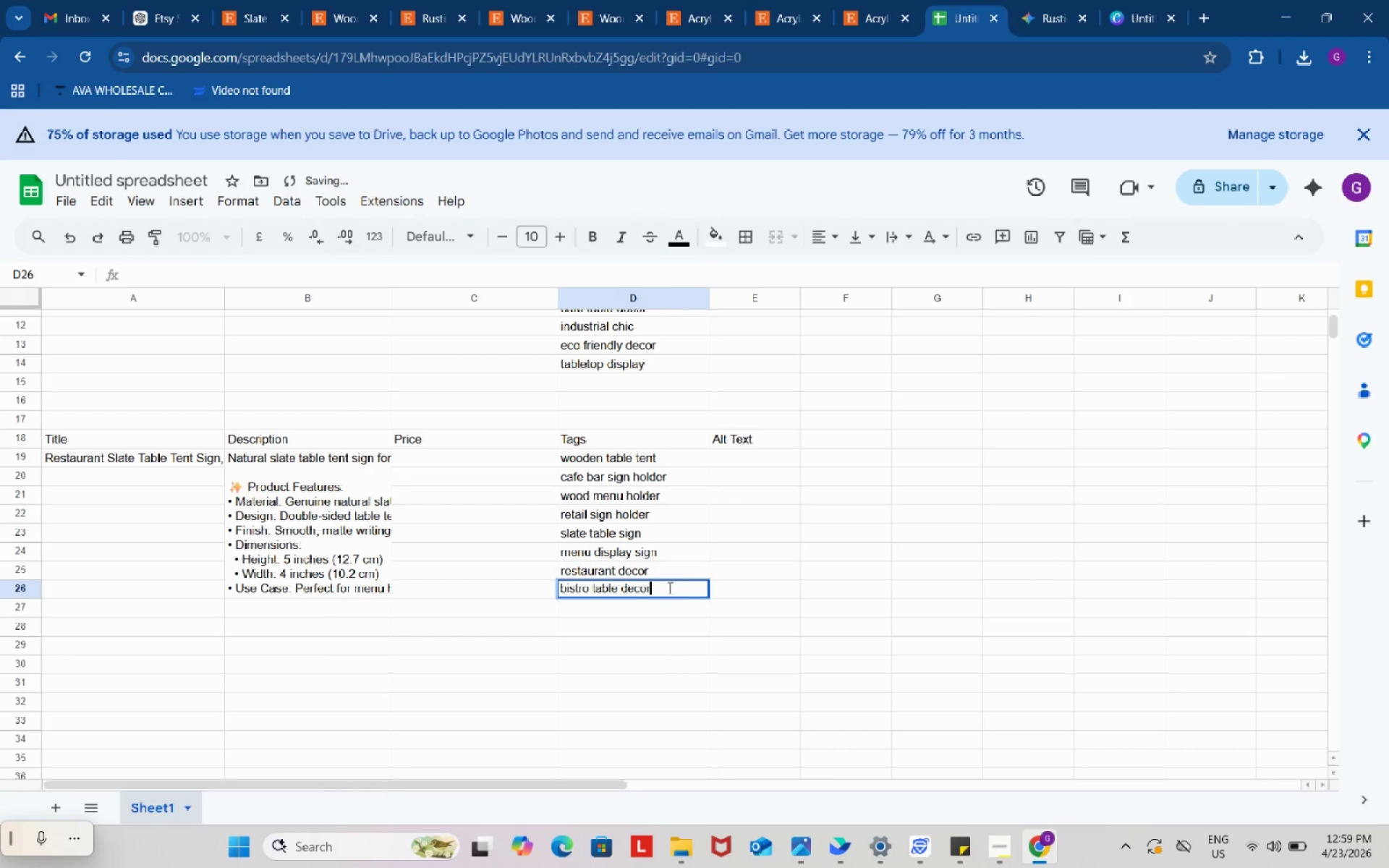 
key(Control+V)
 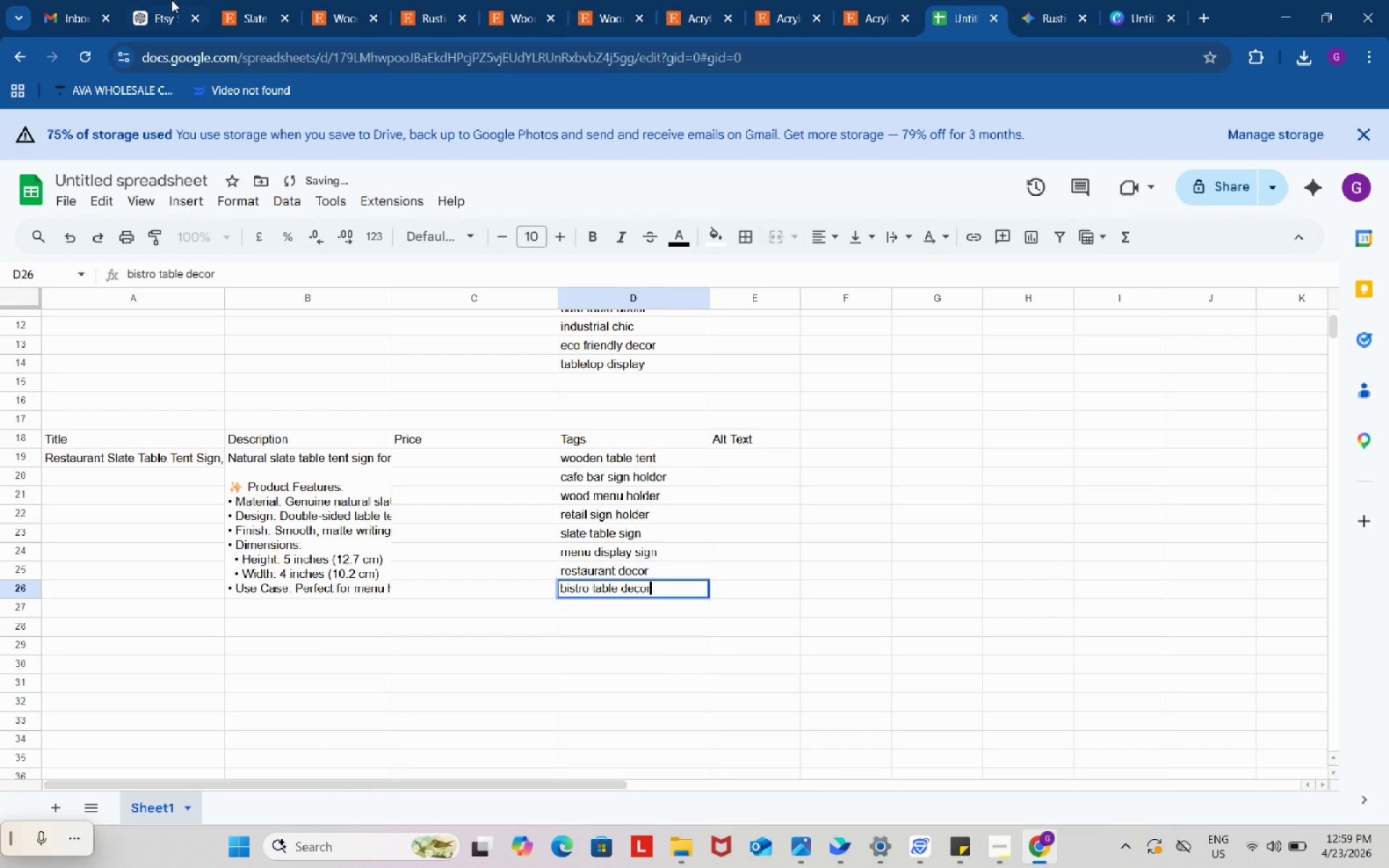 
left_click([174, 0])
 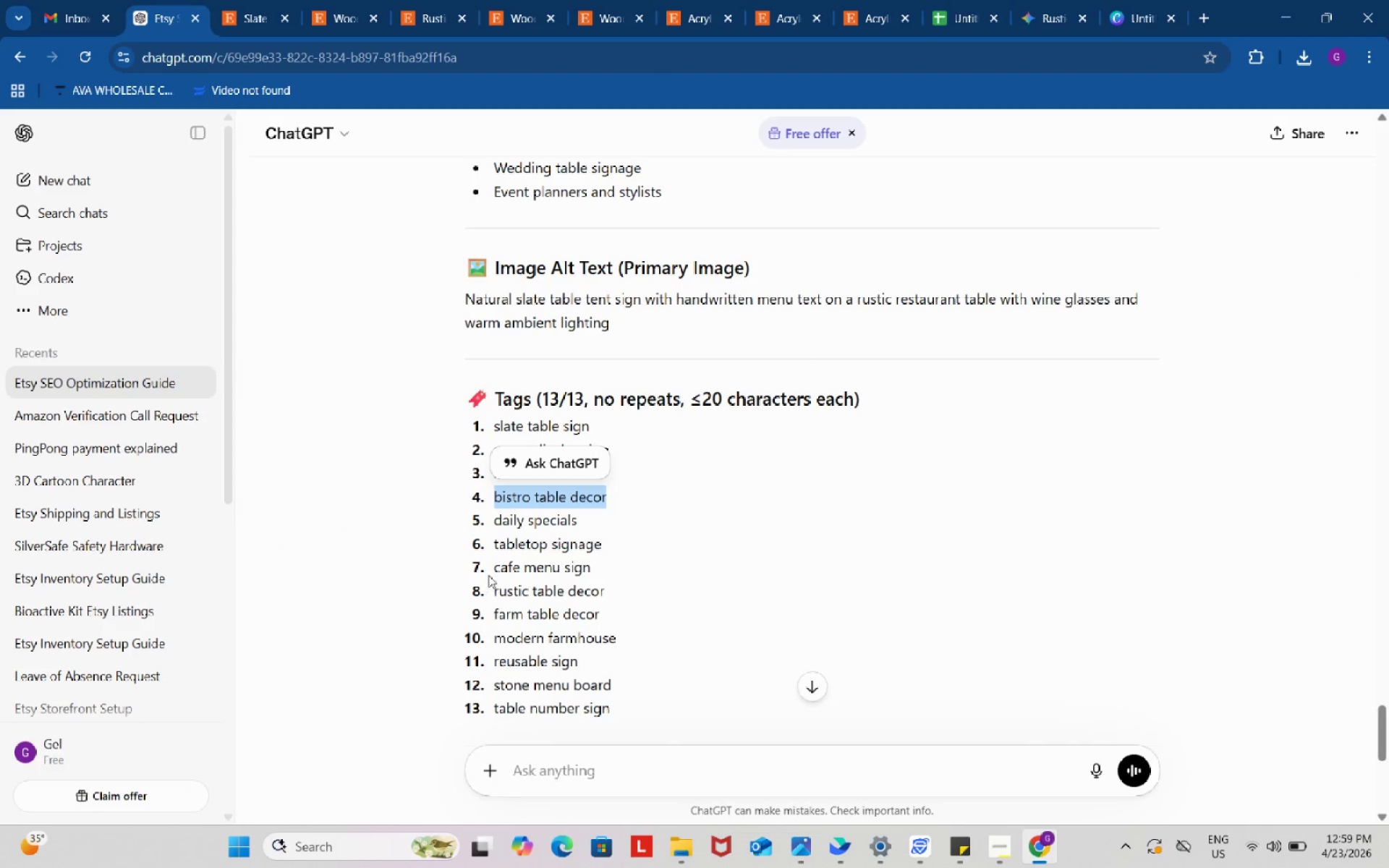 
left_click_drag(start_coordinate=[490, 569], to_coordinate=[617, 561])
 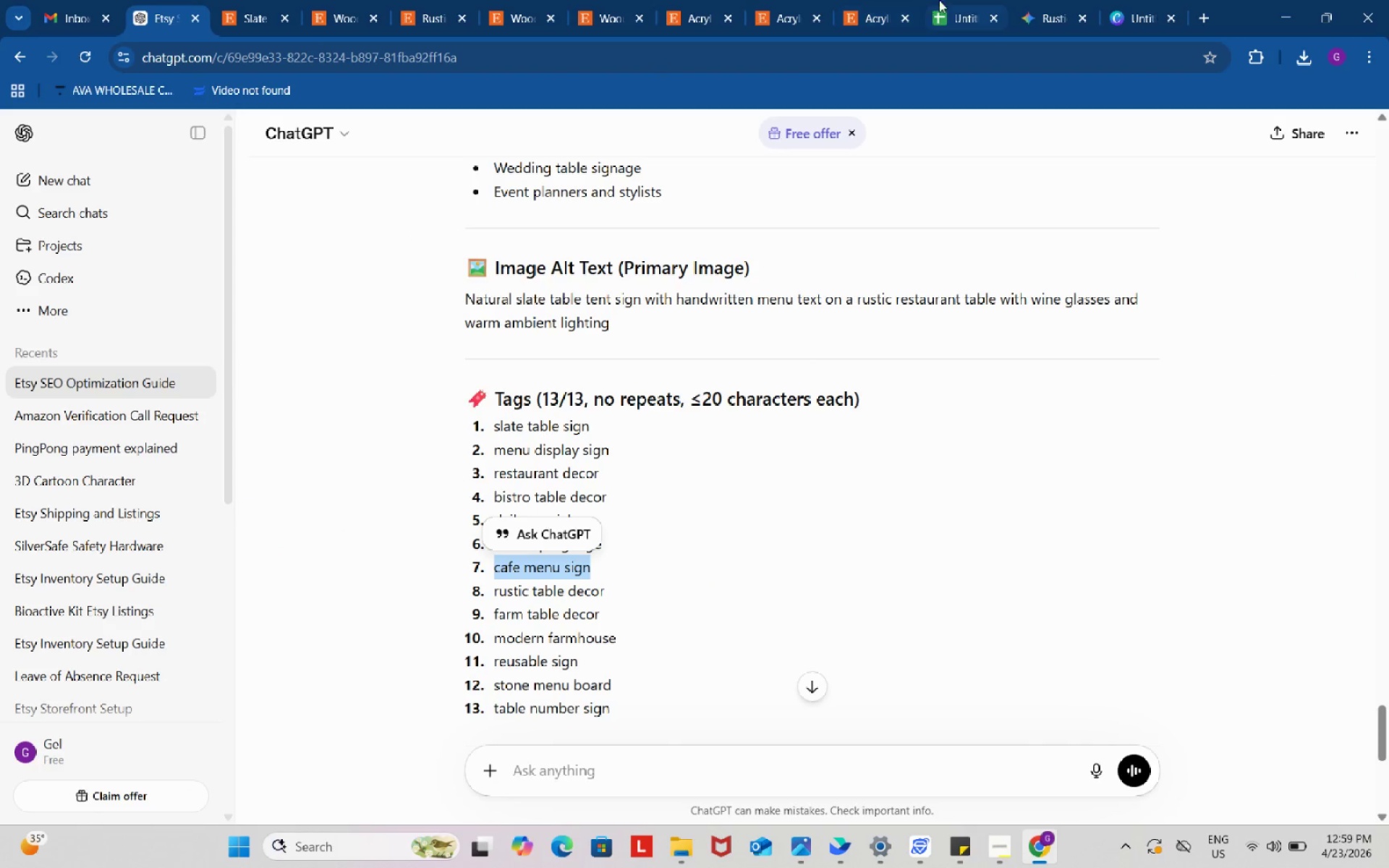 
key(Control+ControlLeft)
 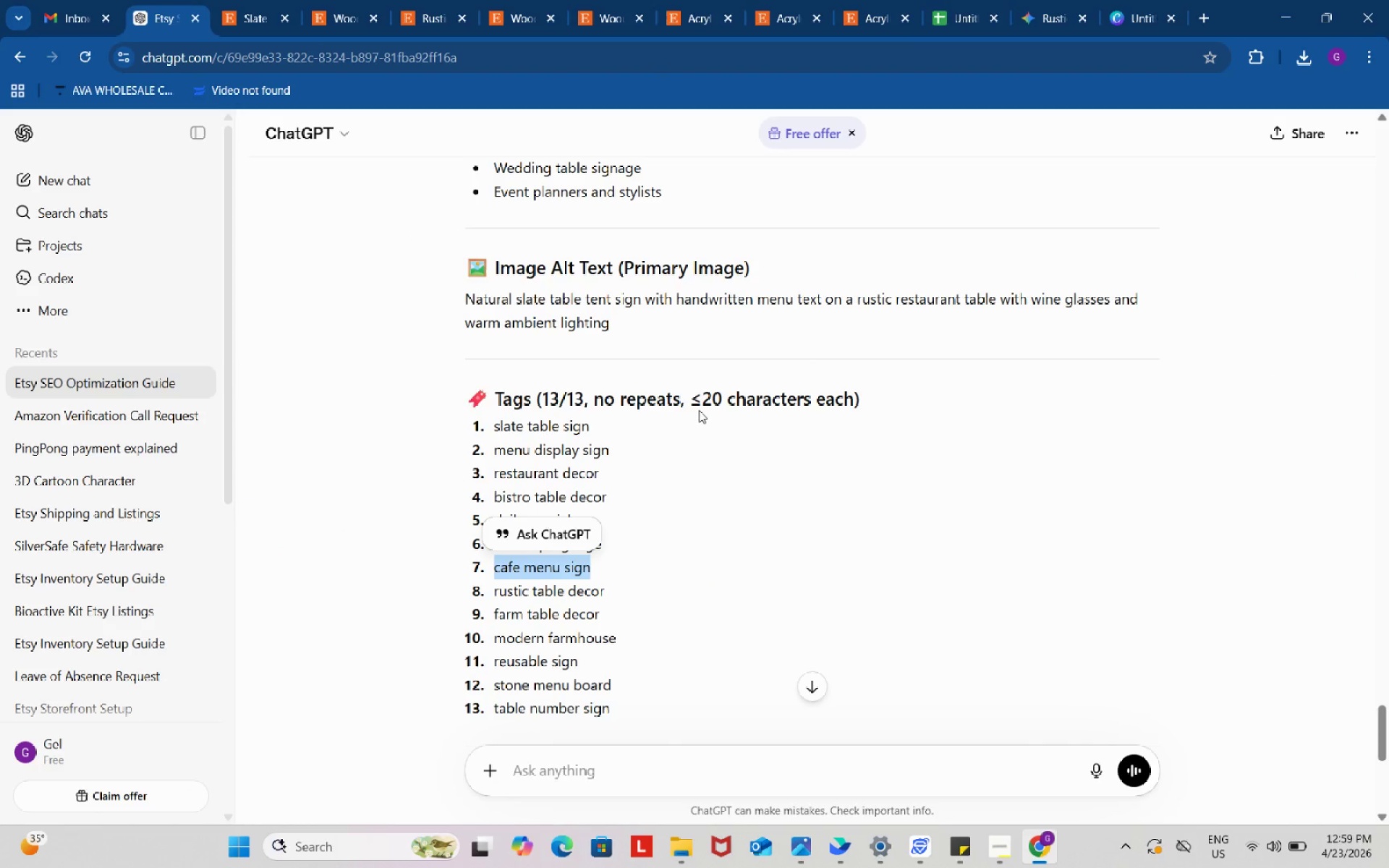 
key(Control+C)
 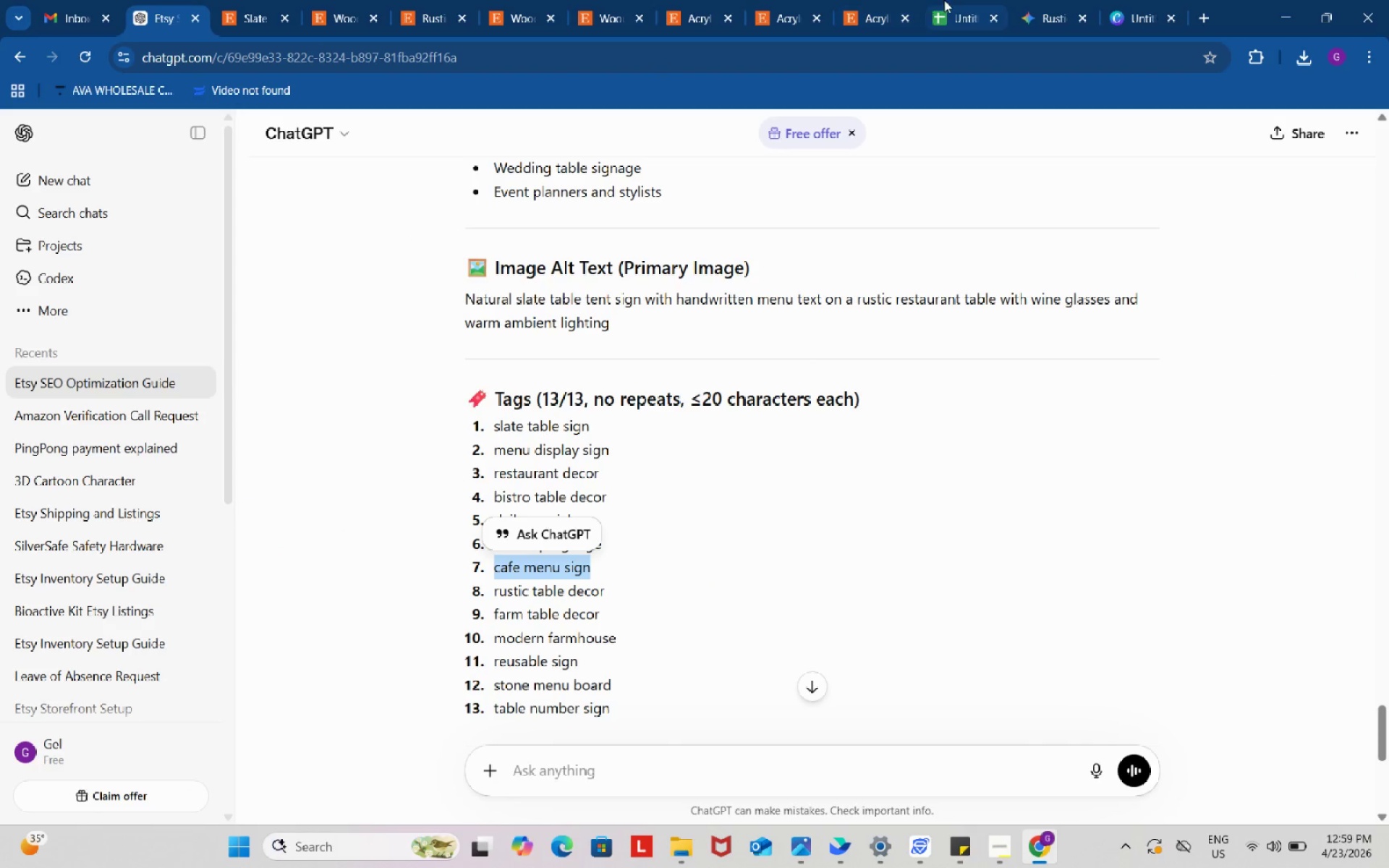 
left_click([944, 0])
 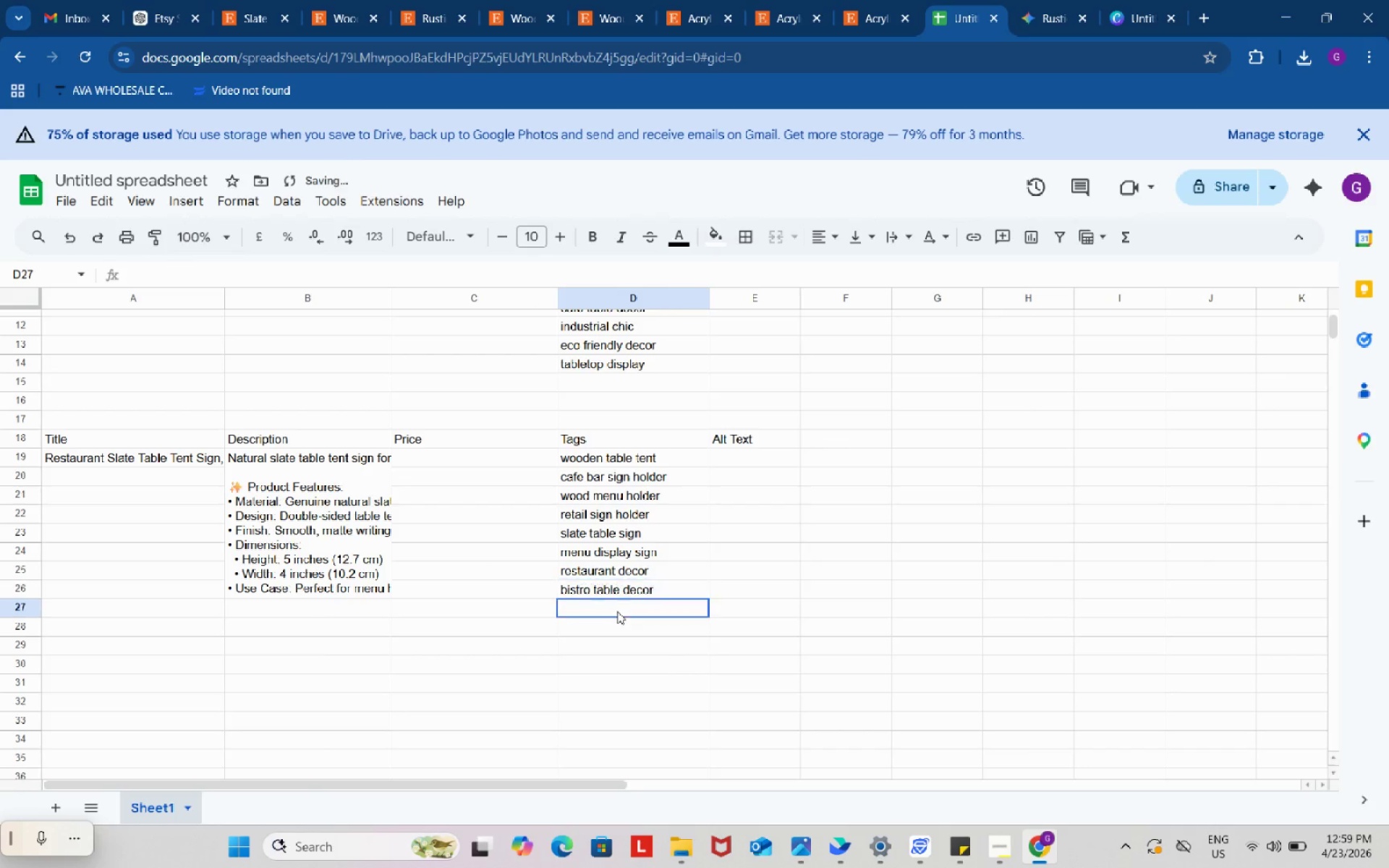 
double_click([617, 611])
 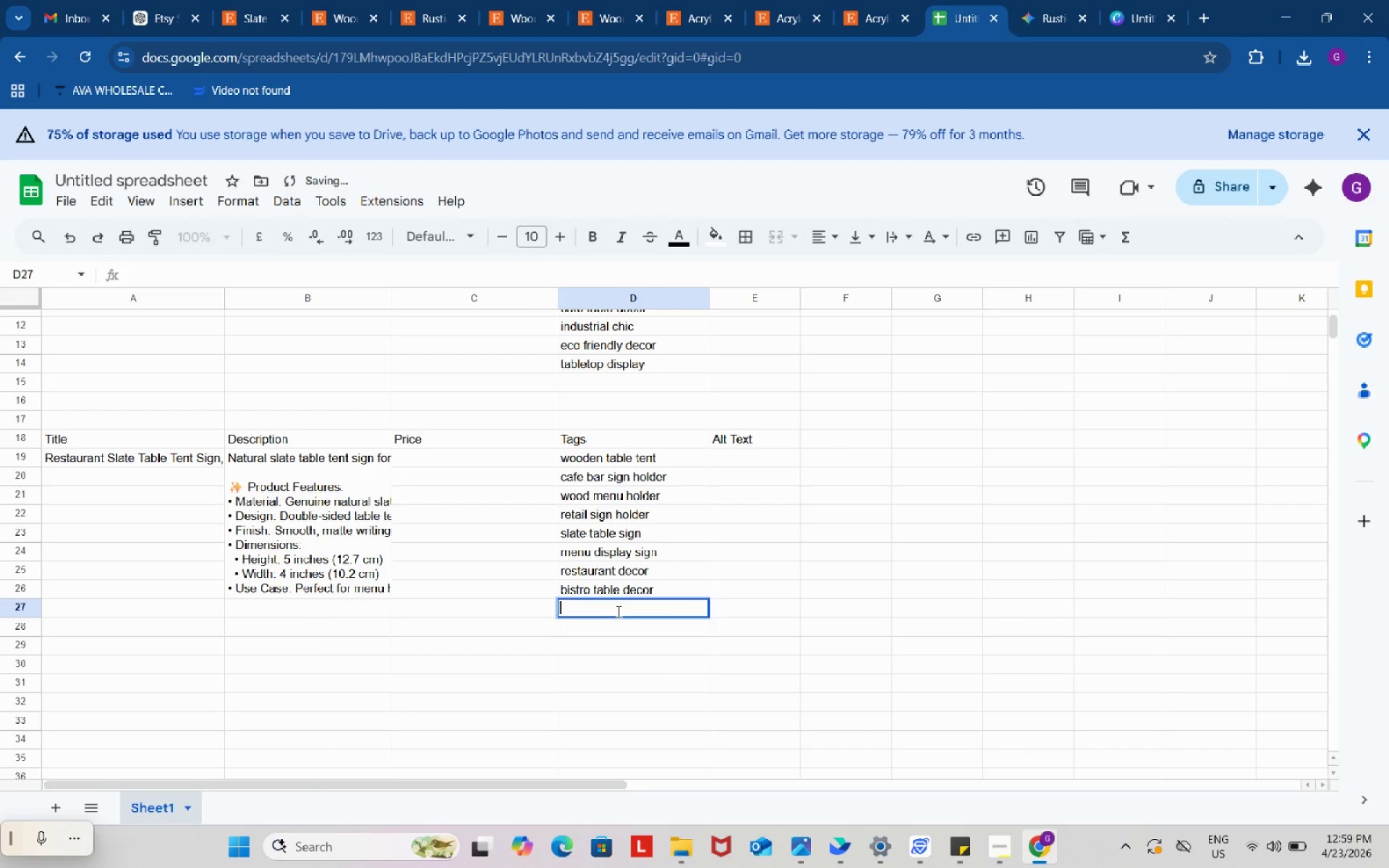 
key(Control+V)
 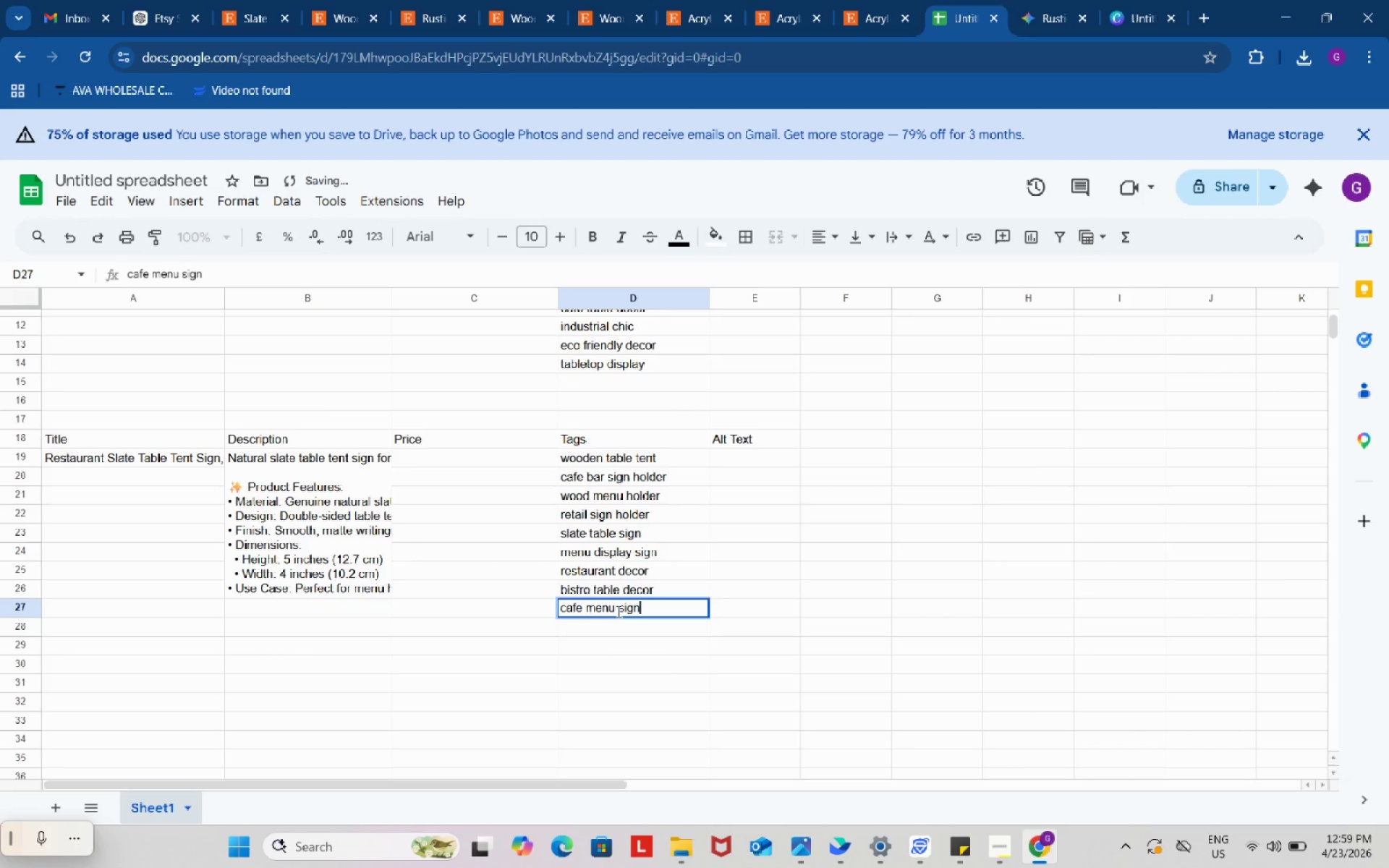 
key(Control+Z)
 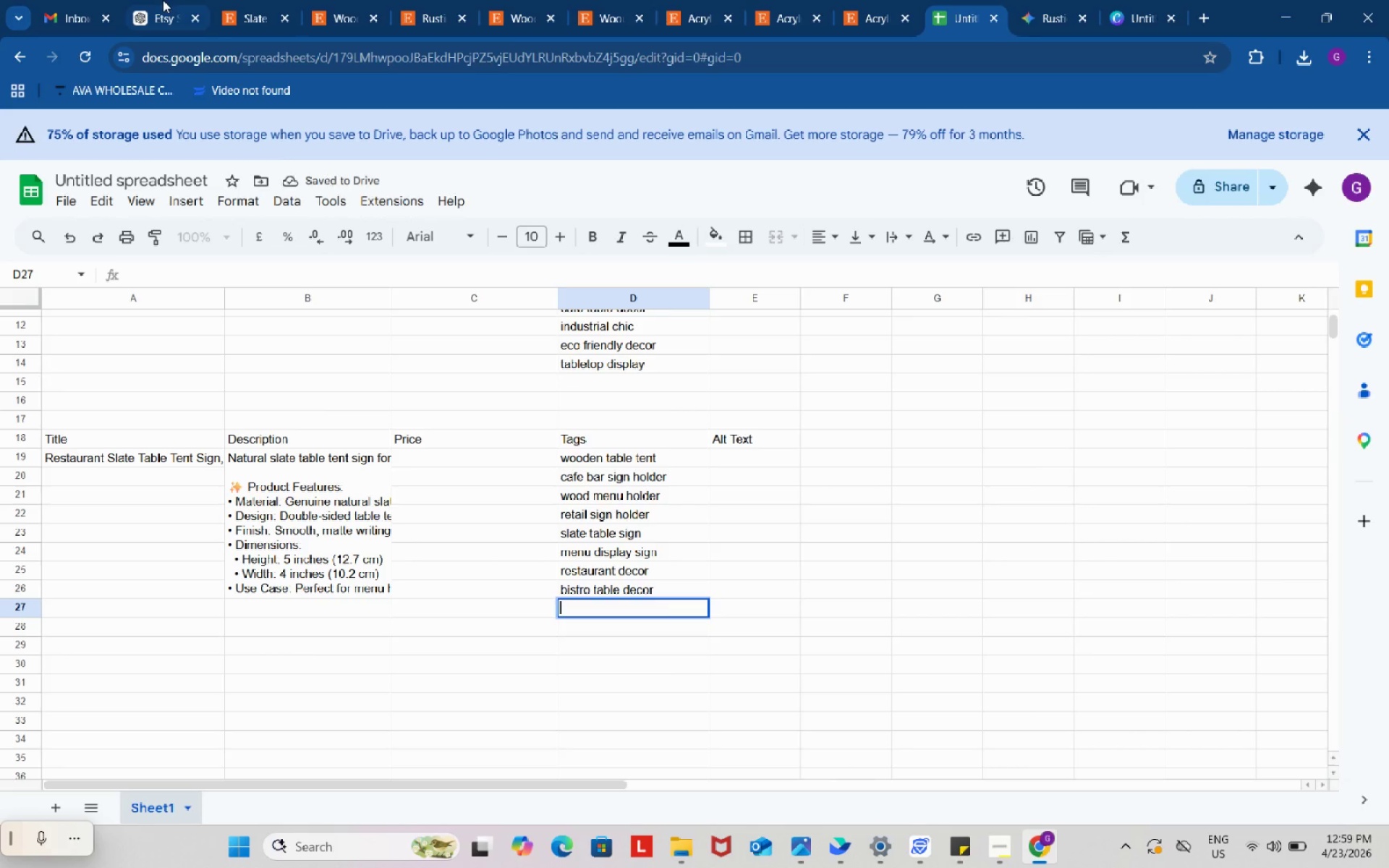 
left_click([162, 0])
 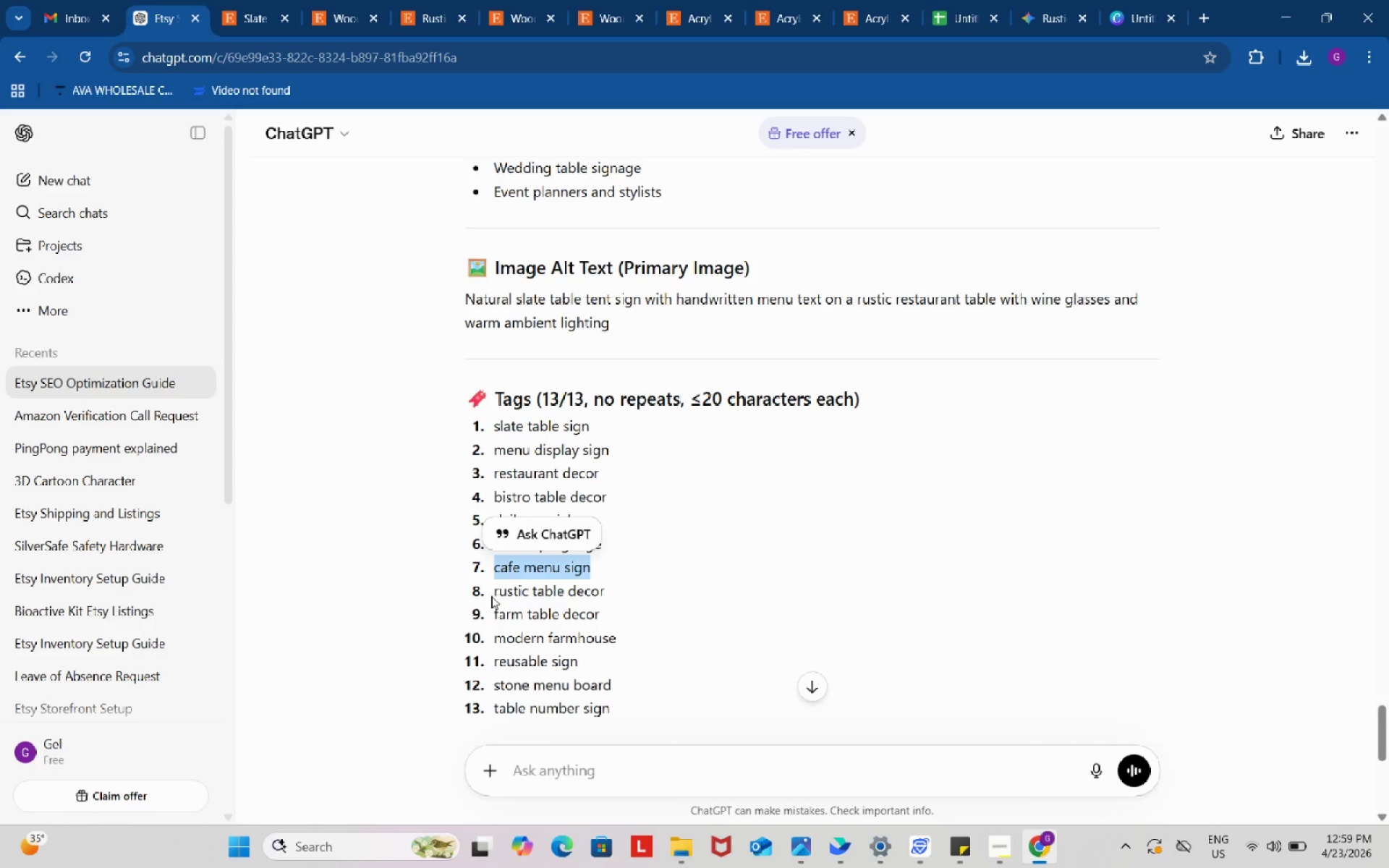 
left_click_drag(start_coordinate=[488, 592], to_coordinate=[634, 592])
 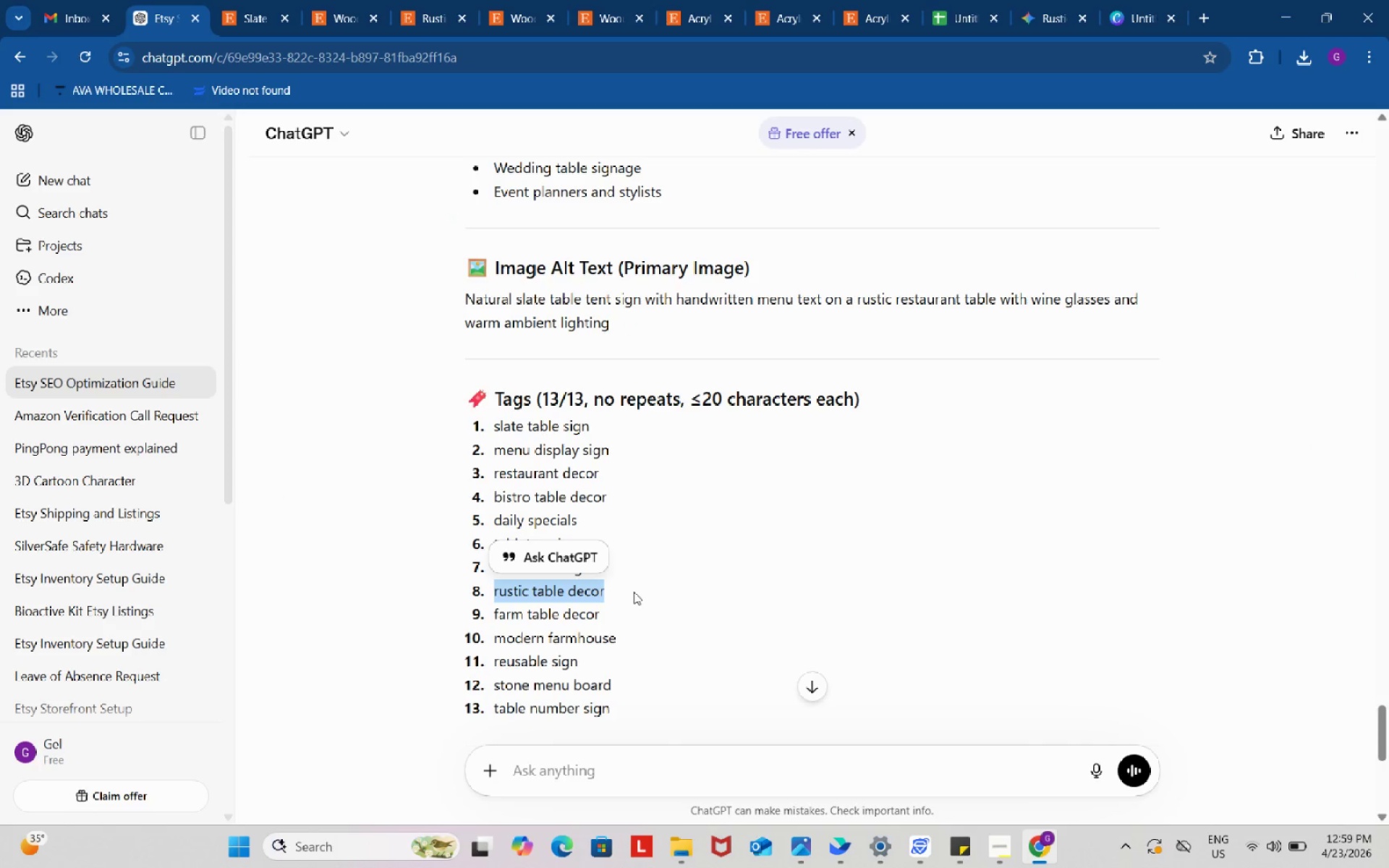 
key(Control+ControlLeft)
 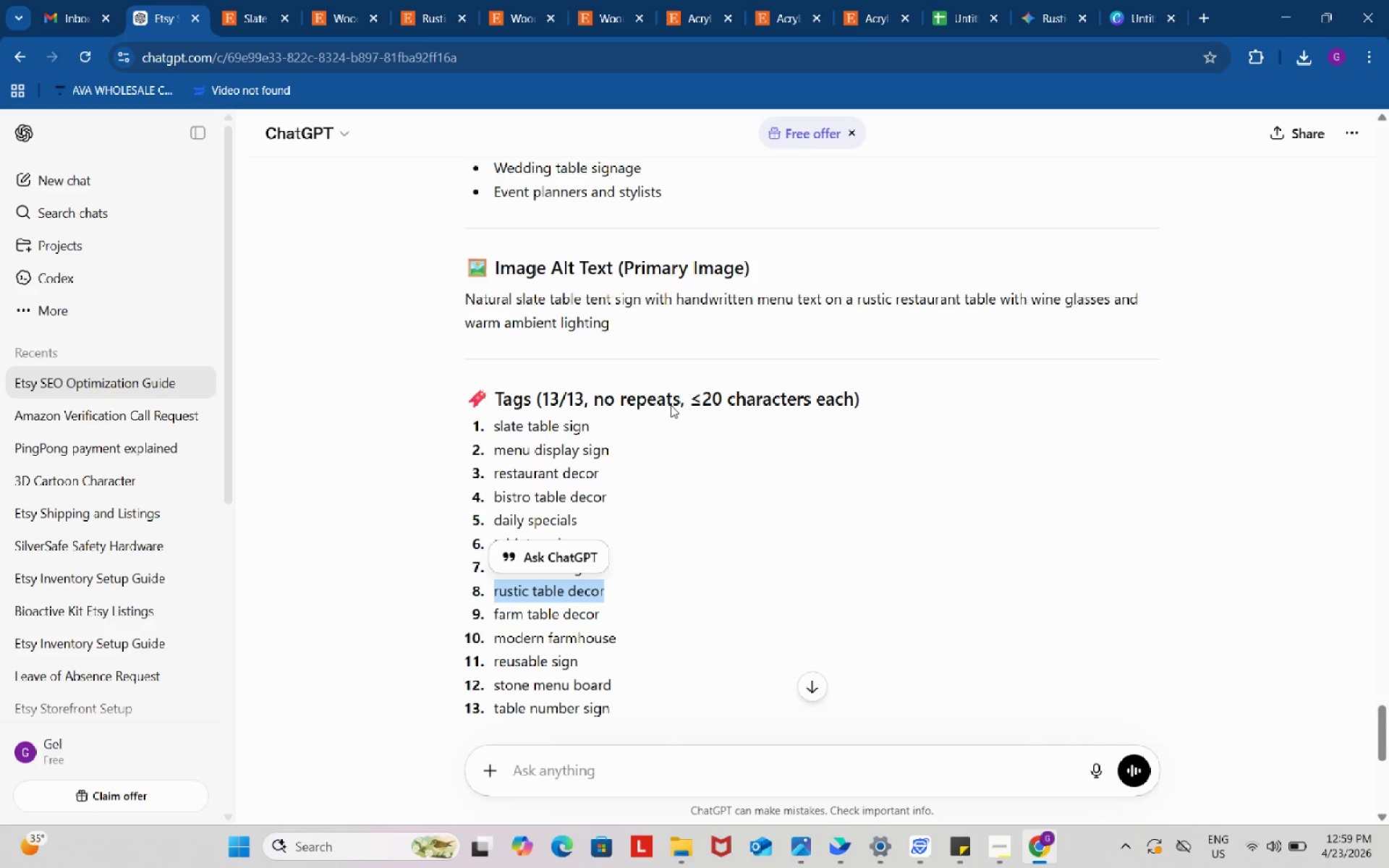 
key(Control+C)
 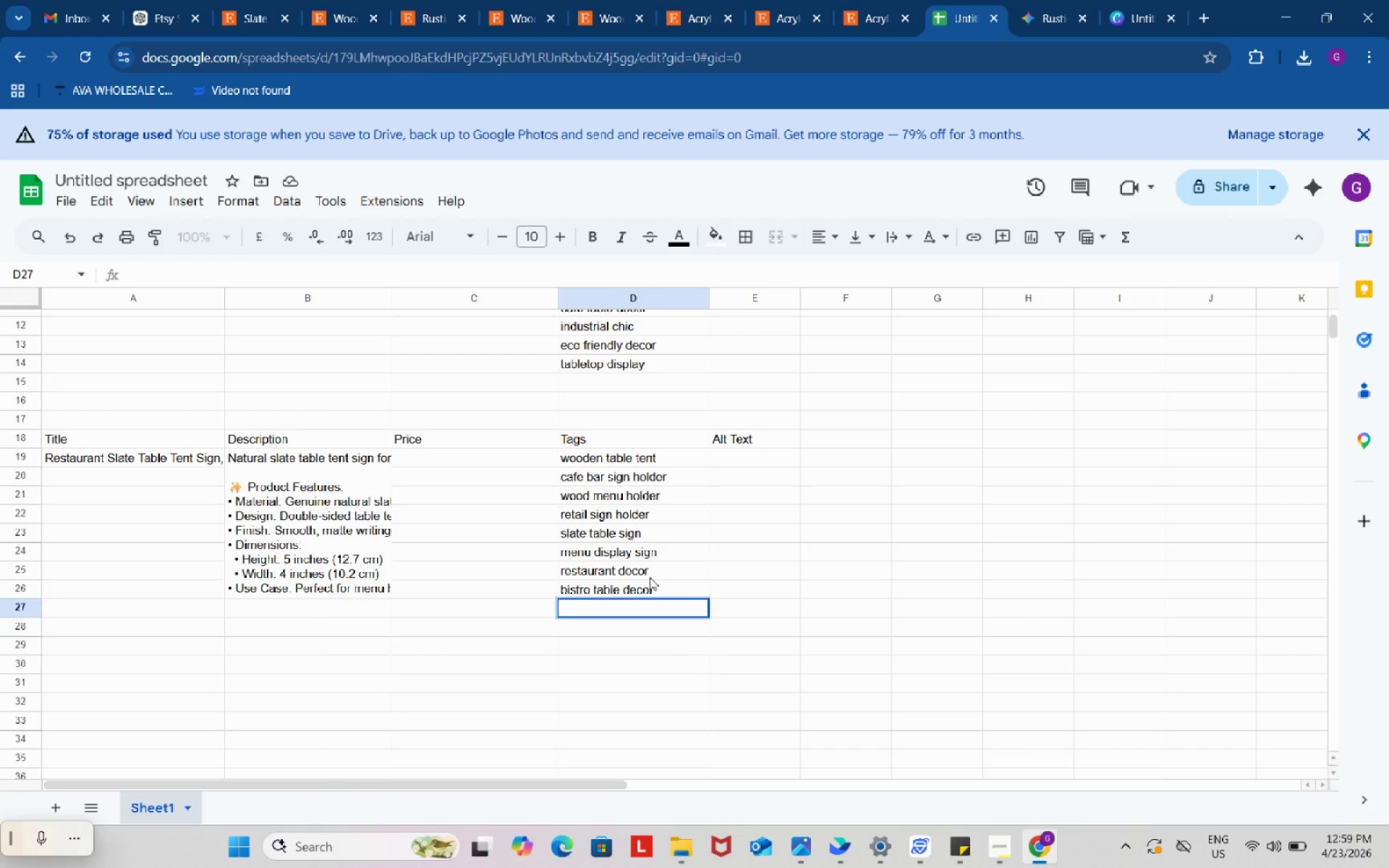 
key(Control+ControlLeft)
 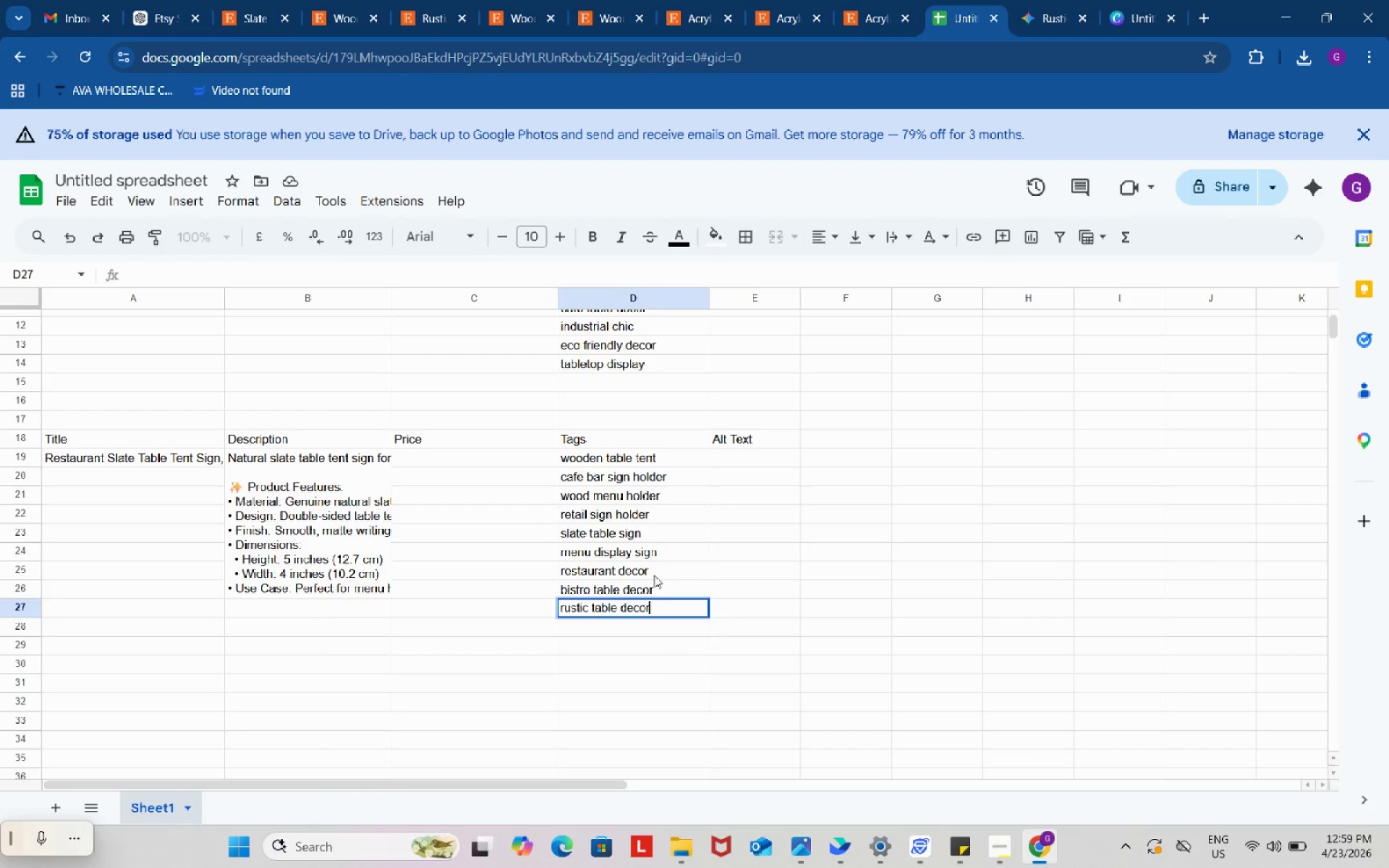 
key(Control+V)
 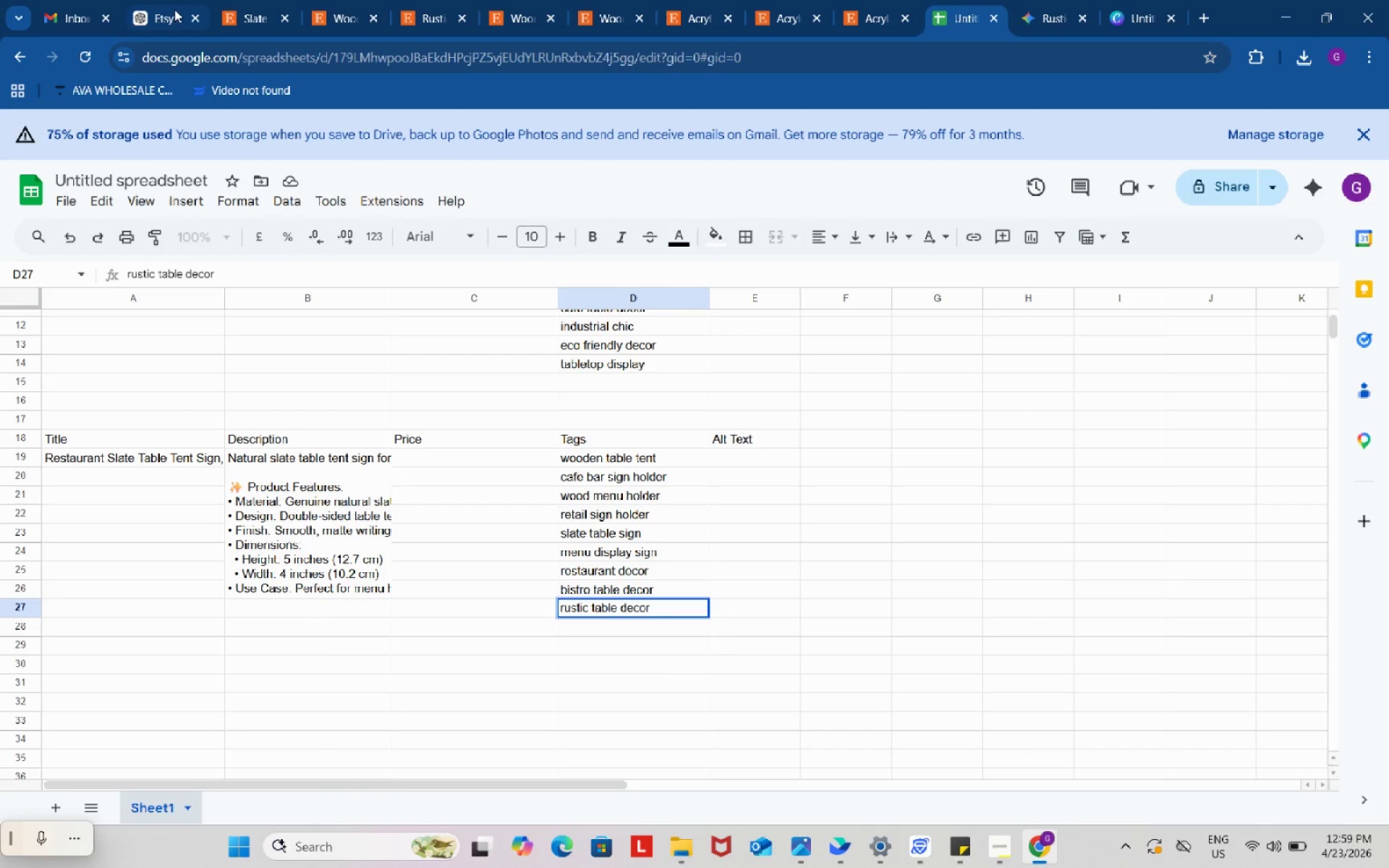 
left_click([167, 4])
 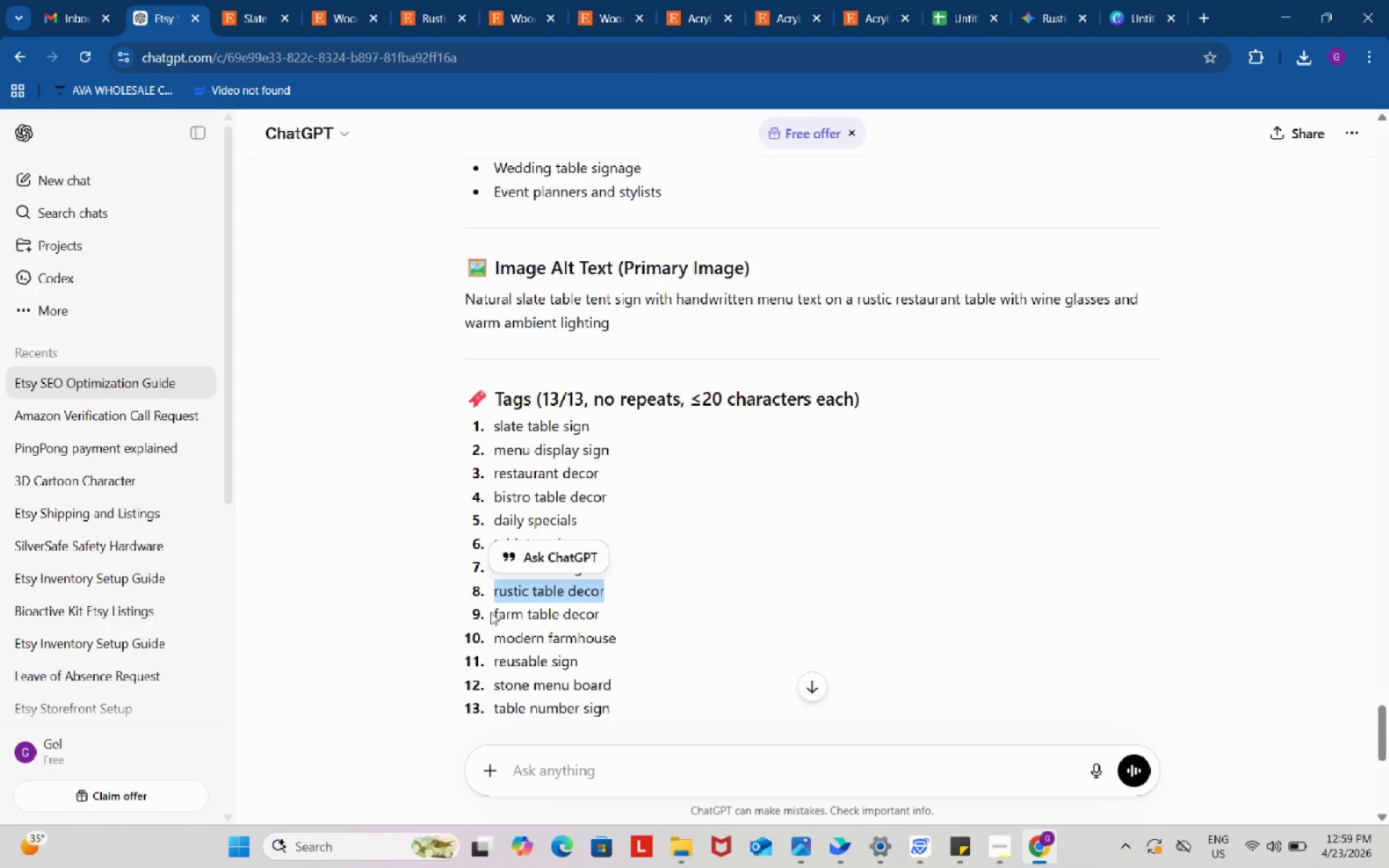 
left_click_drag(start_coordinate=[490, 613], to_coordinate=[614, 615])
 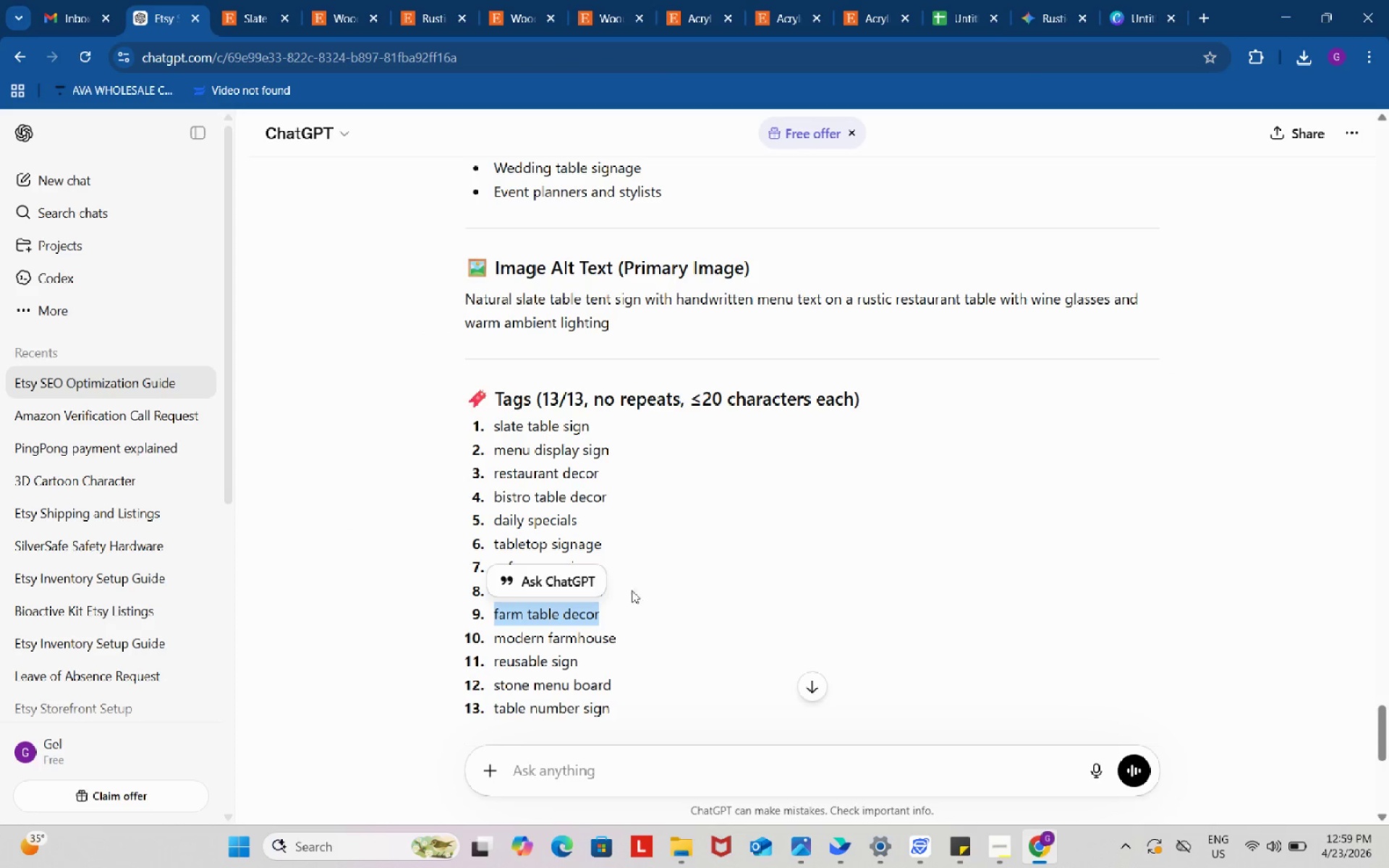 
key(Control+ControlLeft)
 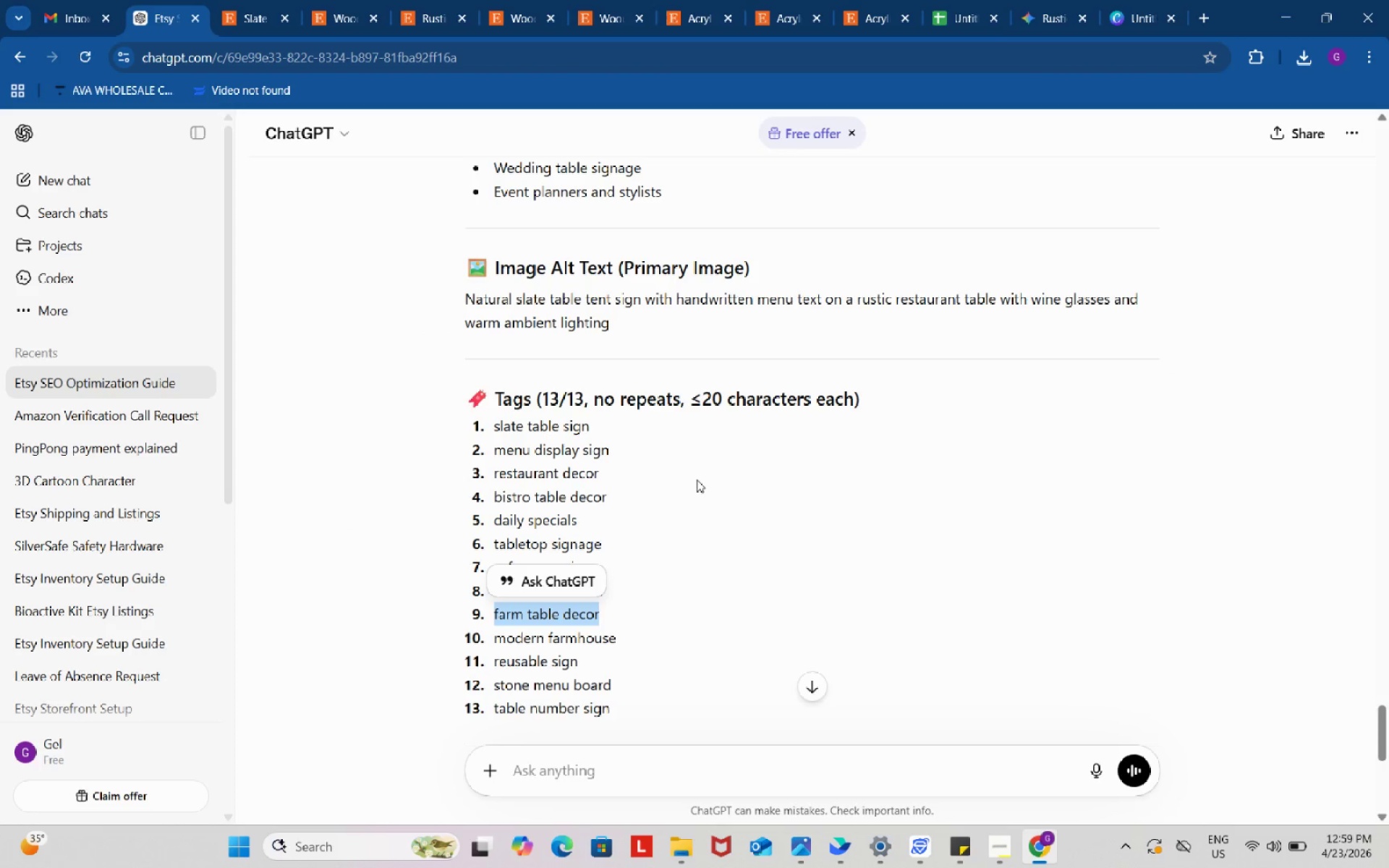 
key(Control+C)
 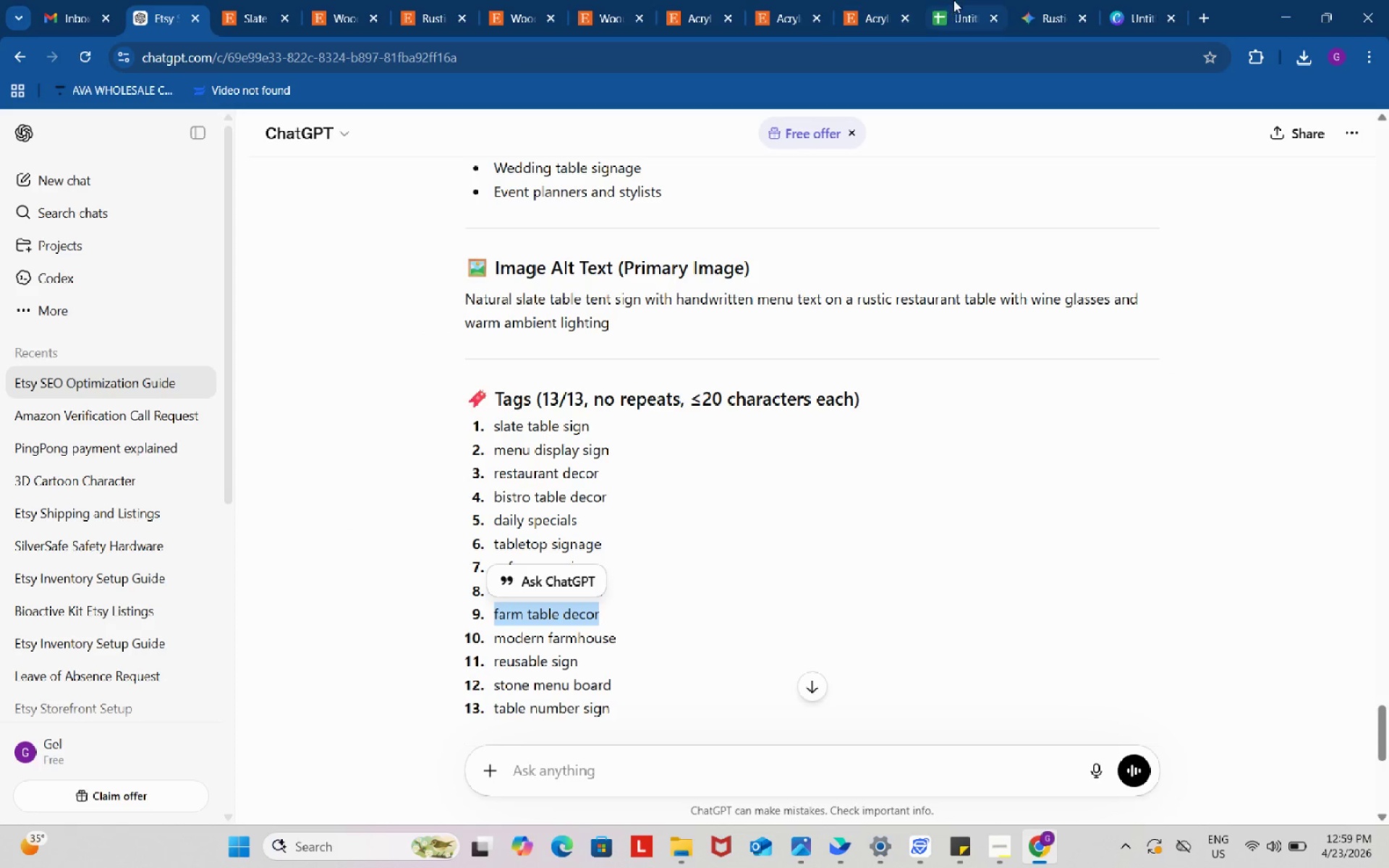 
left_click([953, 0])
 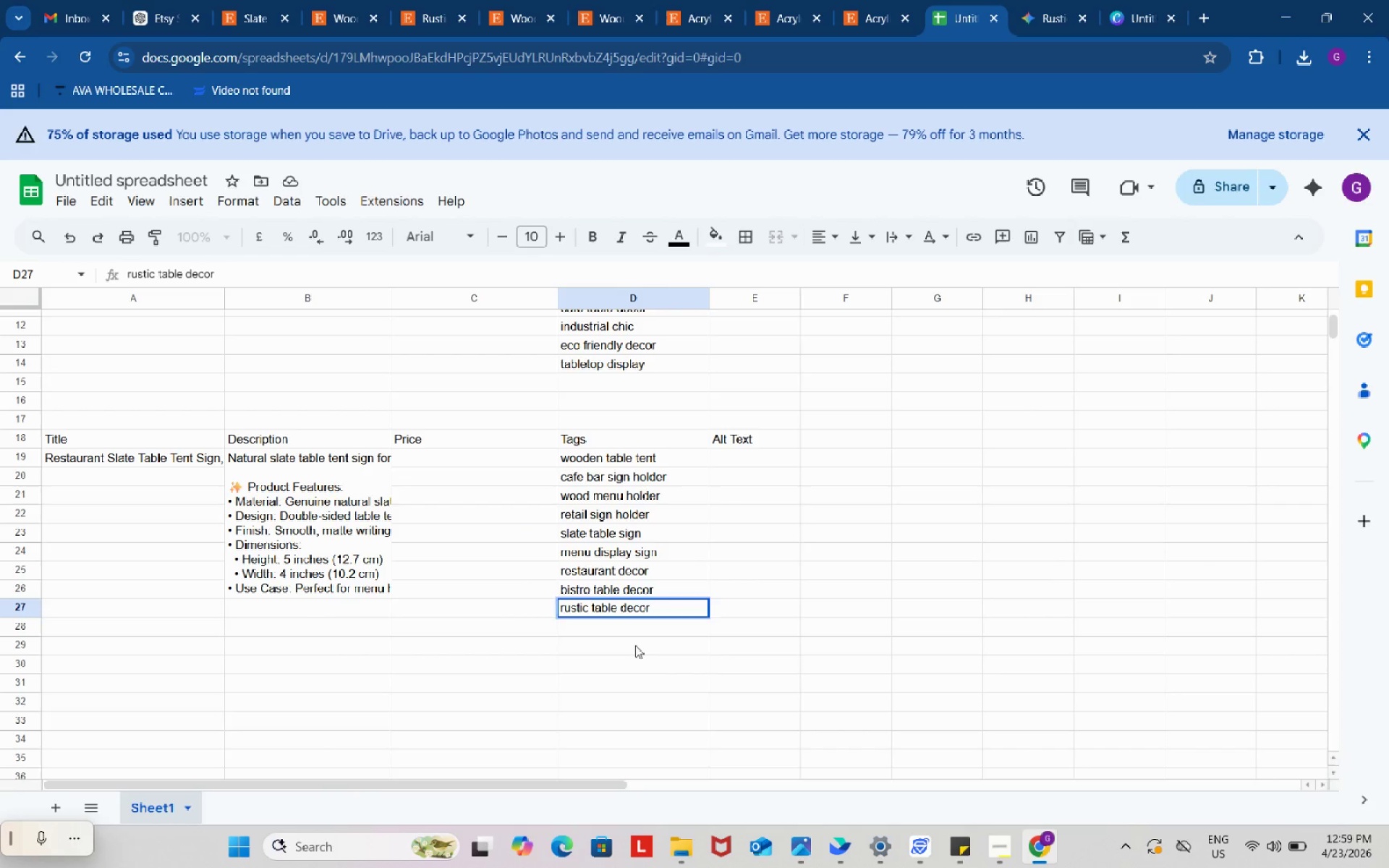 
left_click([635, 642])
 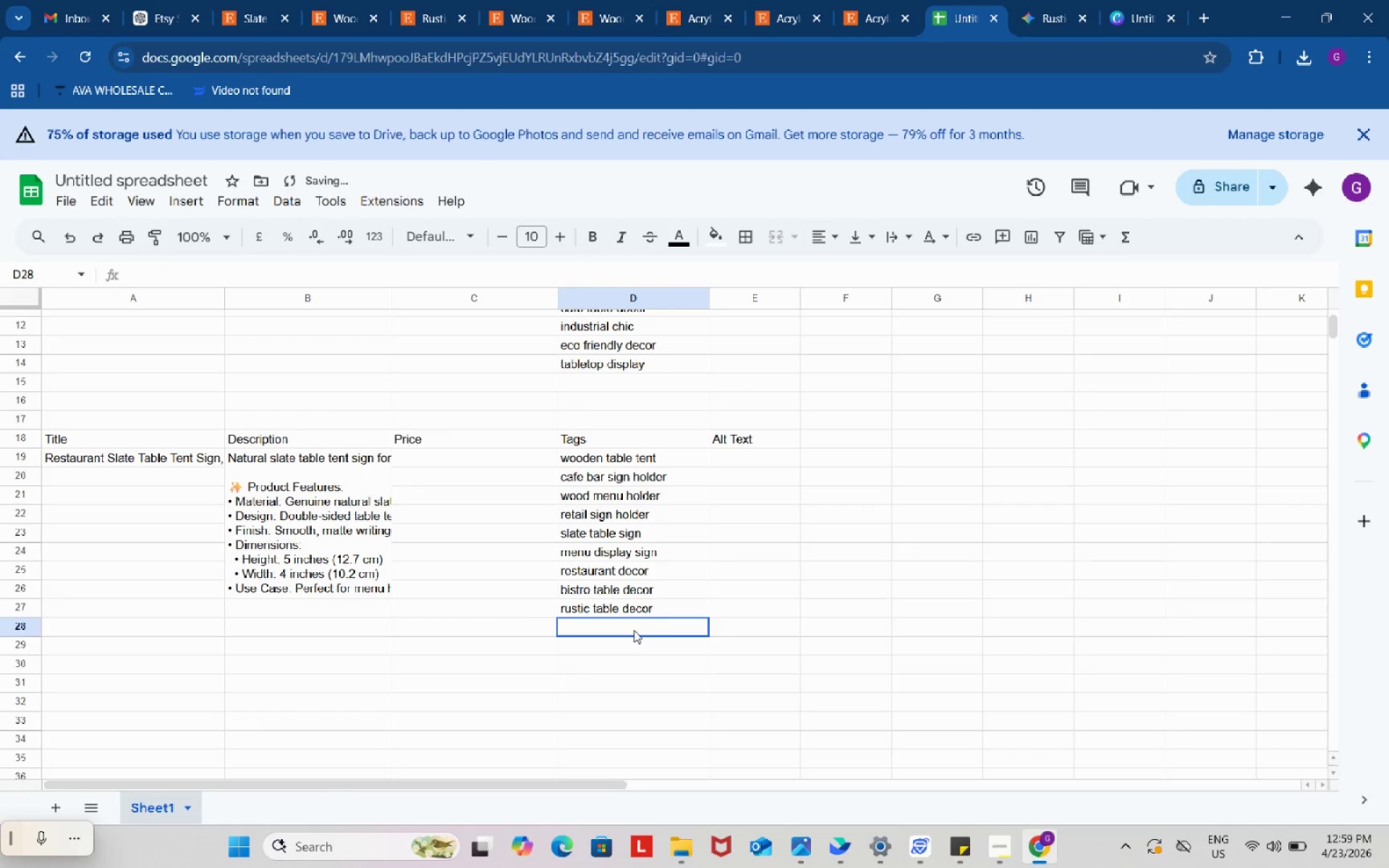 
double_click([634, 630])
 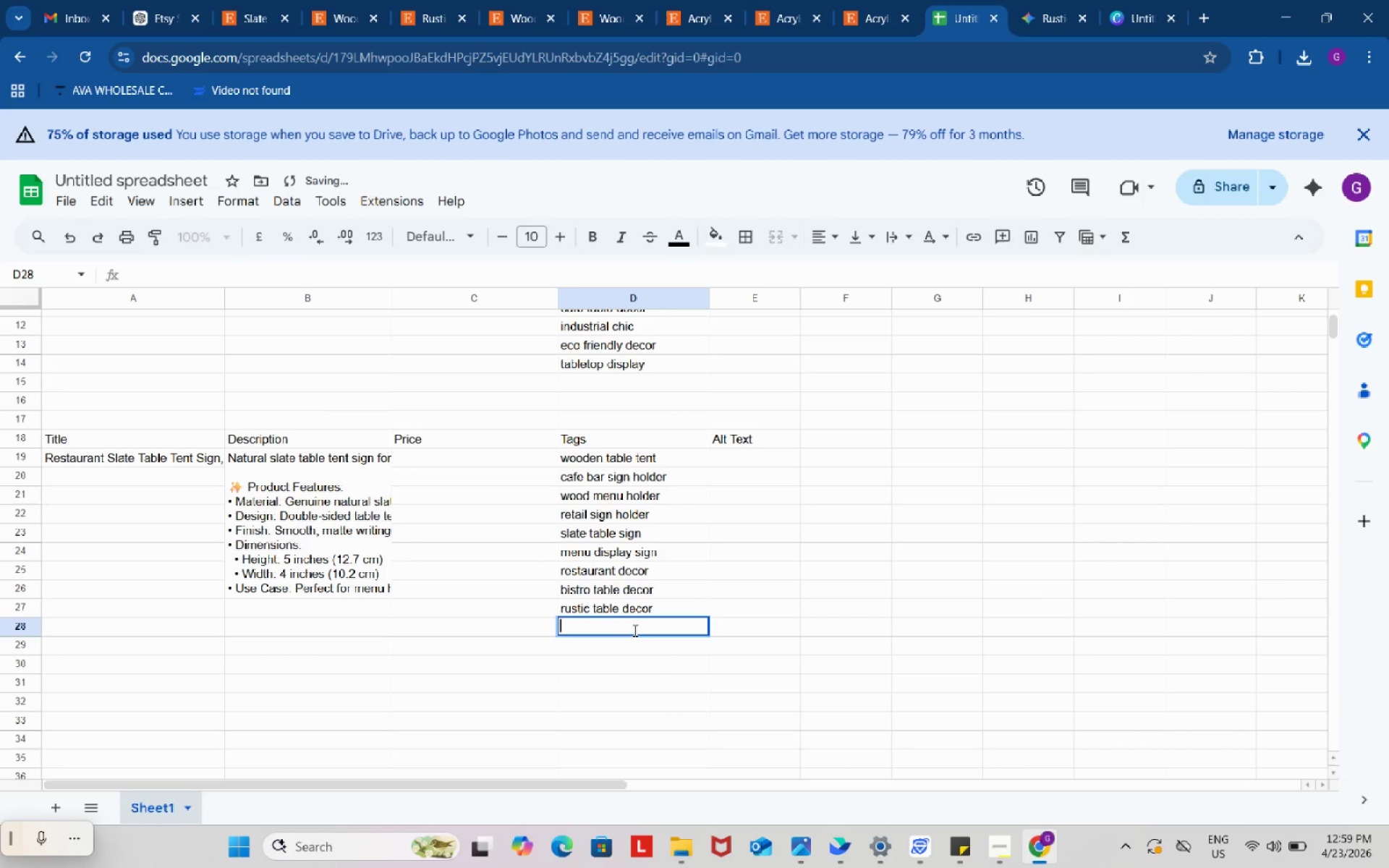 
key(Control+ControlLeft)
 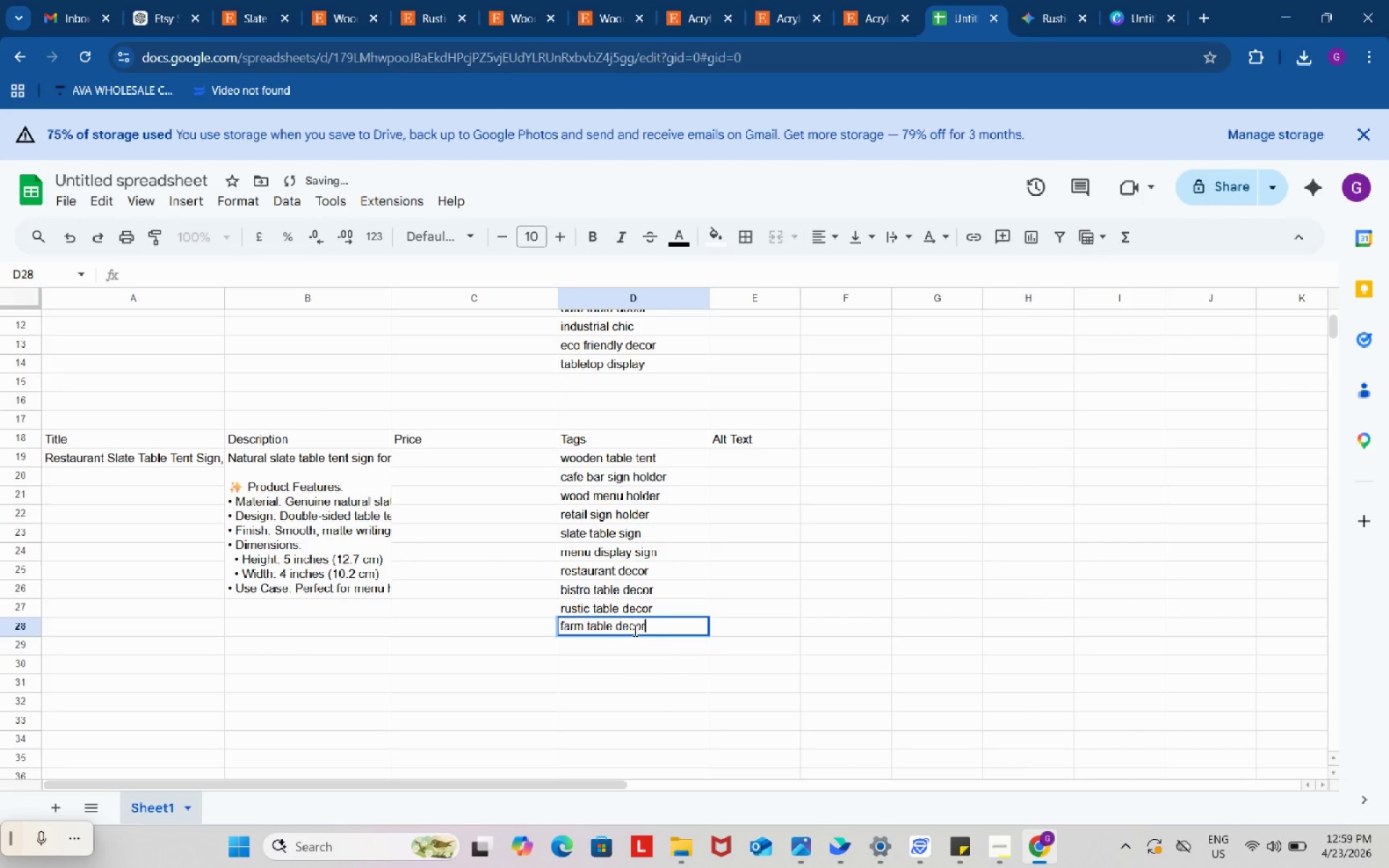 
key(Control+V)
 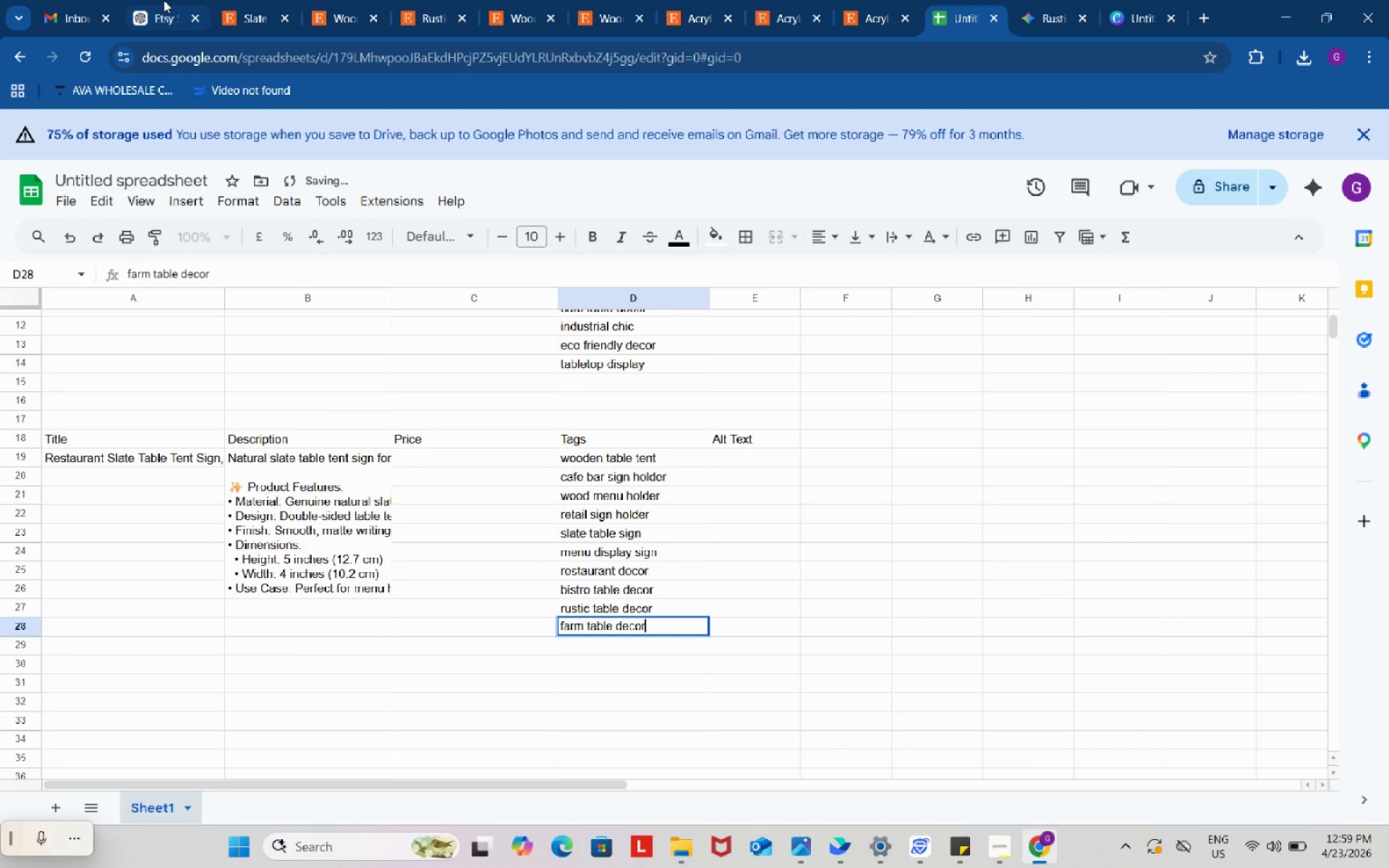 
left_click([159, 0])
 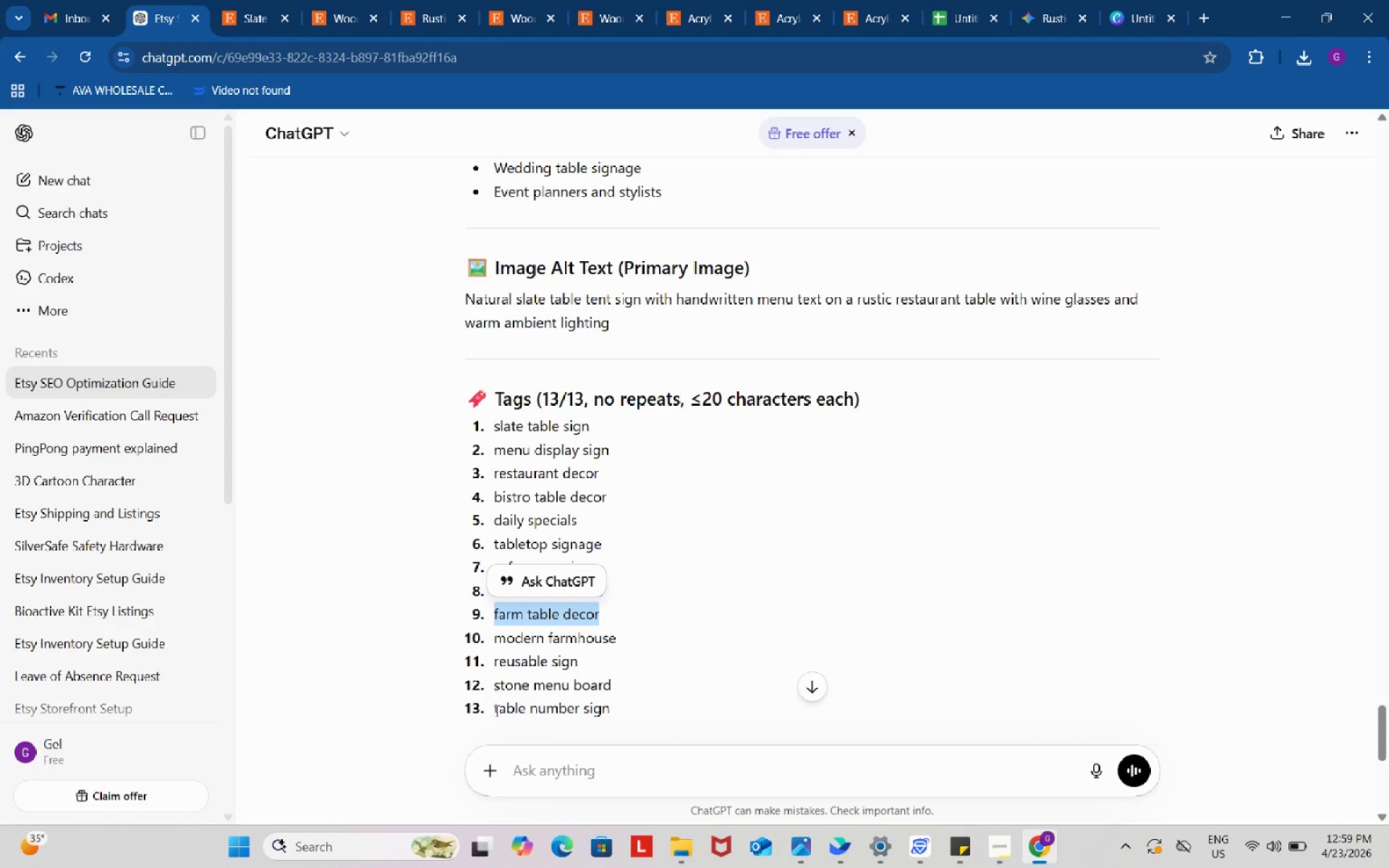 
left_click_drag(start_coordinate=[490, 710], to_coordinate=[612, 706])
 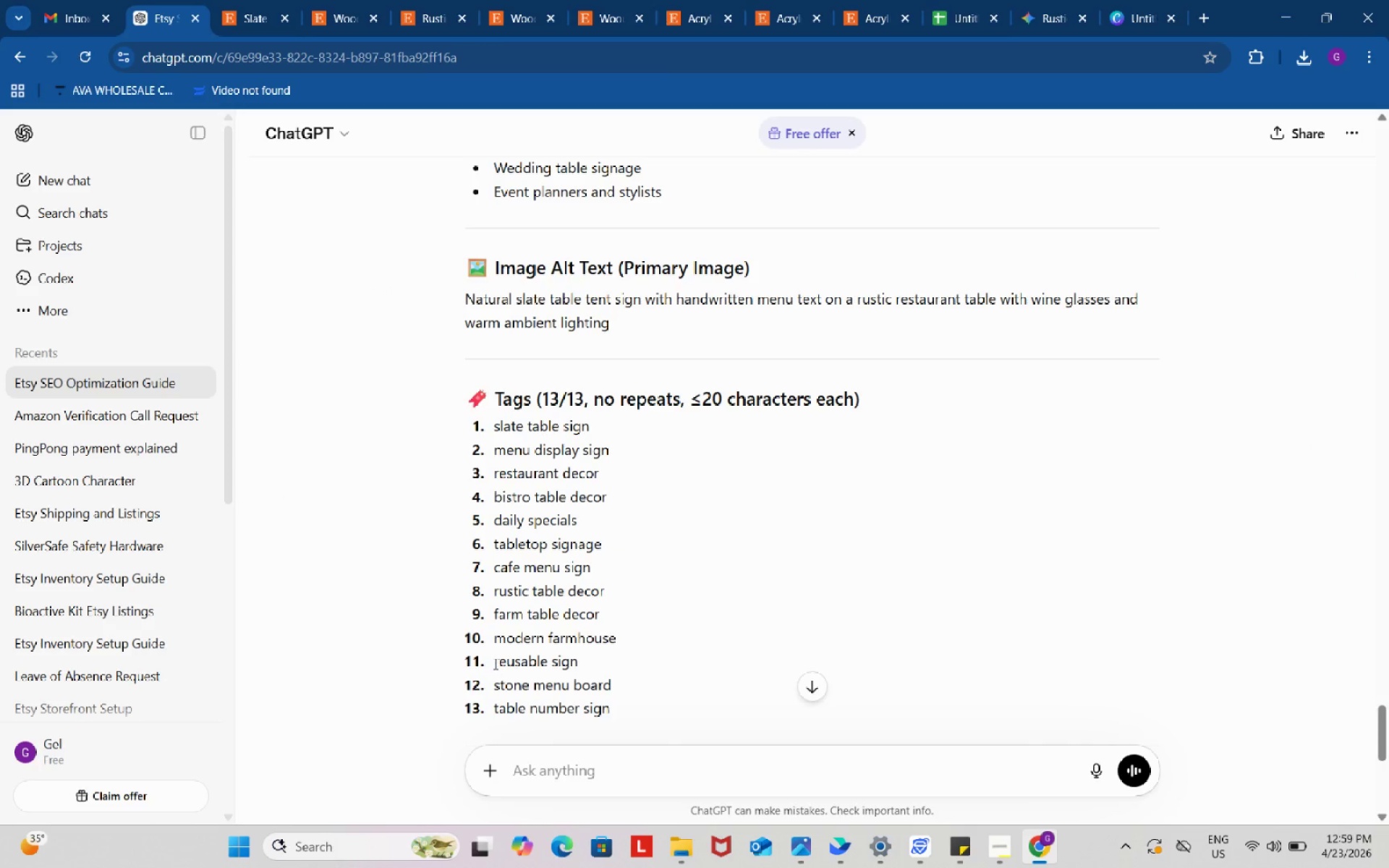 
left_click_drag(start_coordinate=[493, 663], to_coordinate=[598, 659])
 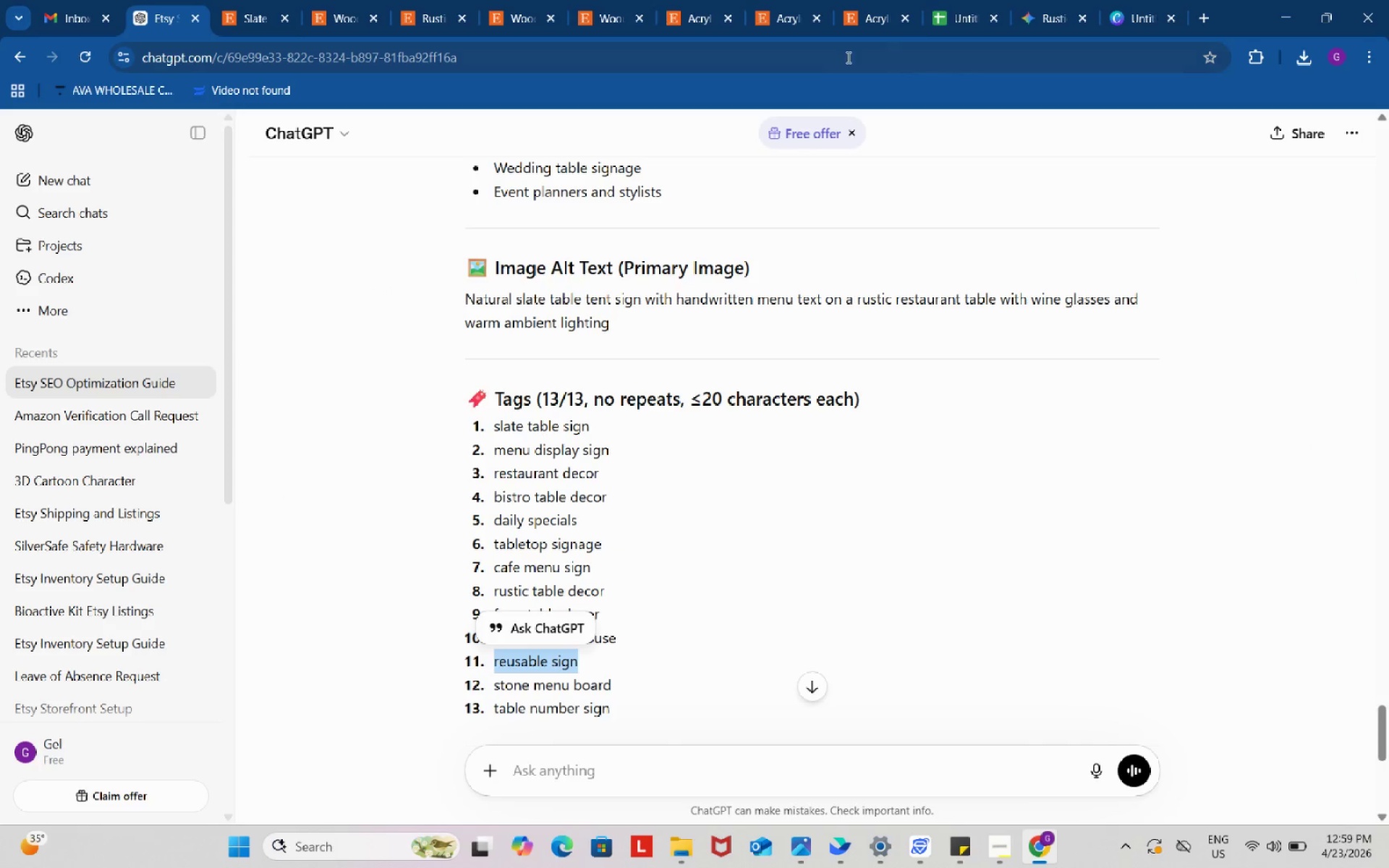 
key(Control+ControlLeft)
 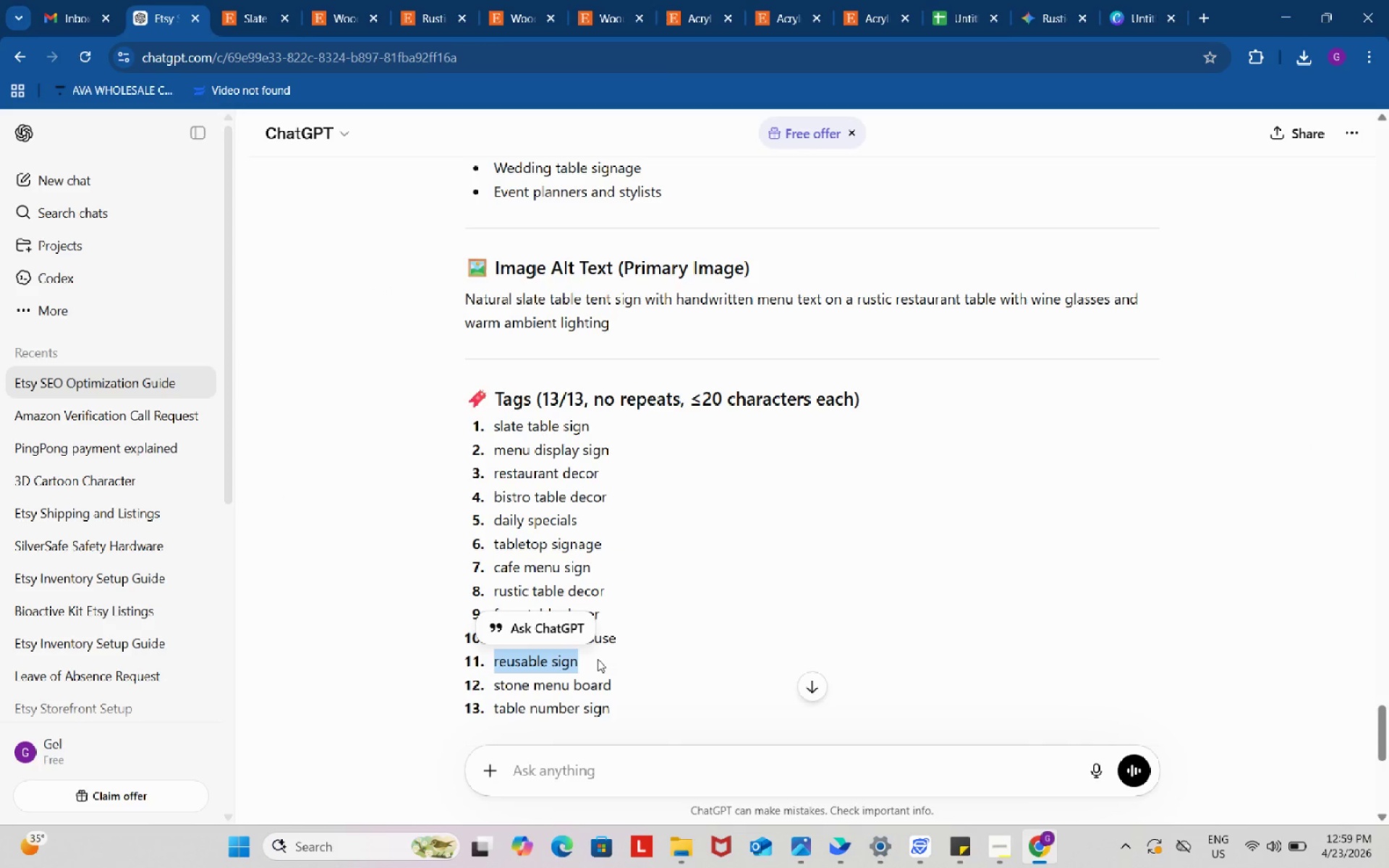 
key(Control+C)
 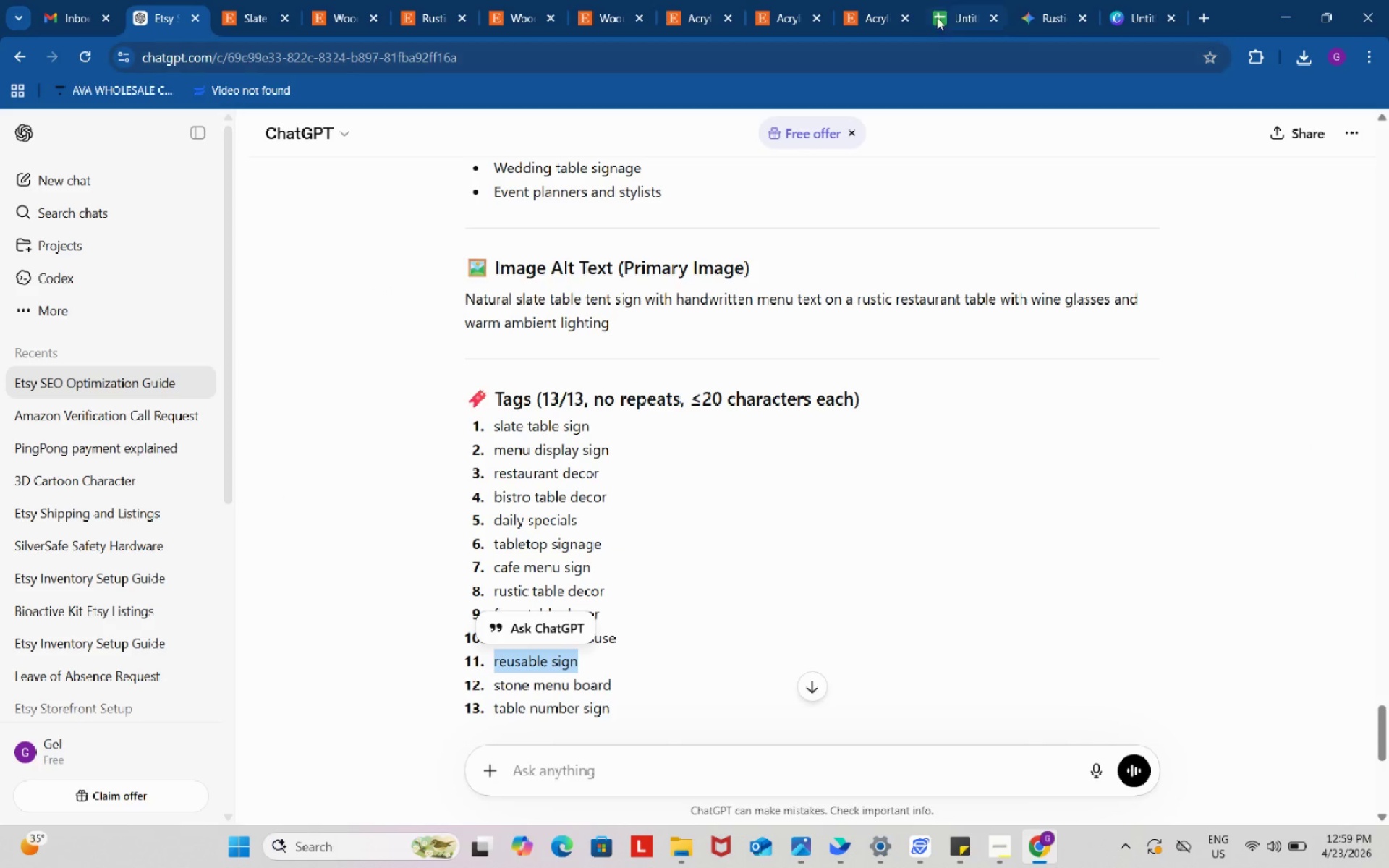 
left_click([940, 6])
 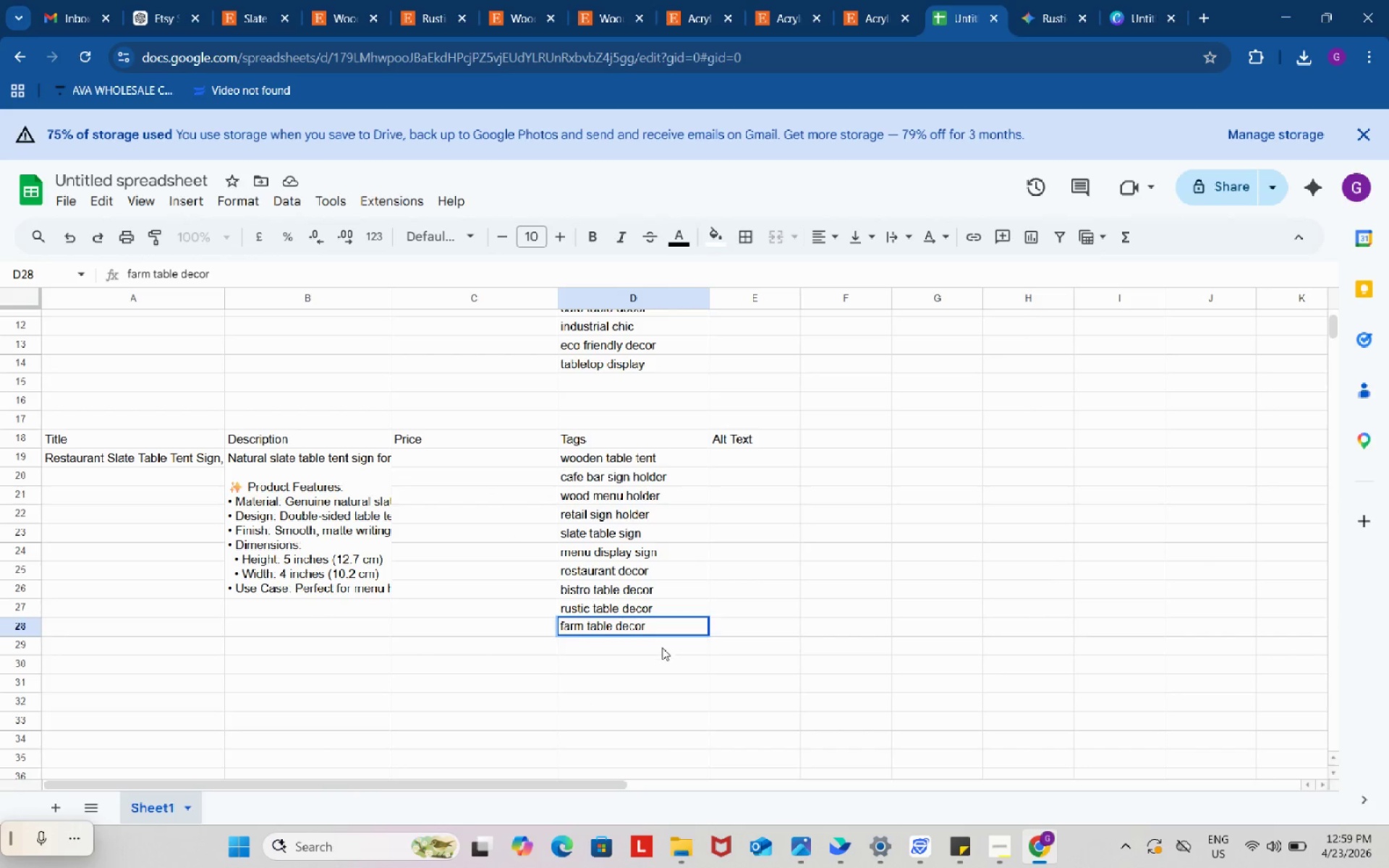 
double_click([662, 647])
 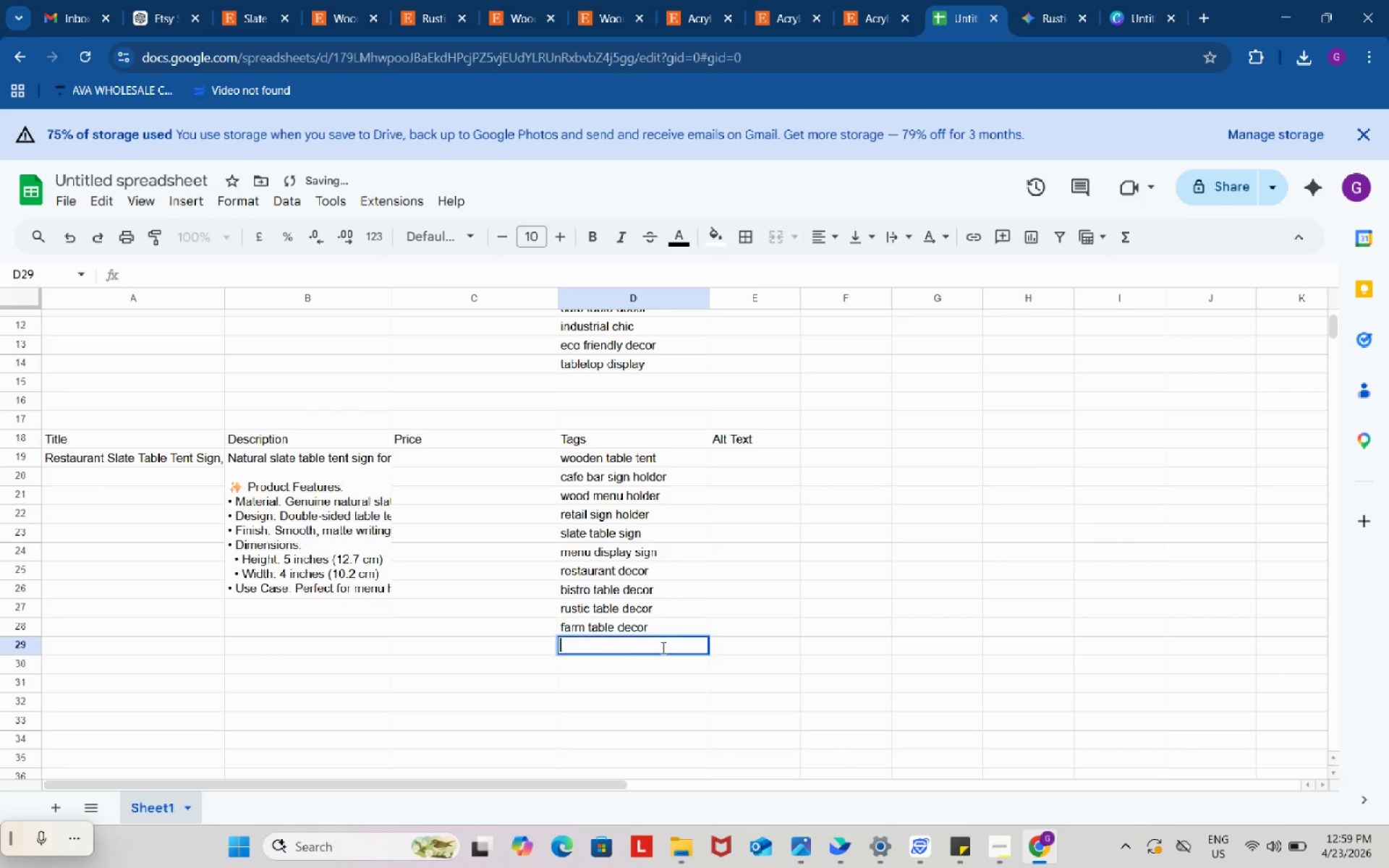 
key(Control+ControlLeft)
 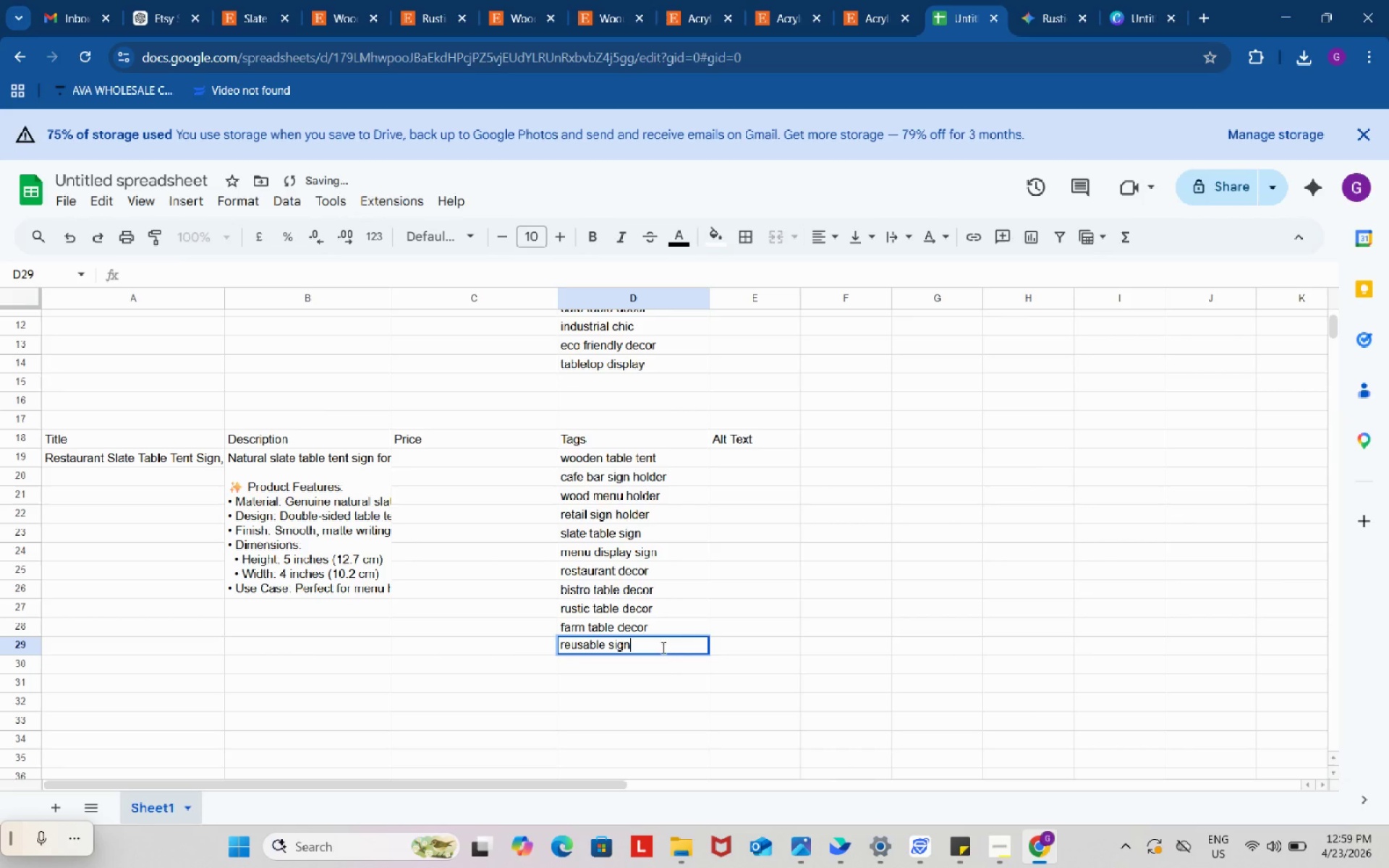 
key(Control+V)
 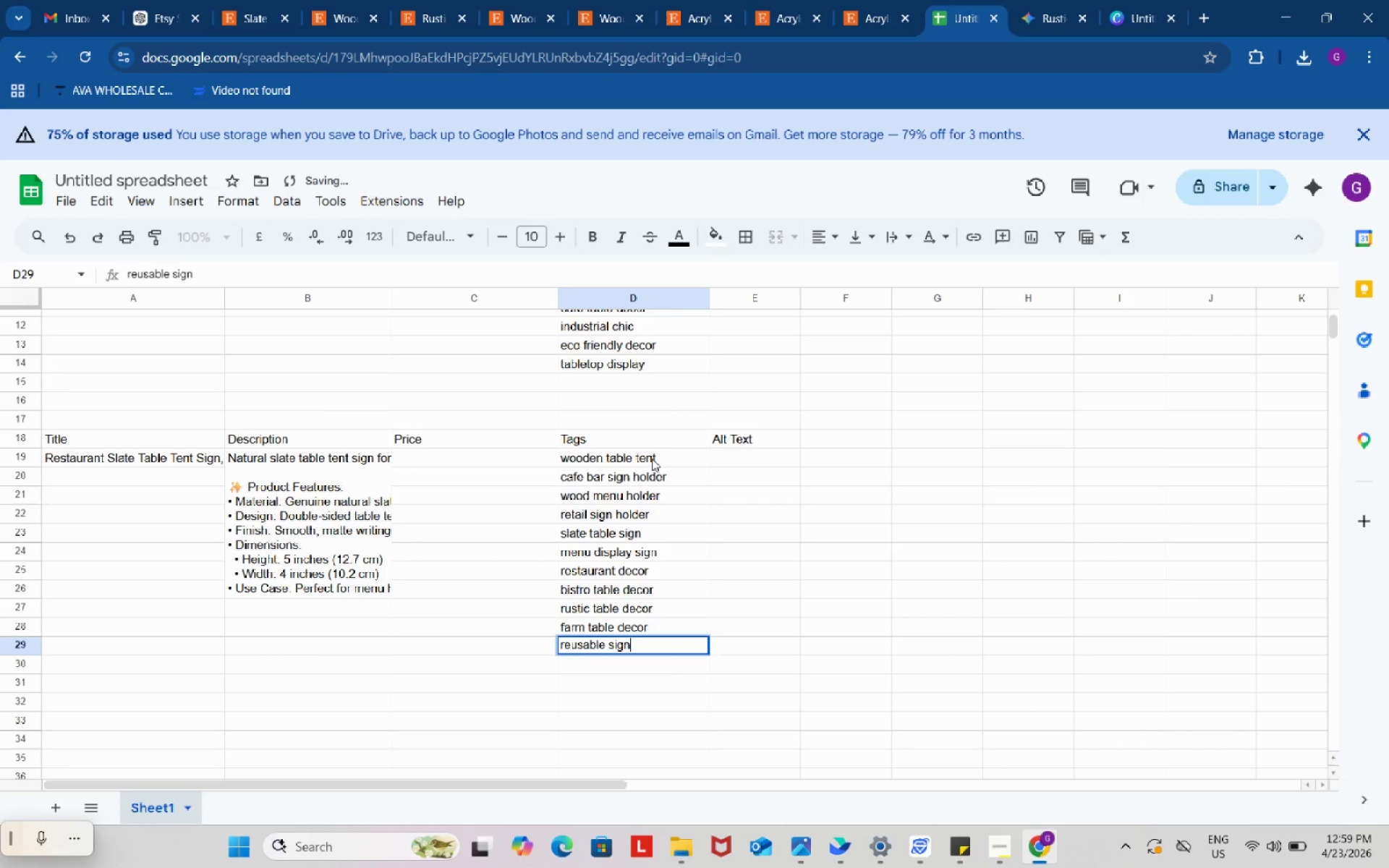 
left_click_drag(start_coordinate=[652, 458], to_coordinate=[654, 642])
 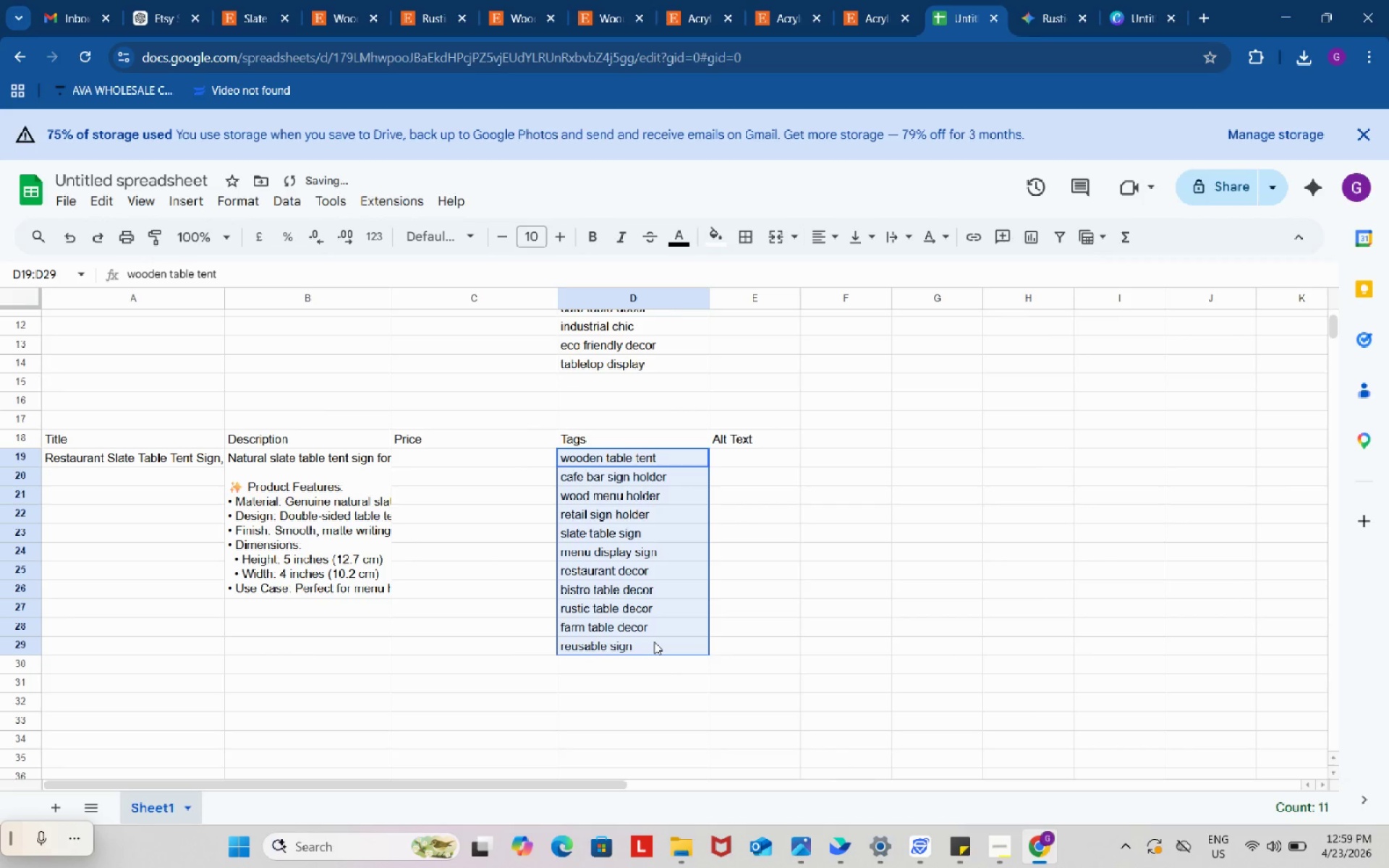 
right_click([654, 642])
 